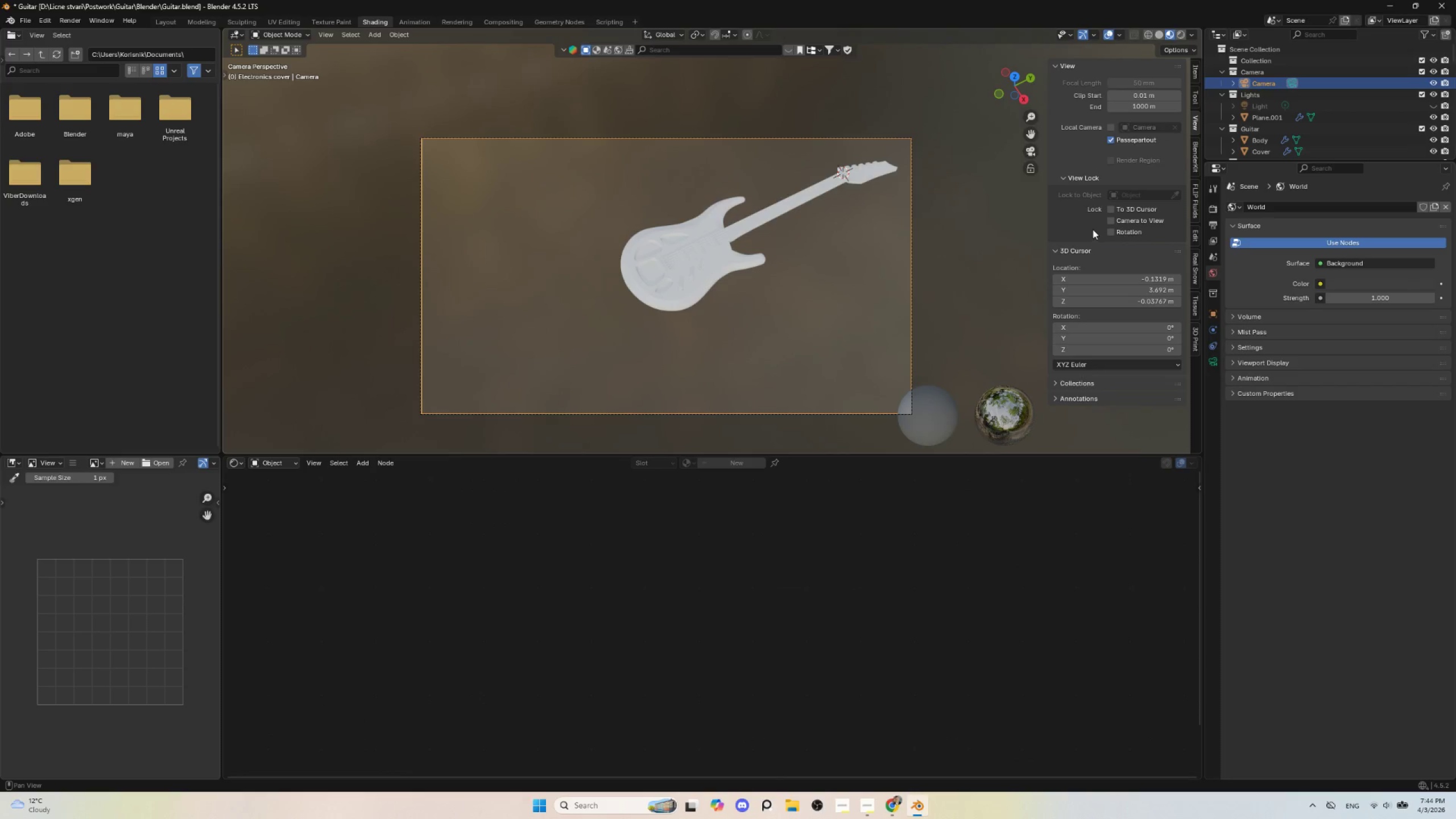 
left_click([1111, 219])
 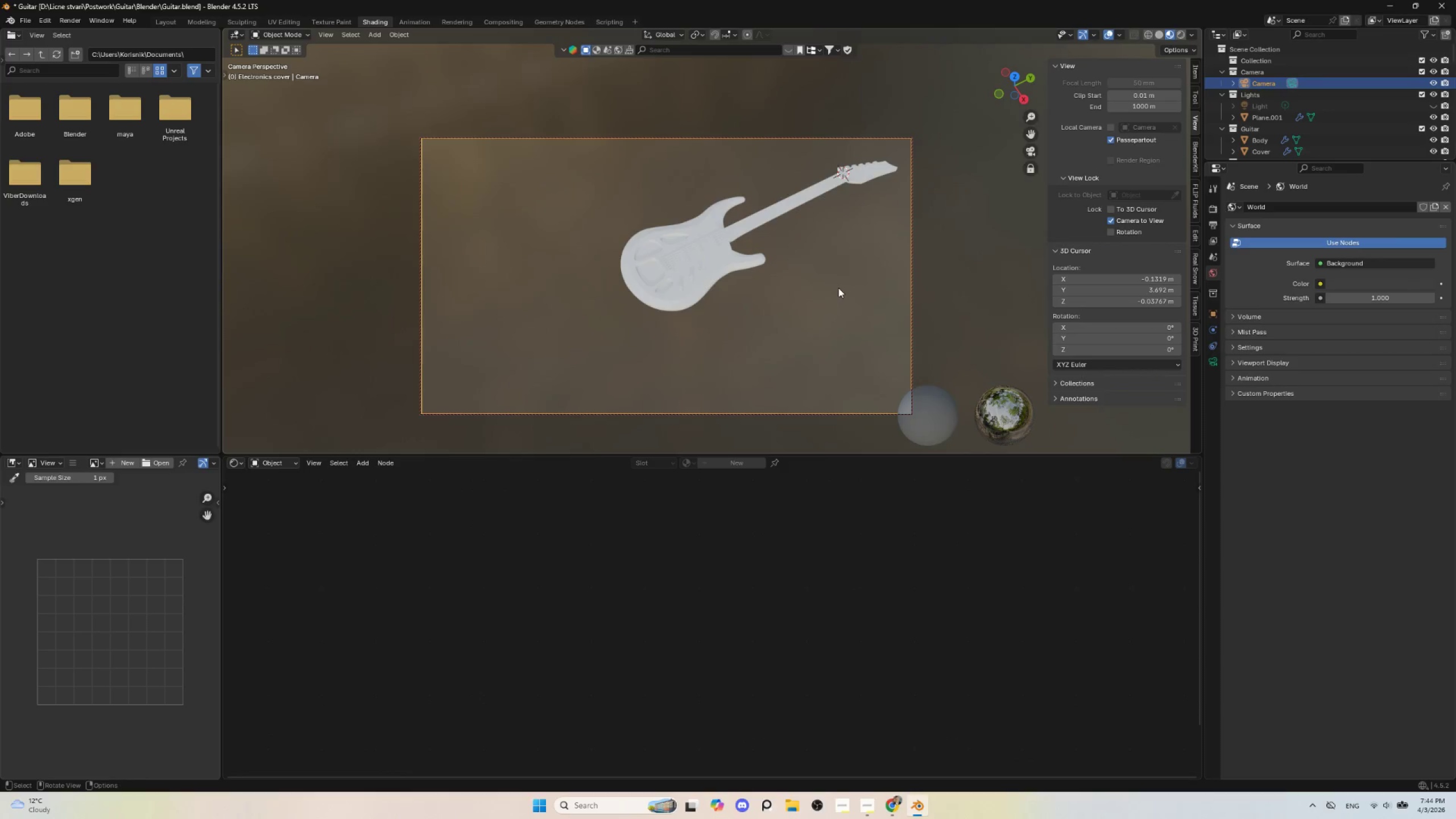 
hold_key(key=ShiftLeft, duration=1.39)
 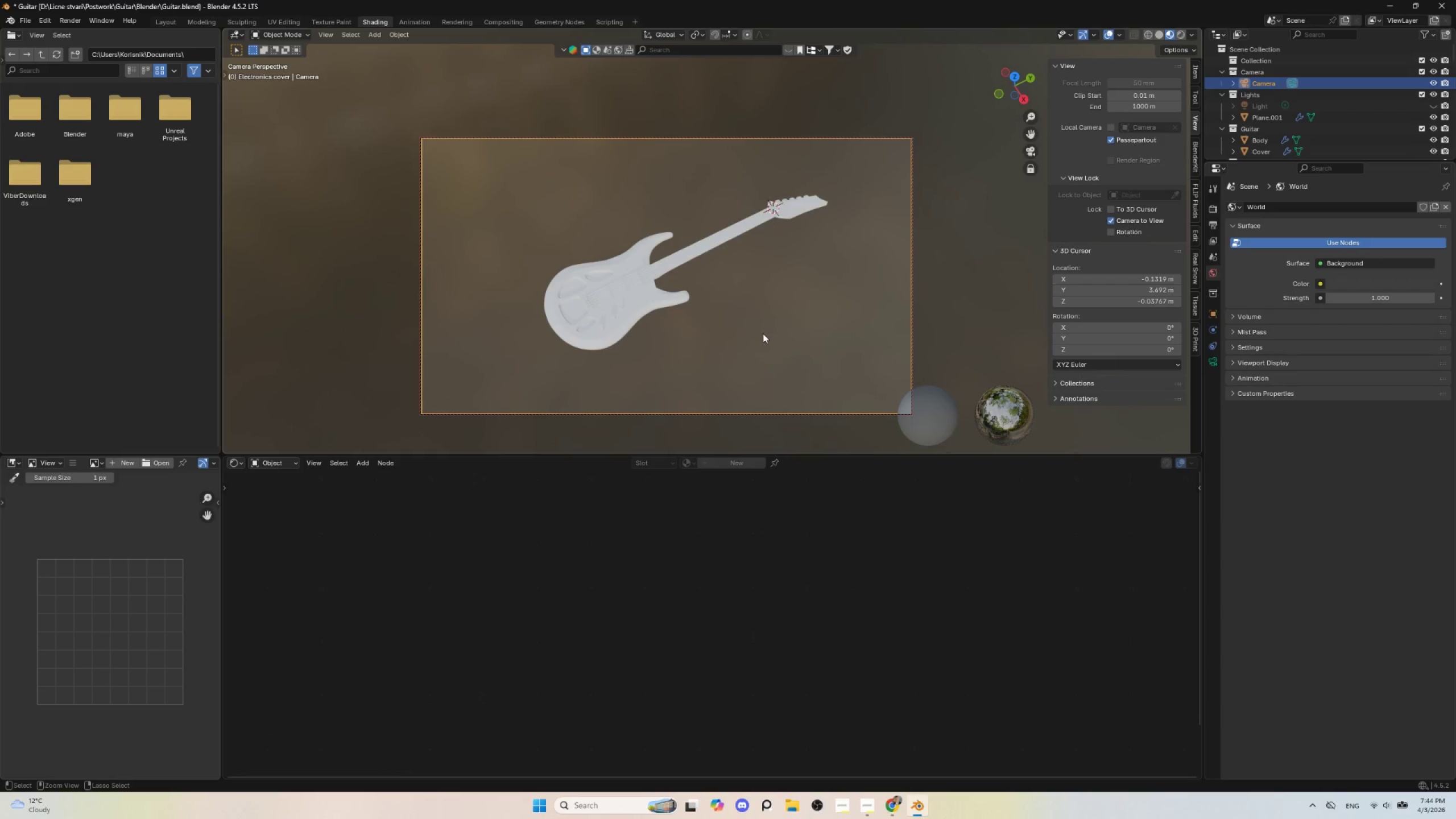 
hold_key(key=ControlLeft, duration=0.86)
 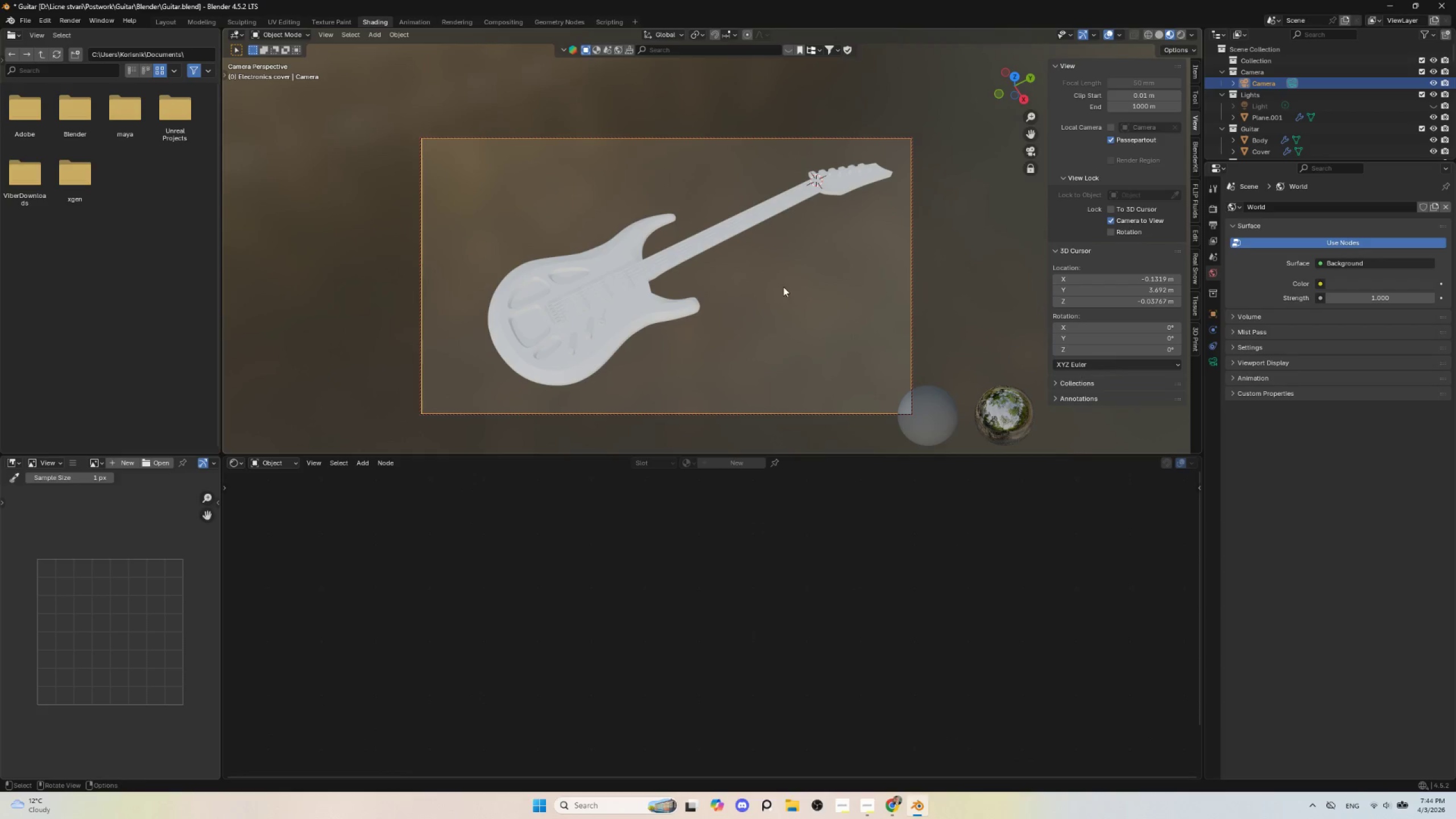 
hold_key(key=ShiftLeft, duration=0.75)
 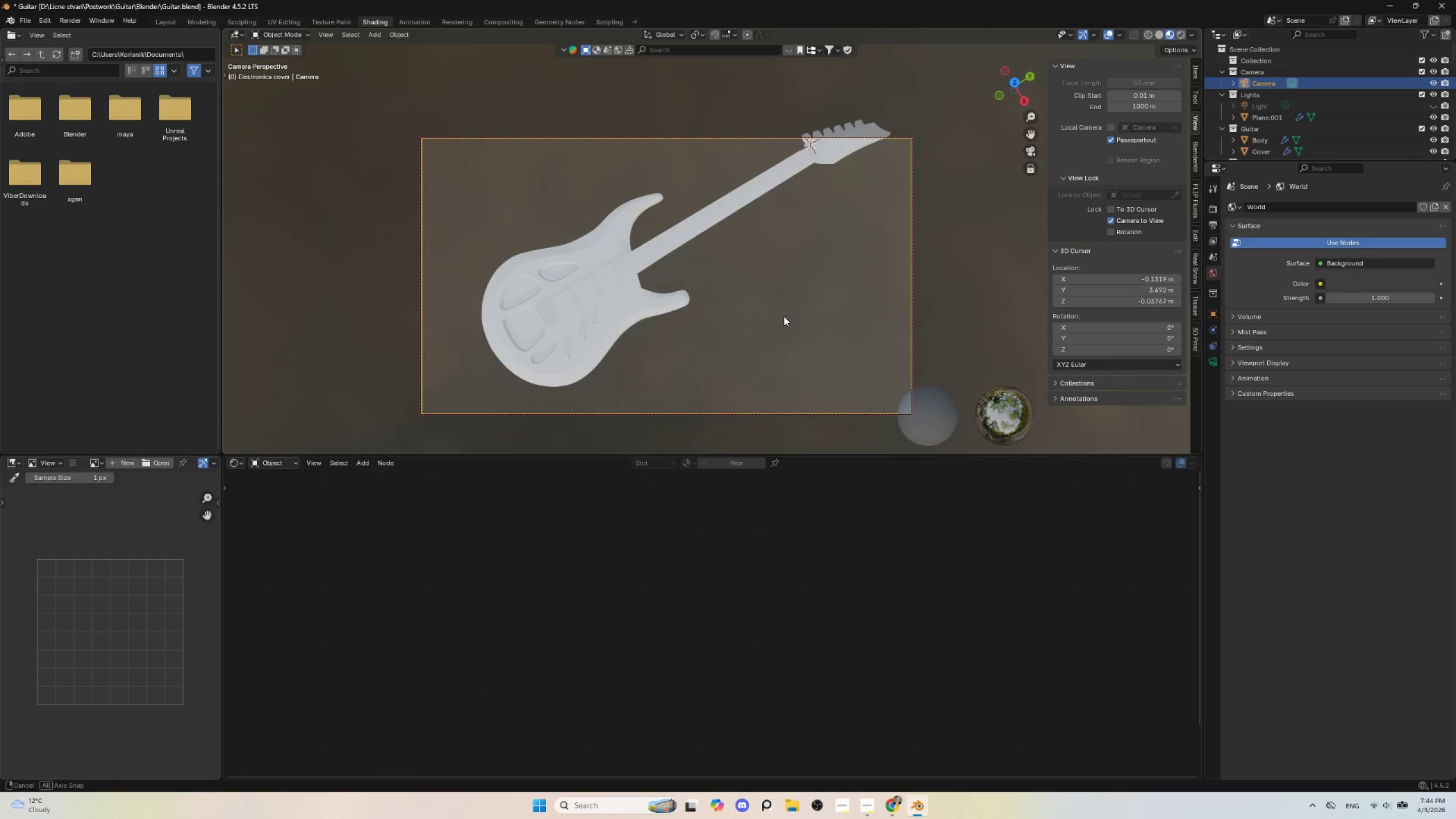 
hold_key(key=ShiftLeft, duration=1.2)
 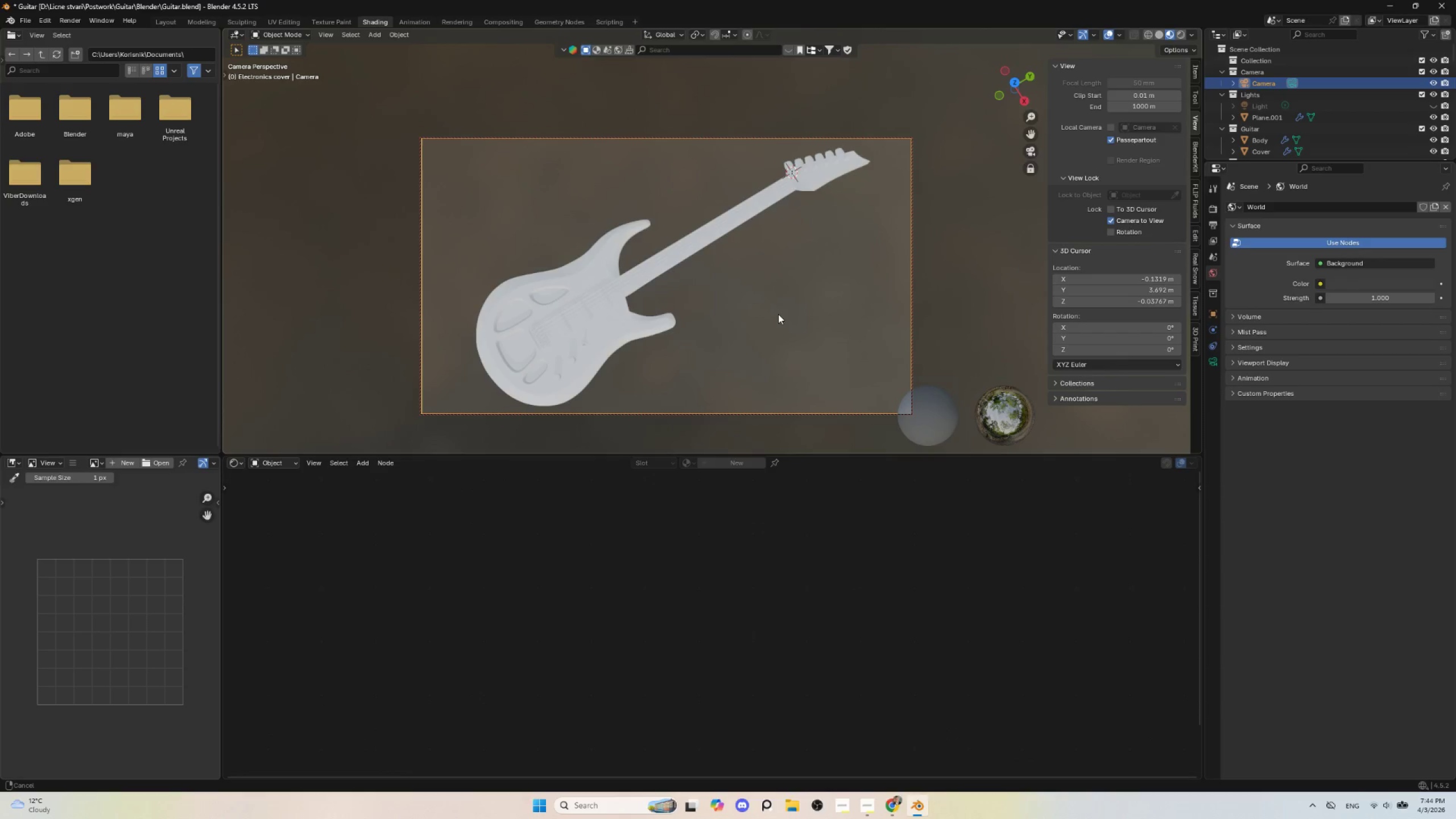 
hold_key(key=ShiftLeft, duration=1.53)
 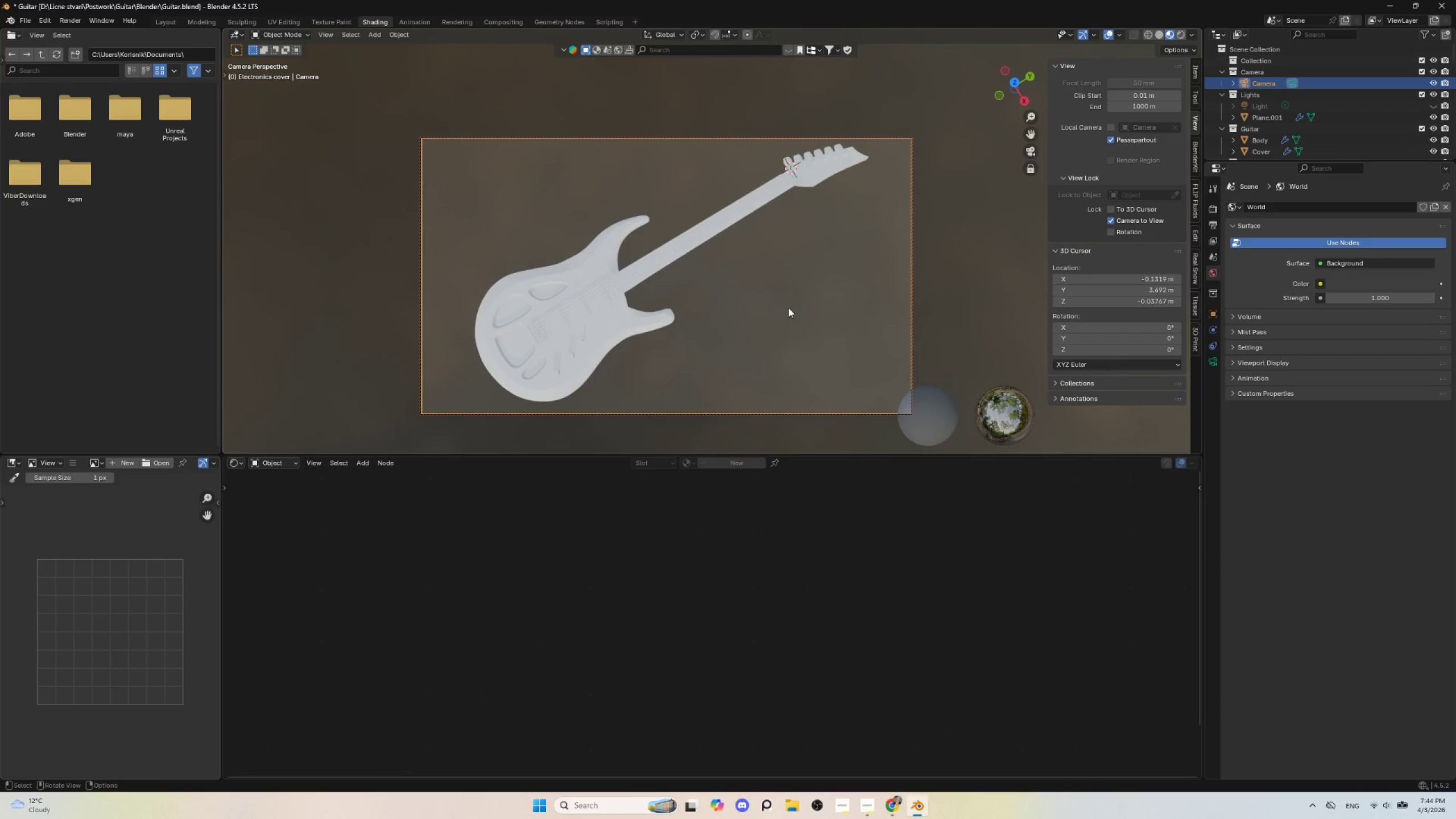 
hold_key(key=ControlLeft, duration=0.61)
 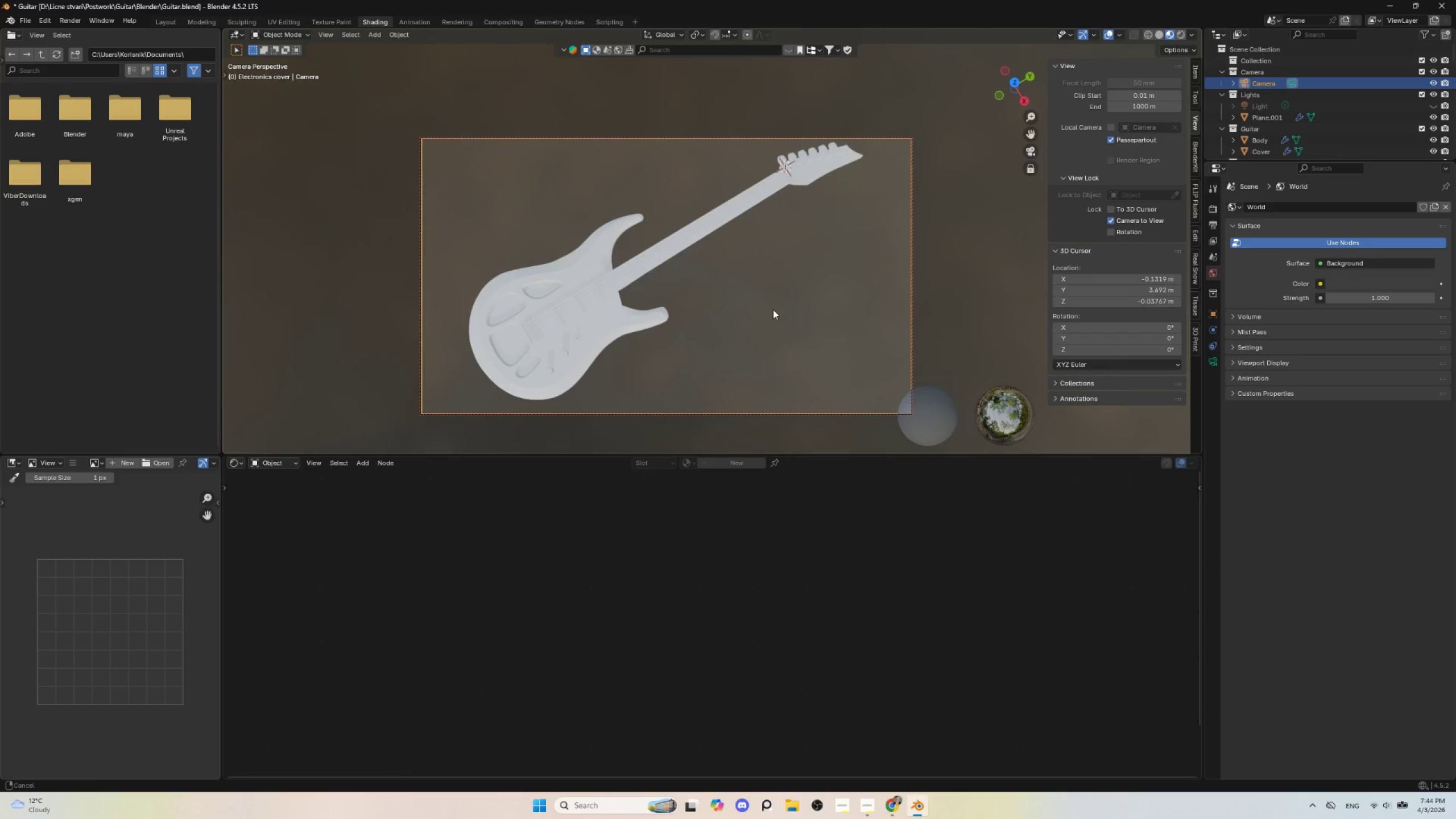 
hold_key(key=ShiftLeft, duration=0.55)
 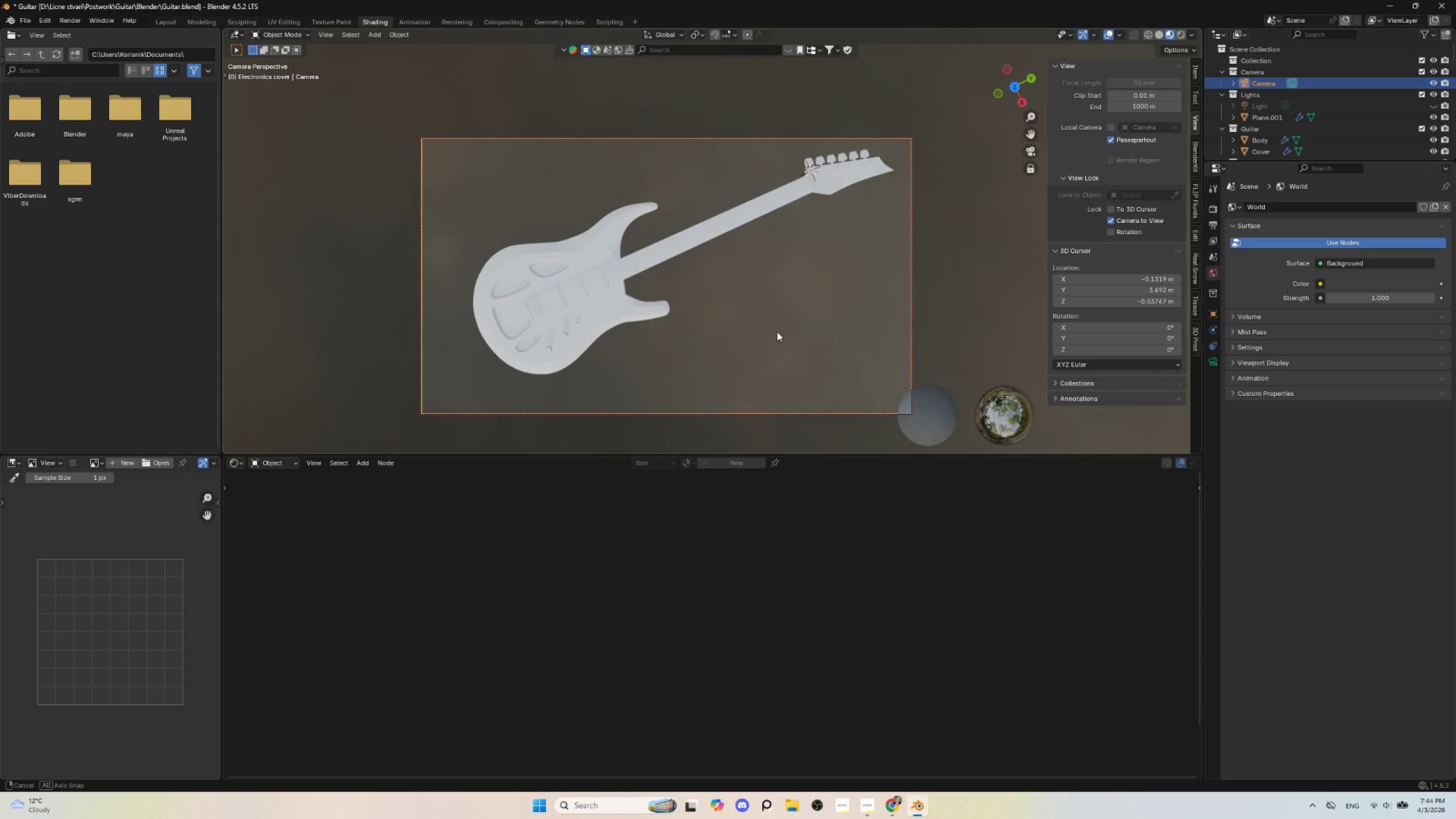 
hold_key(key=ShiftLeft, duration=0.81)
 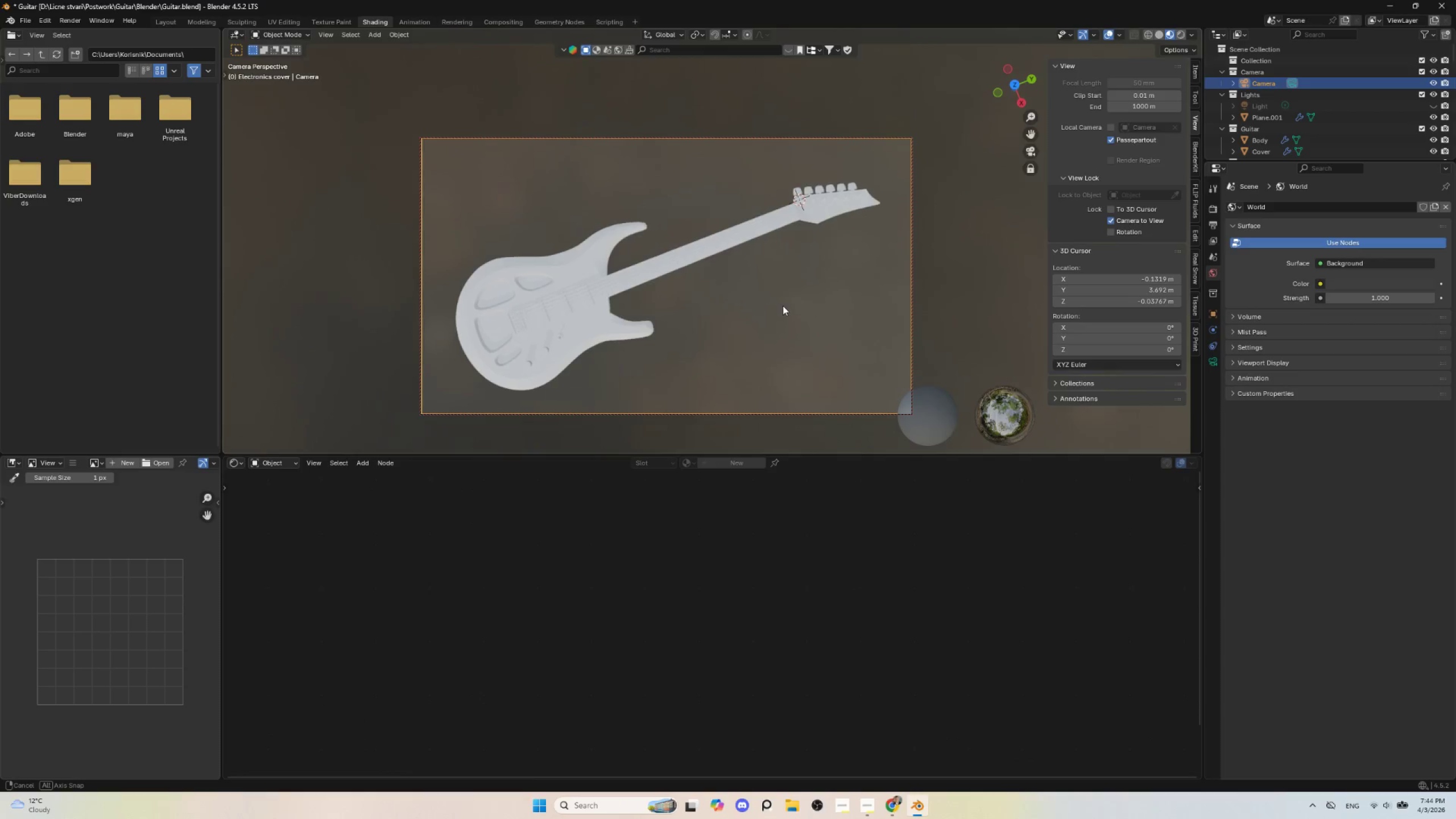 
hold_key(key=ShiftLeft, duration=2.67)
 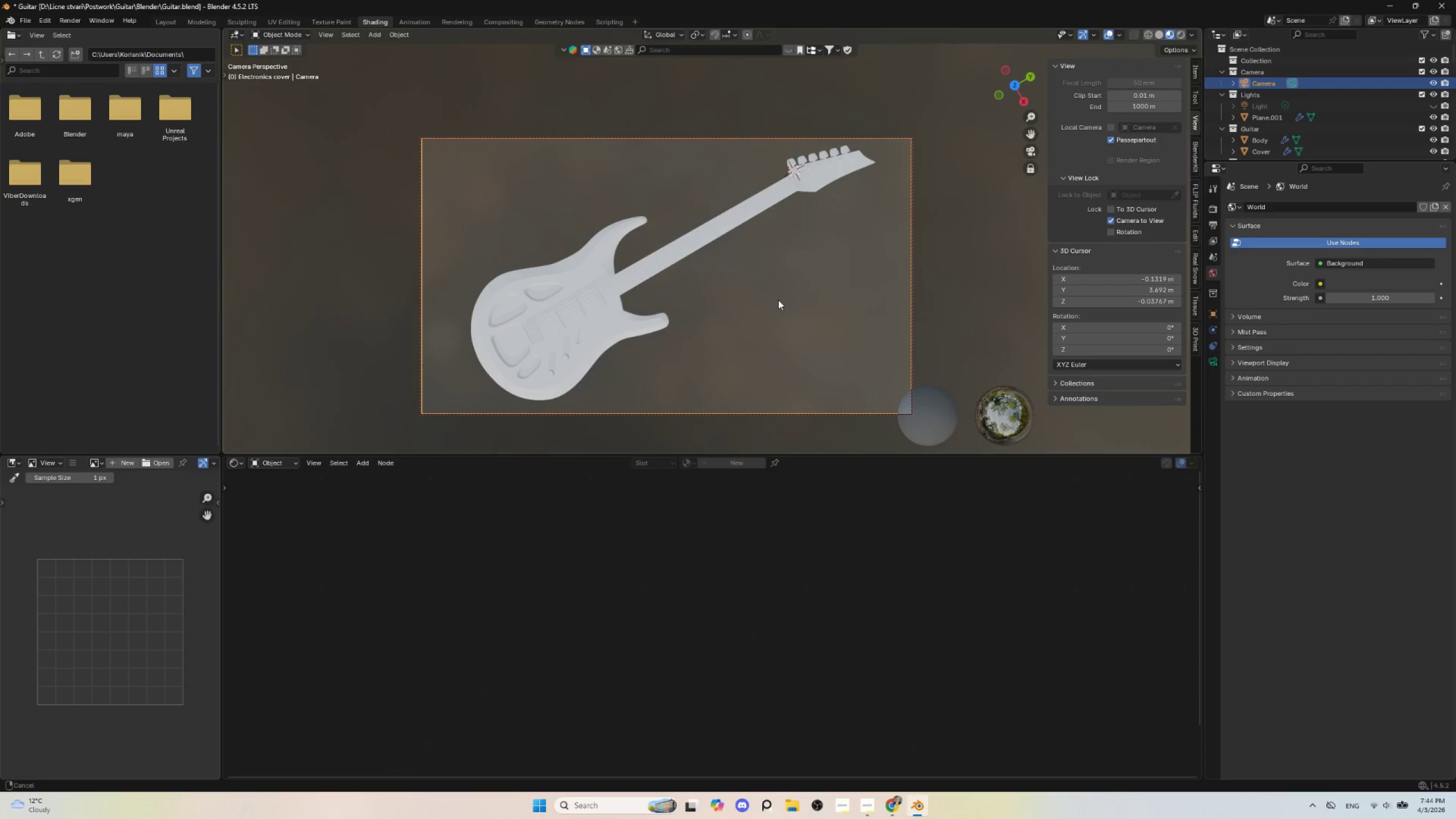 
hold_key(key=ShiftLeft, duration=1.2)
 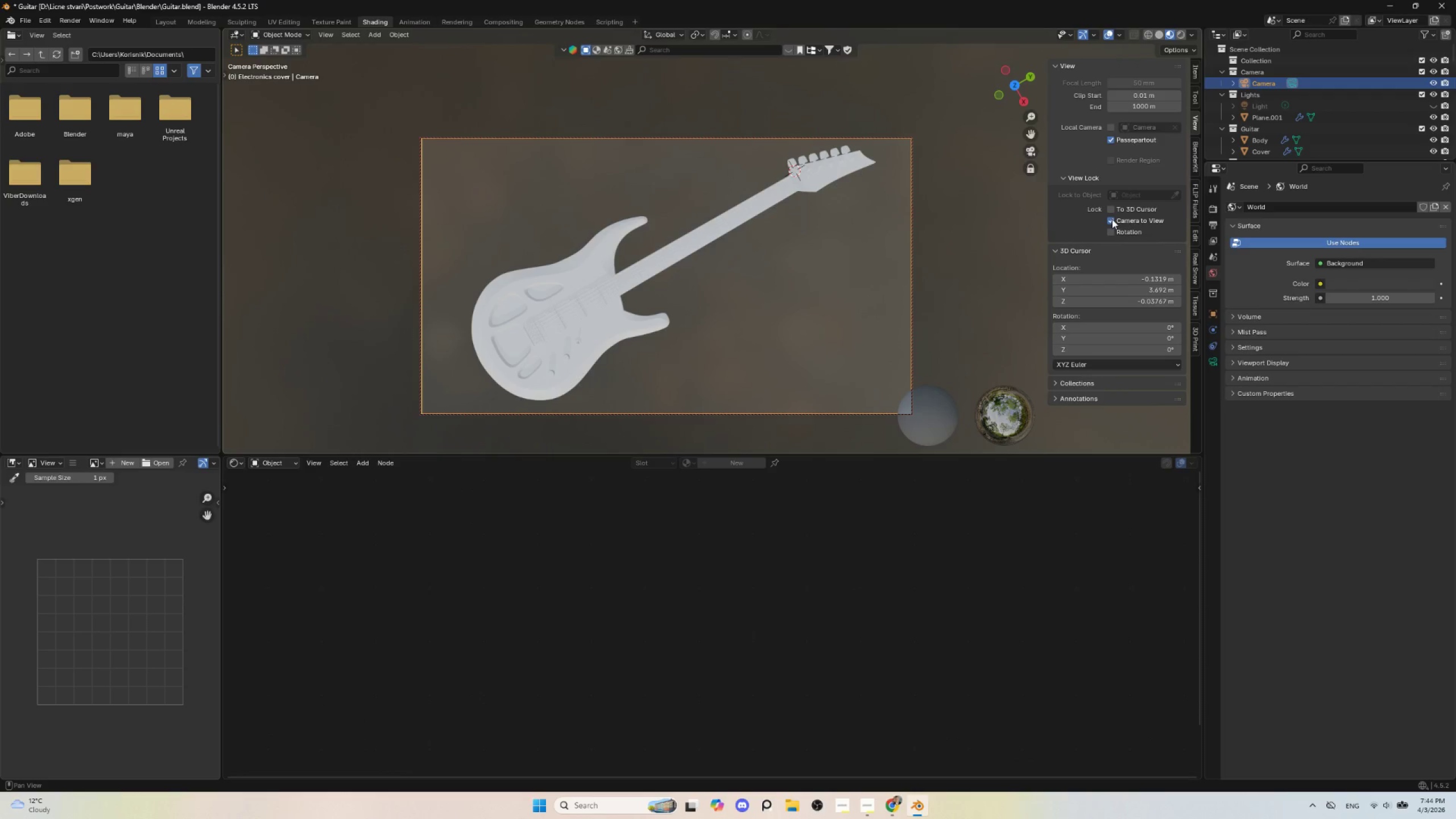 
left_click([1113, 218])
 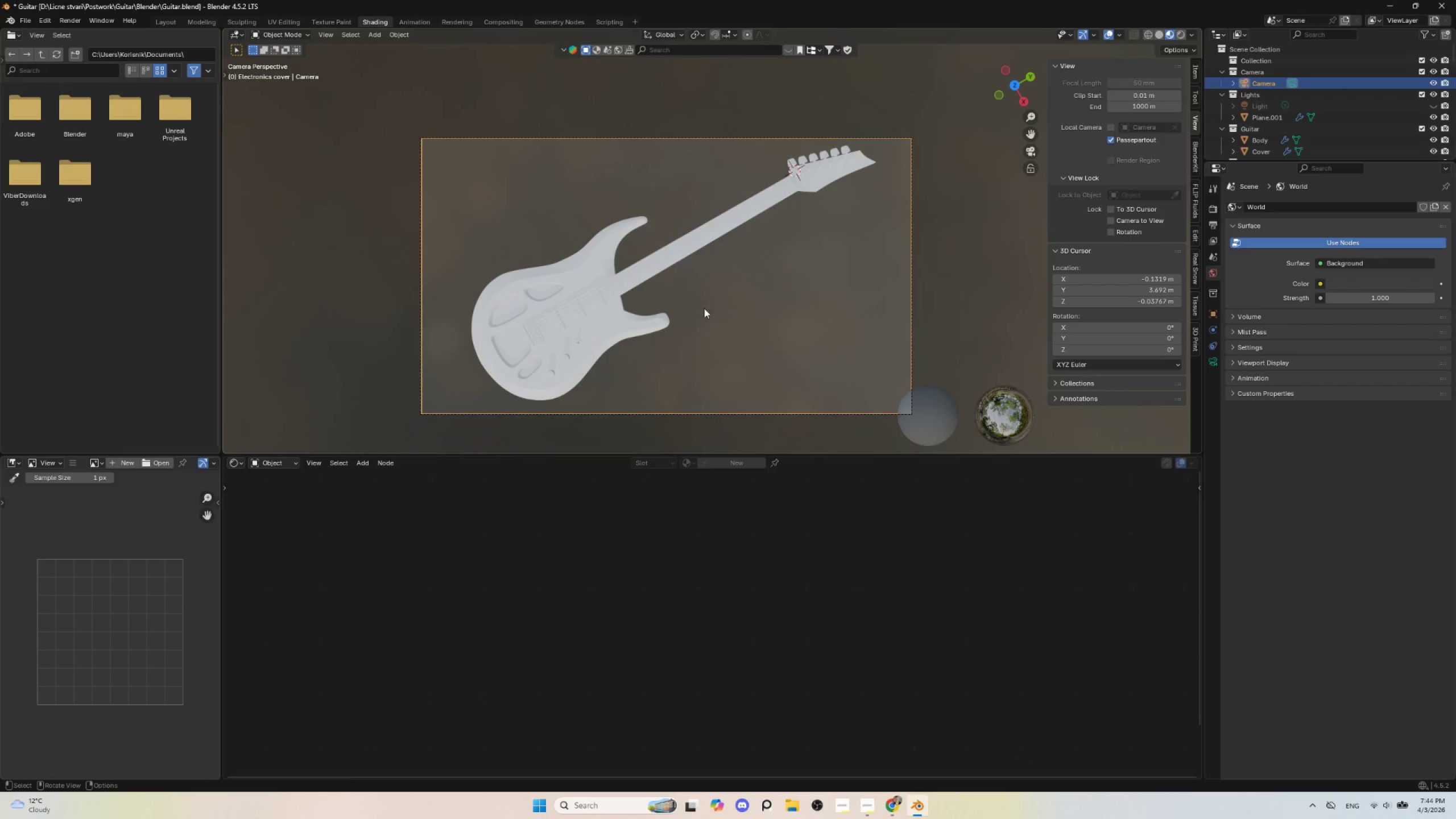 
hold_key(key=ShiftLeft, duration=0.77)
 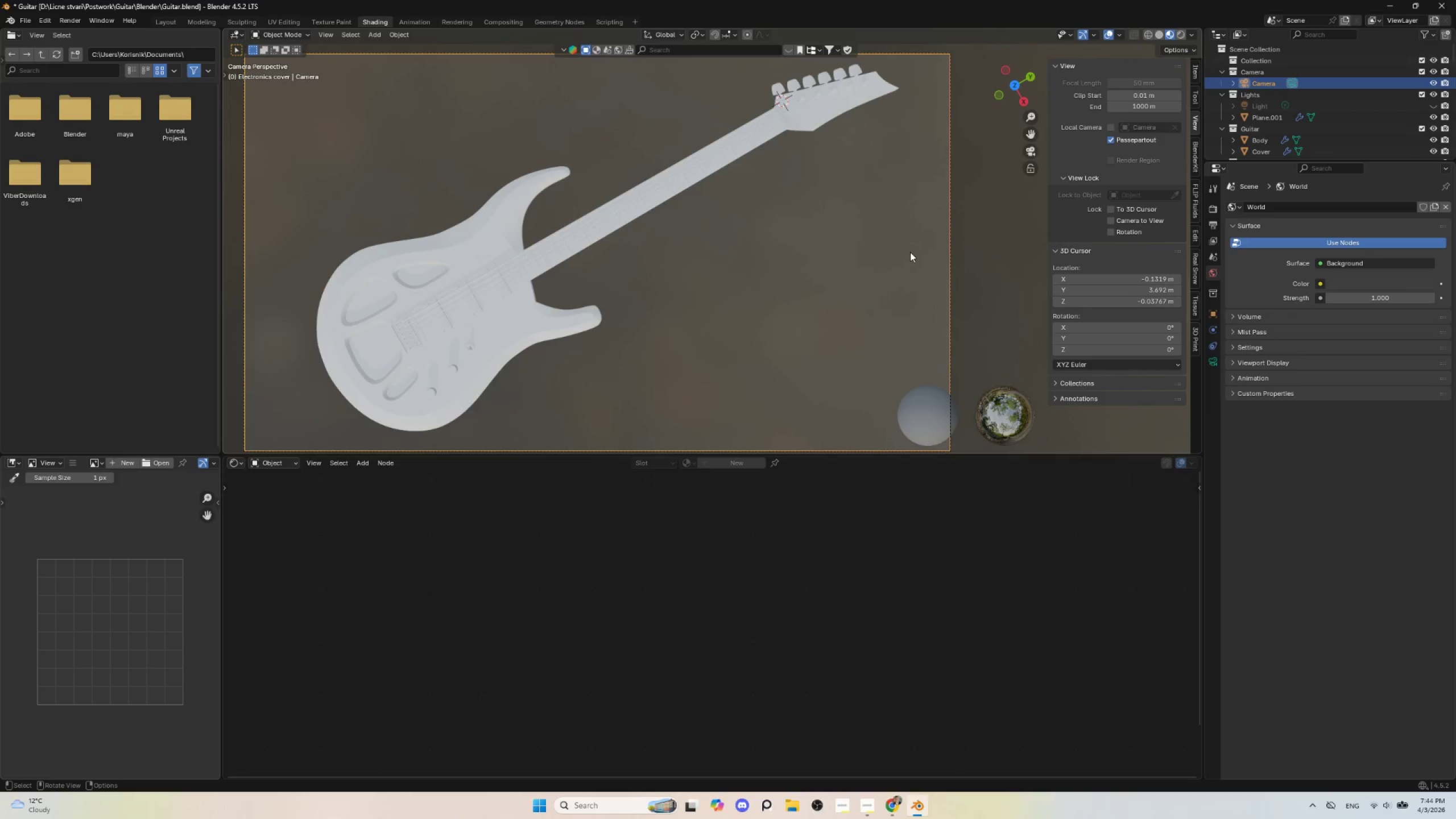 
scroll: coordinate [965, 306], scroll_direction: up, amount: 2.0
 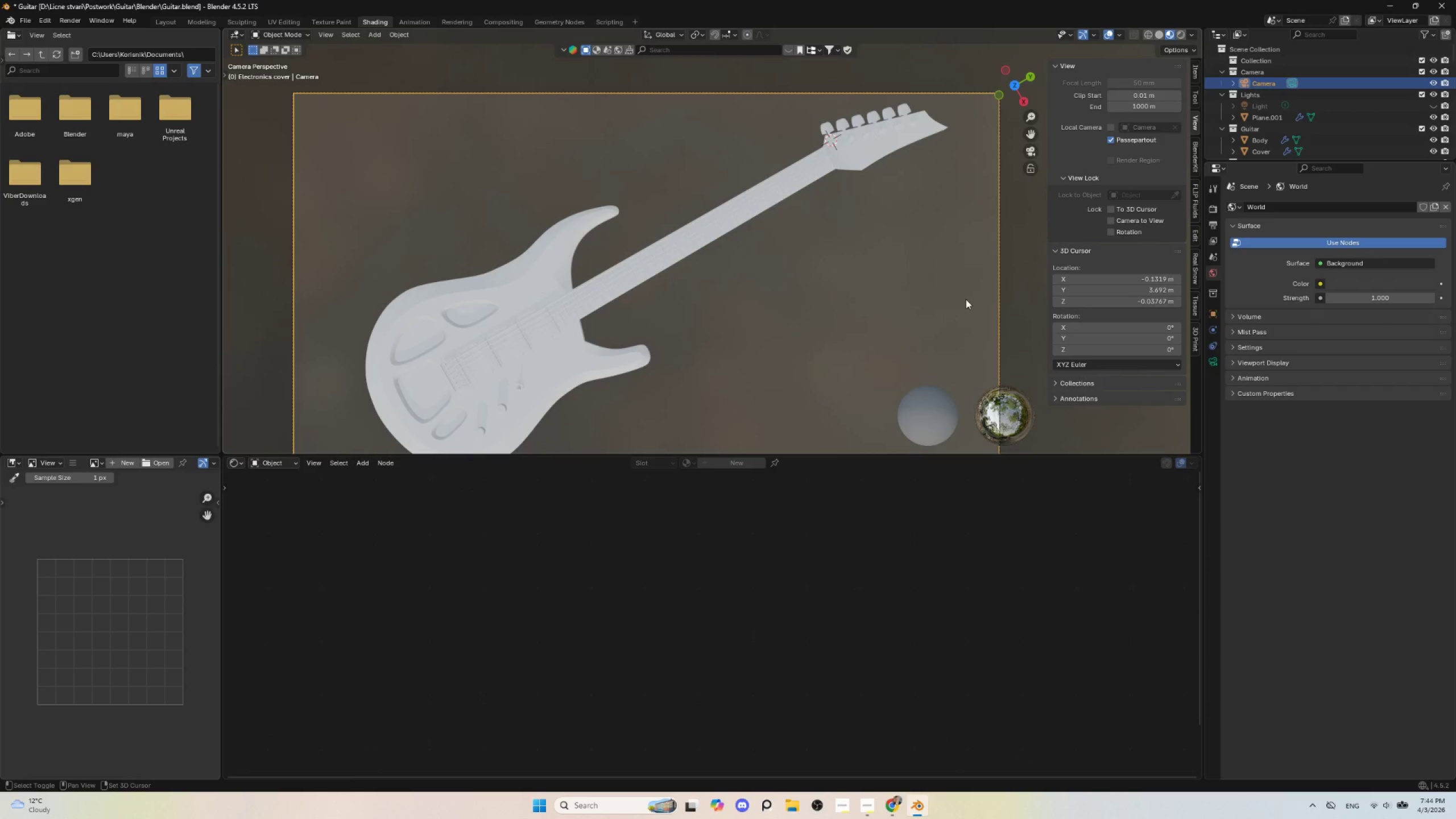 
scroll: coordinate [909, 255], scroll_direction: down, amount: 2.0
 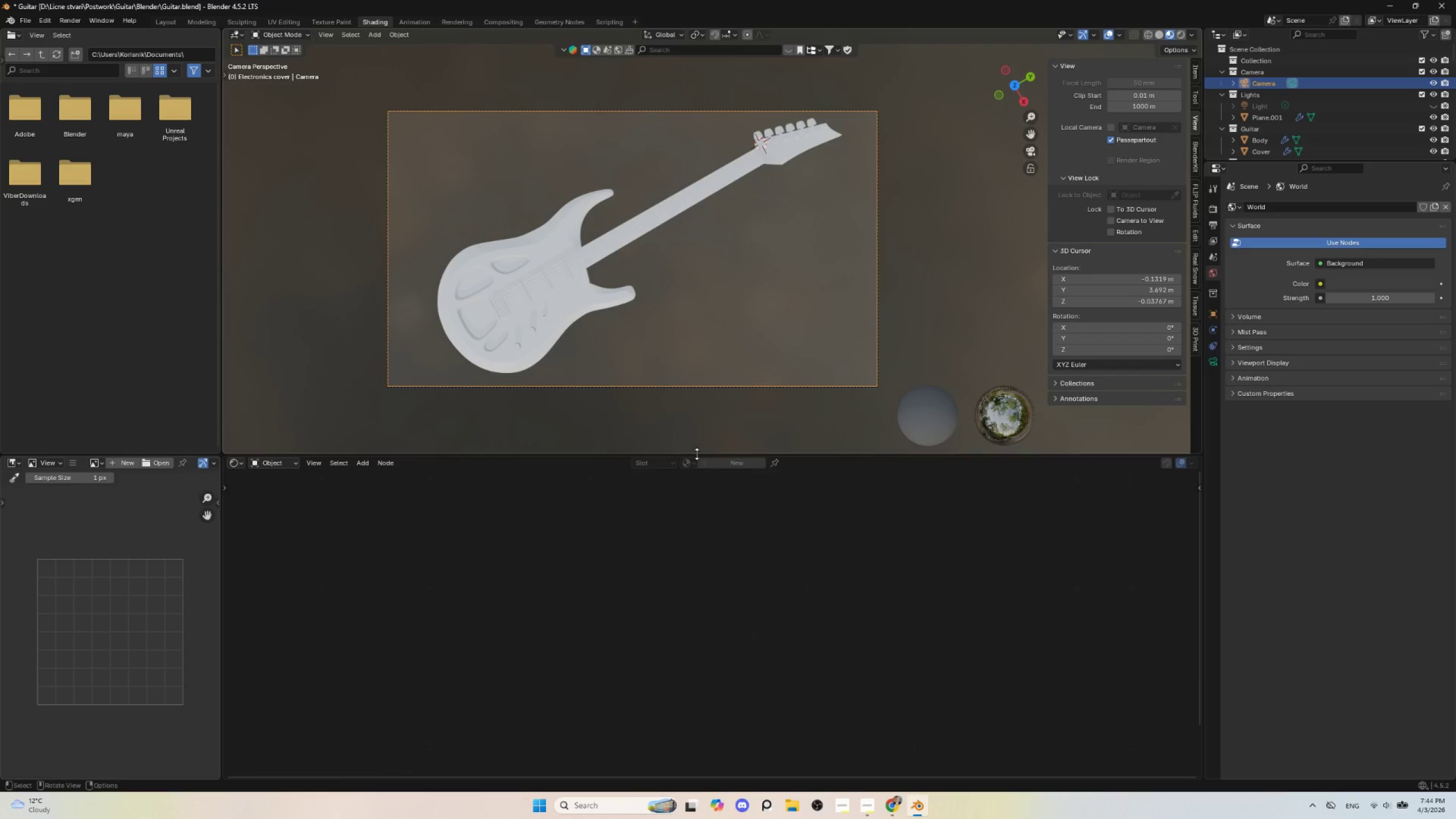 
left_click([560, 313])
 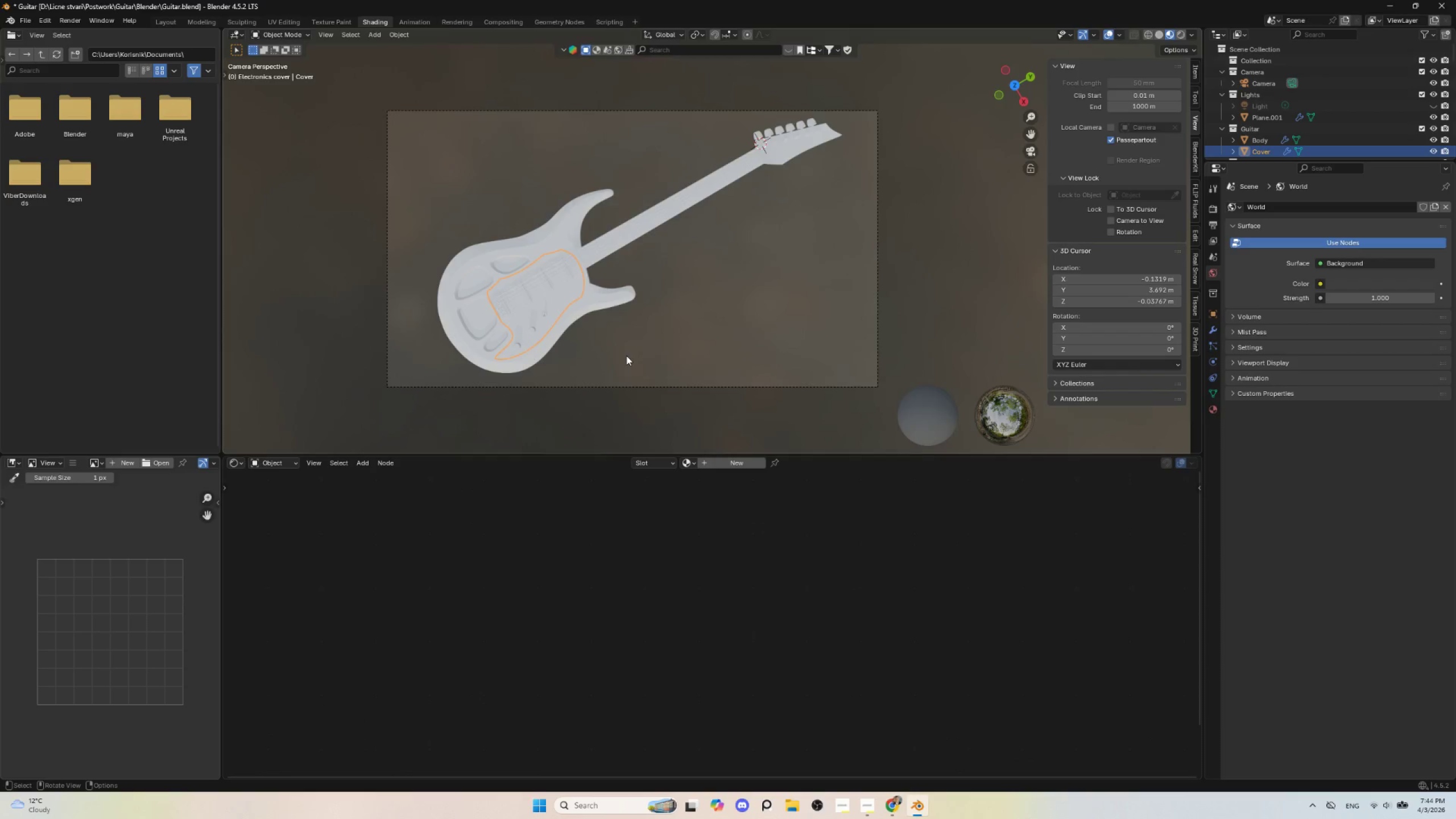 
hold_key(key=ShiftLeft, duration=0.61)
 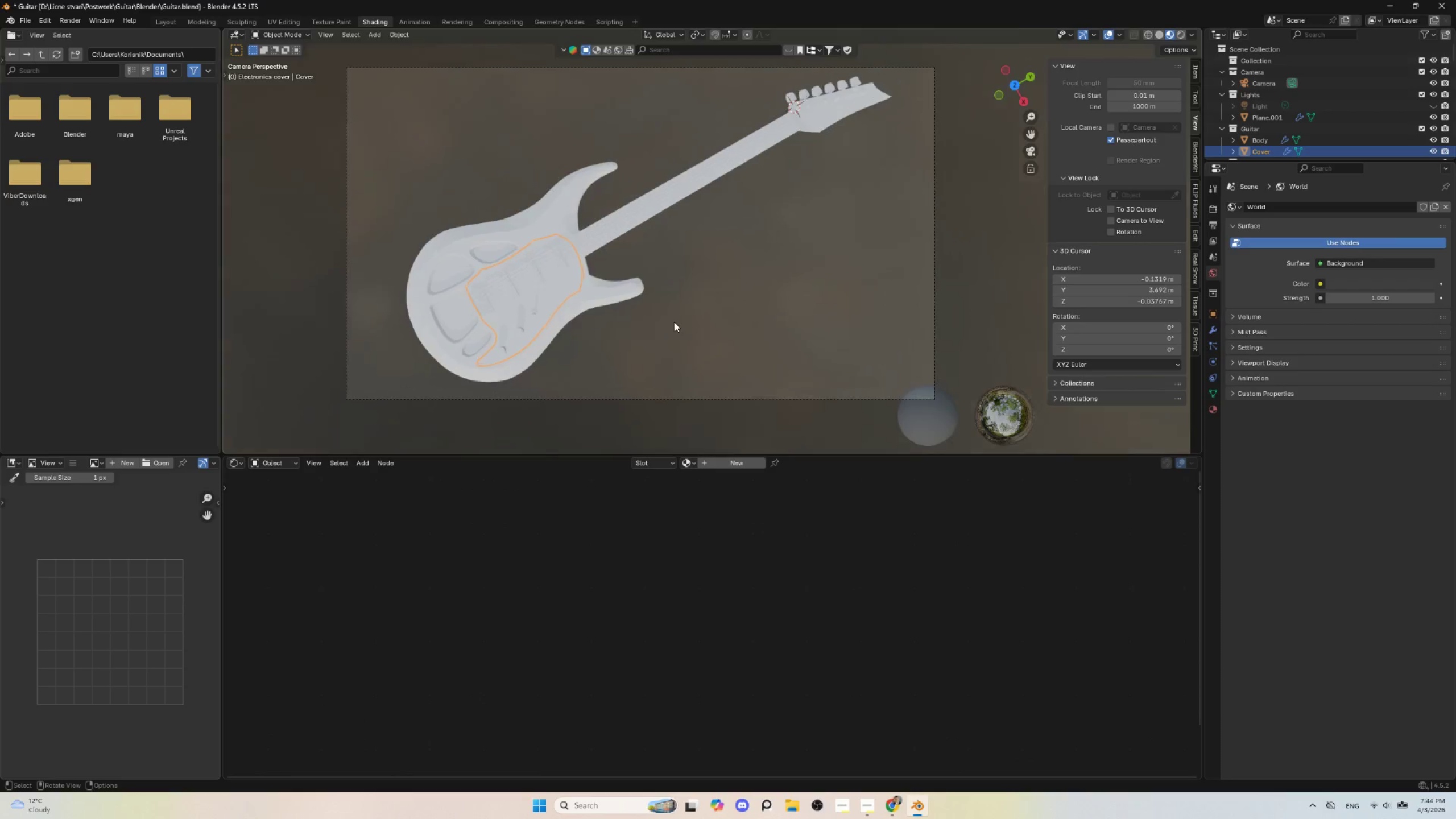 
scroll: coordinate [626, 355], scroll_direction: none, amount: 0.0
 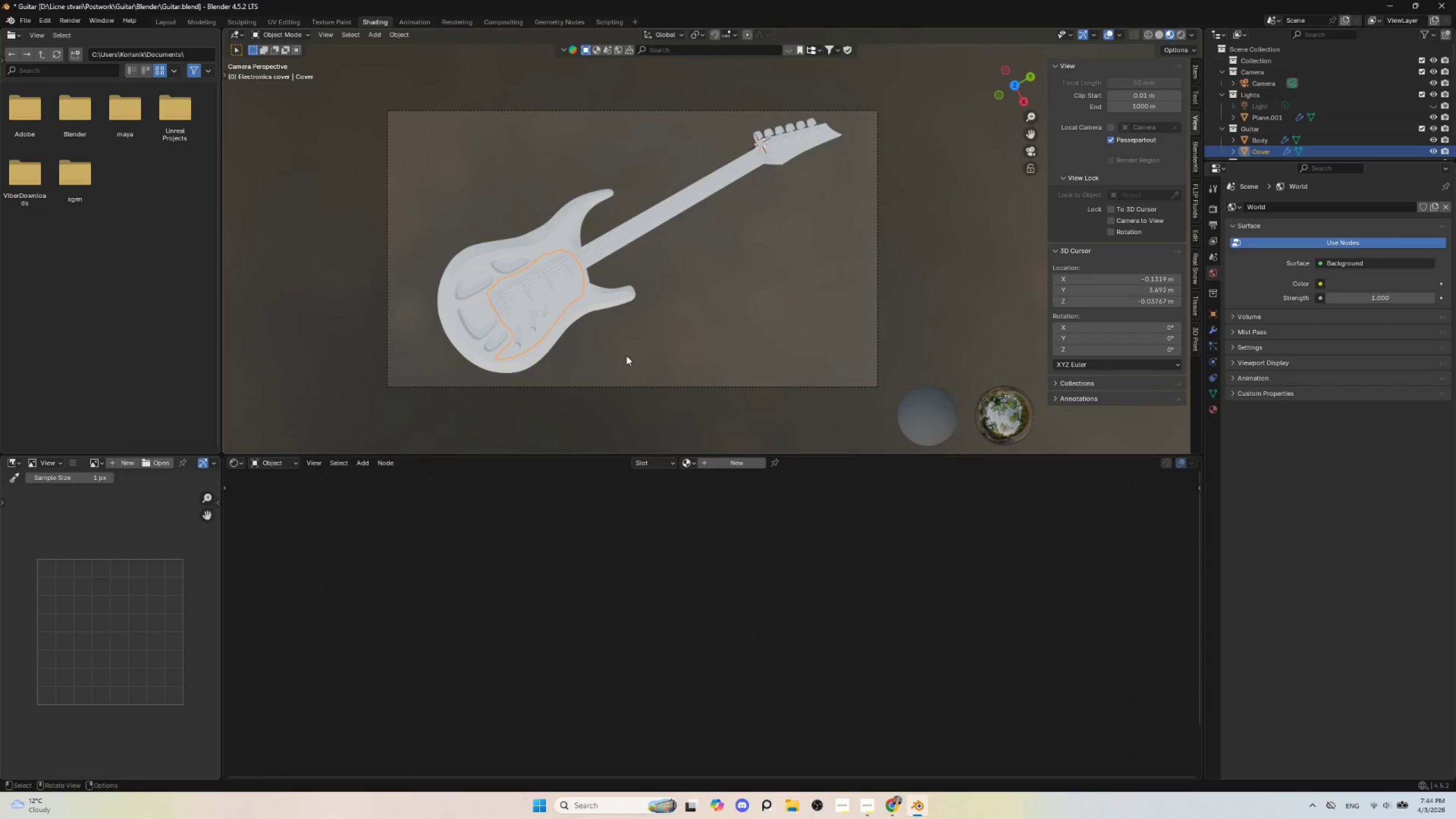 
scroll: coordinate [675, 321], scroll_direction: up, amount: 4.0
 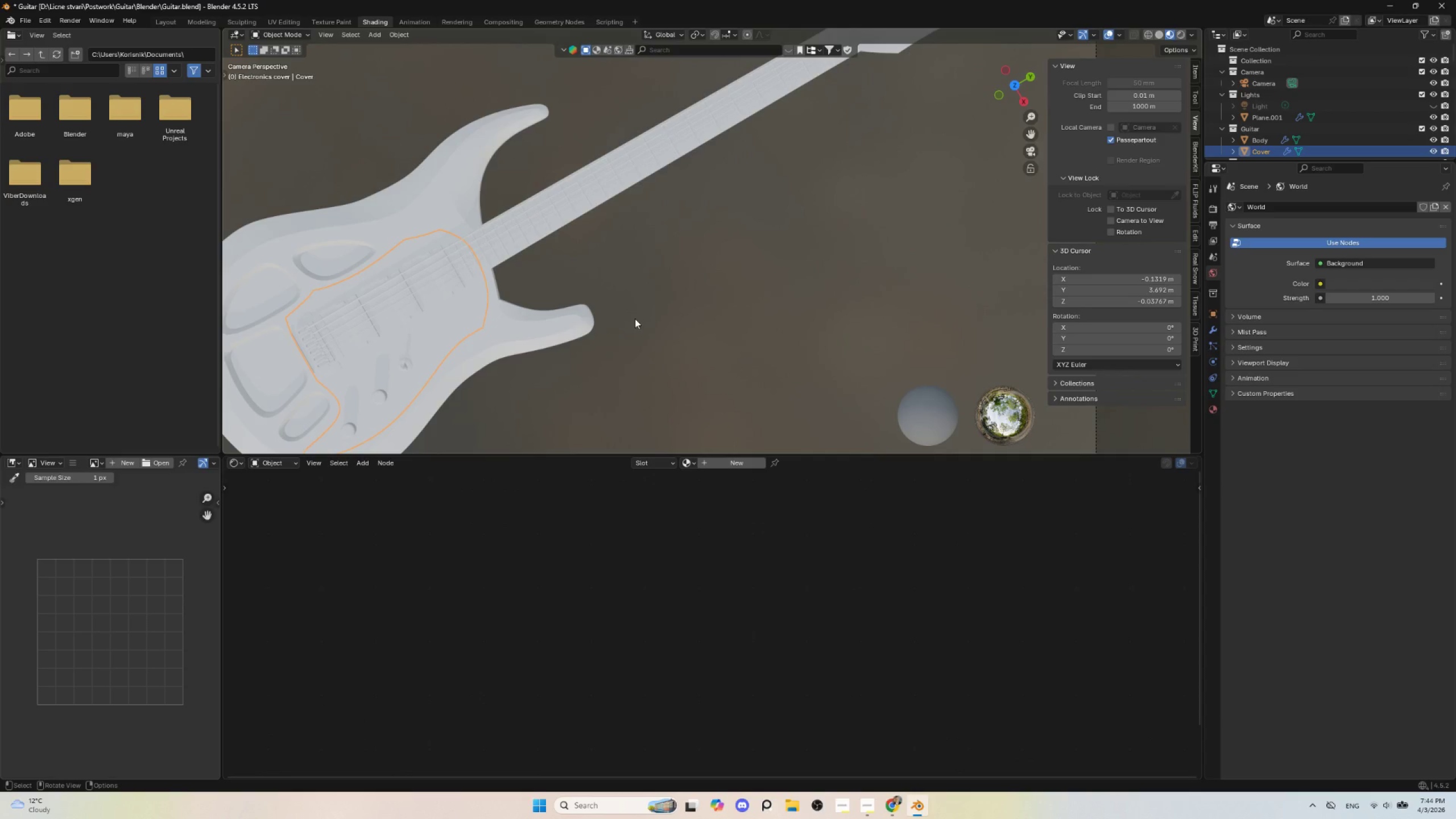 
wait(22.51)
 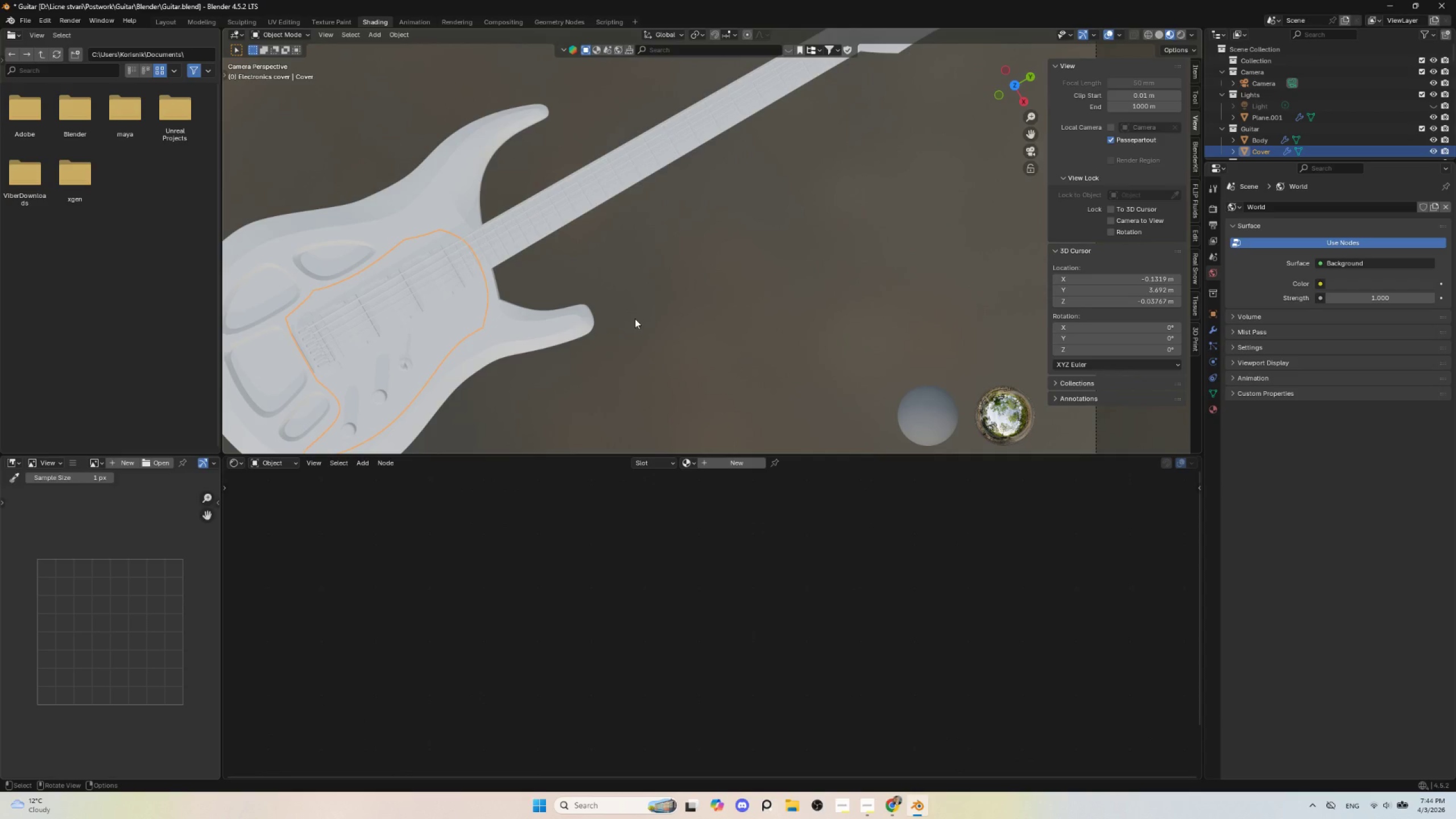 
hold_key(key=ShiftLeft, duration=1.03)
 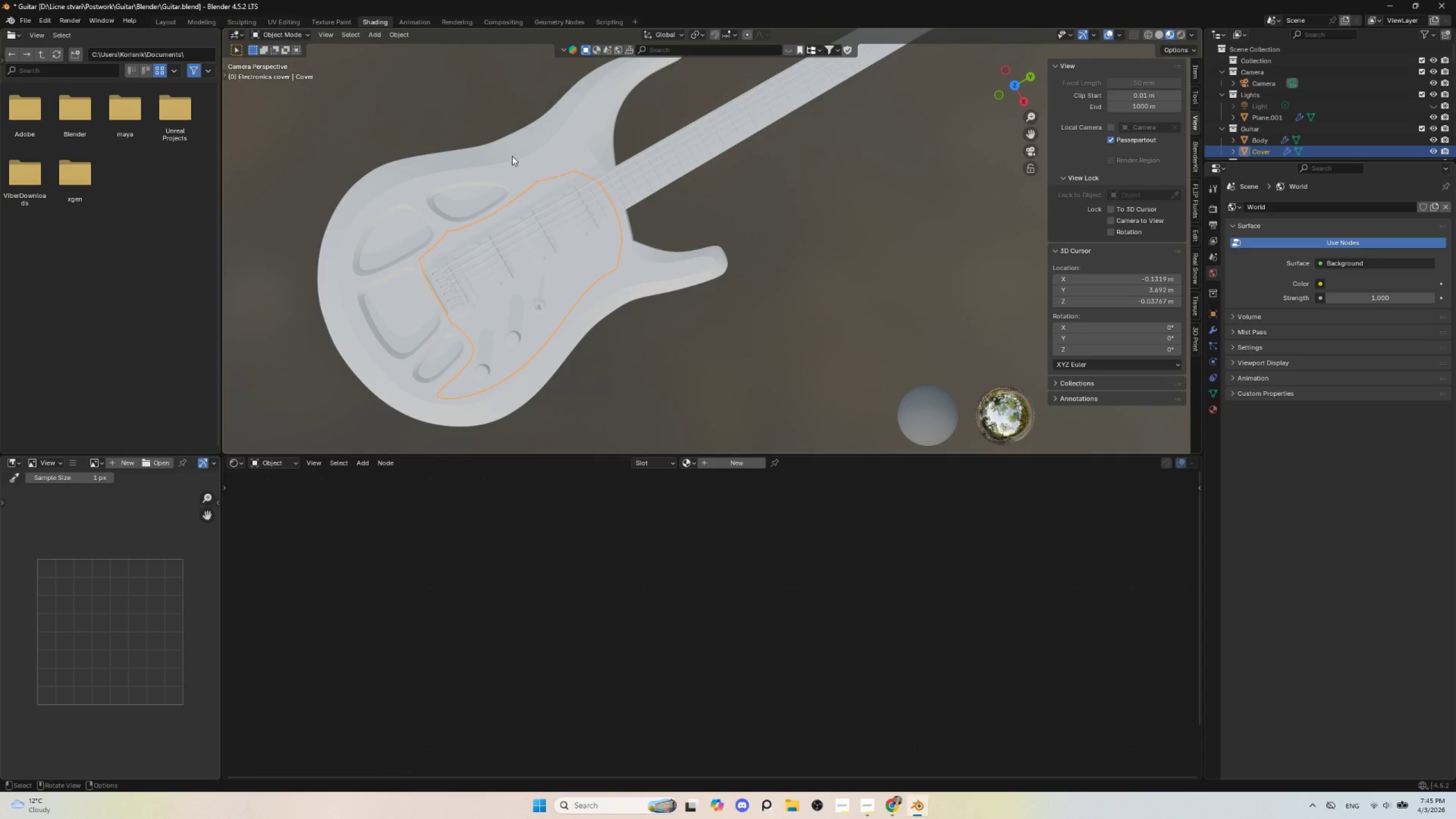 
left_click([512, 156])
 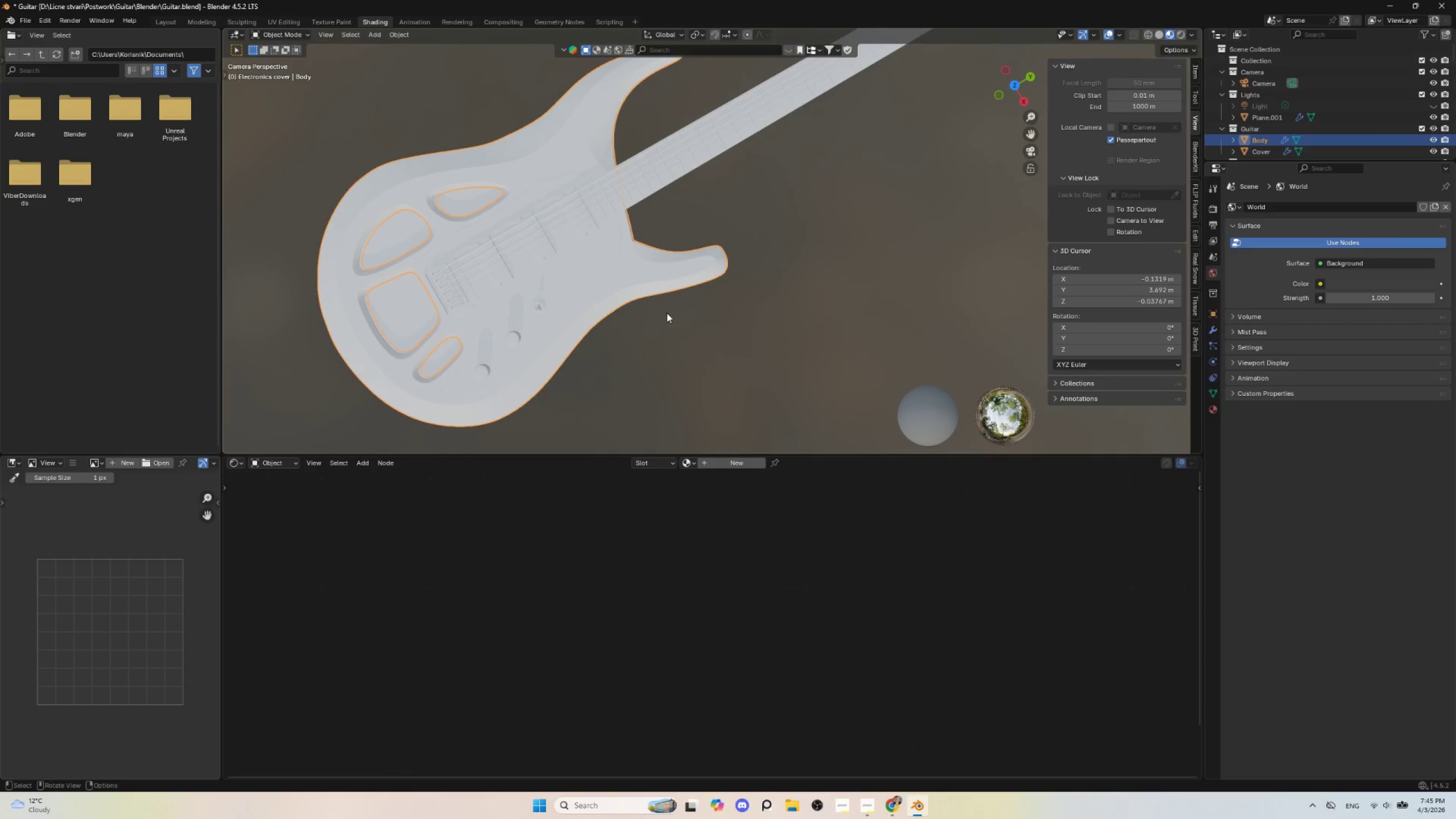 
hold_key(key=ShiftLeft, duration=0.53)
scroll: coordinate [625, 284], scroll_direction: up, amount: 1.0
 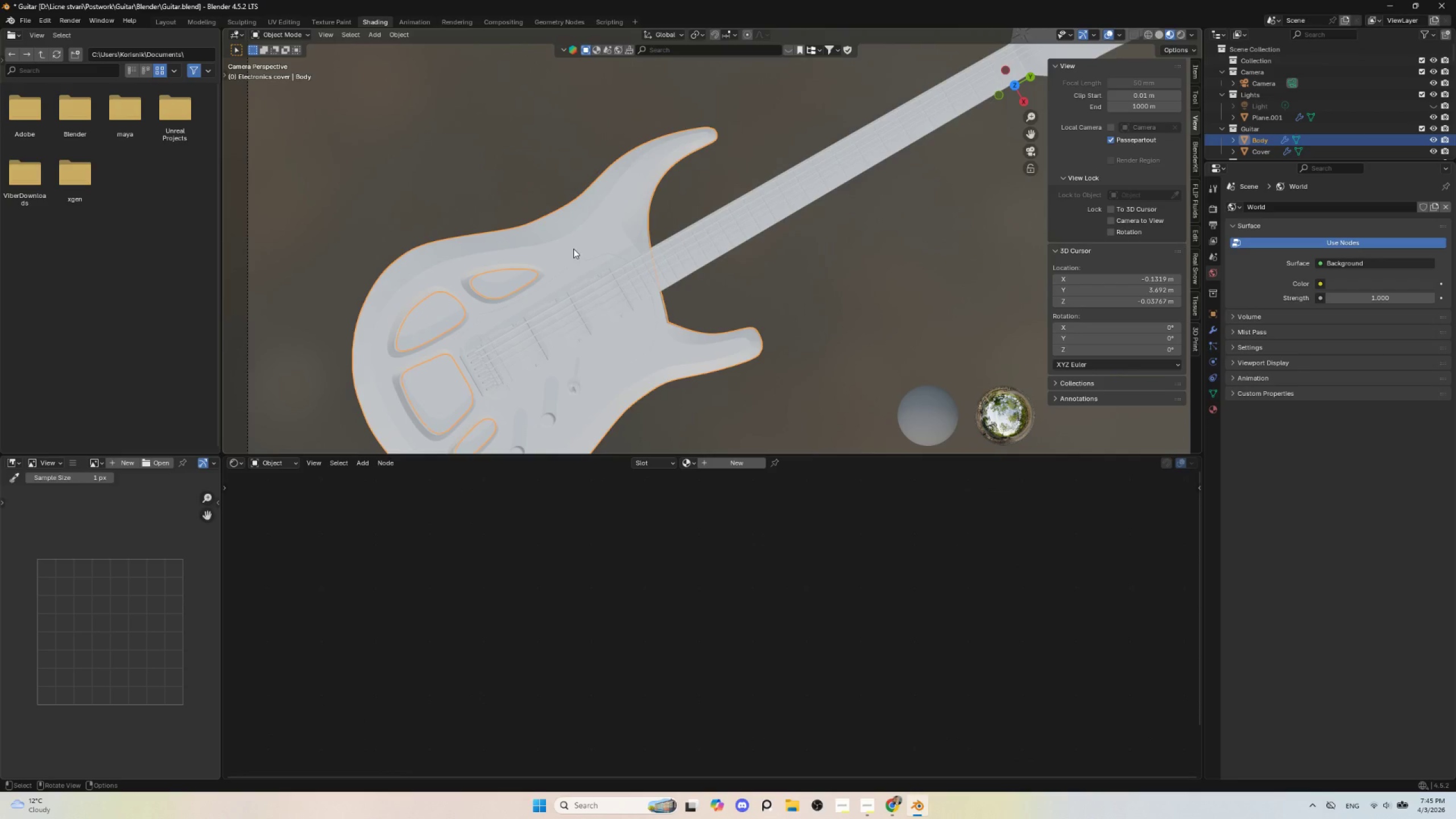 
hold_key(key=AltLeft, duration=0.53)
 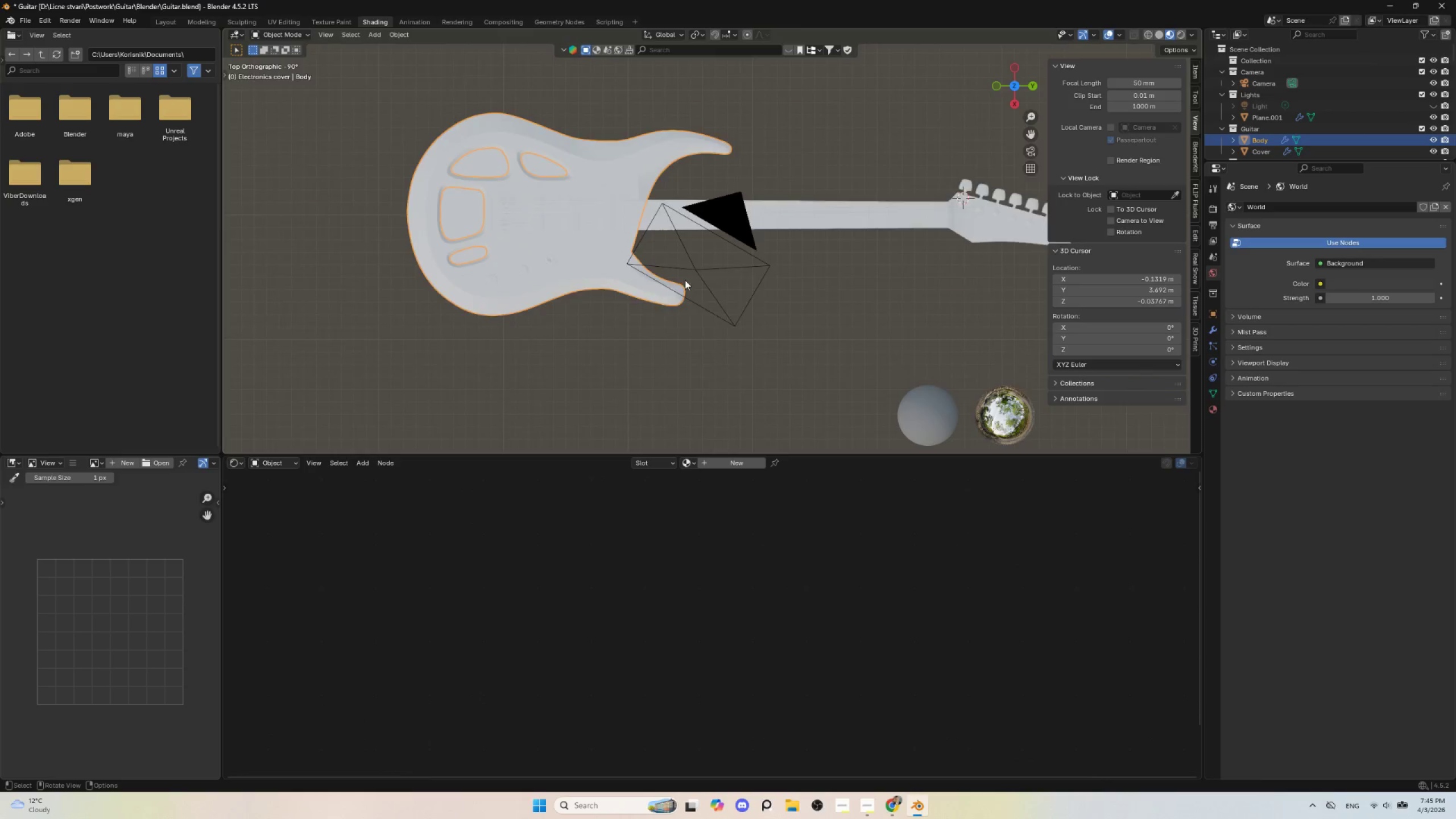 
scroll: coordinate [573, 249], scroll_direction: down, amount: 3.0
 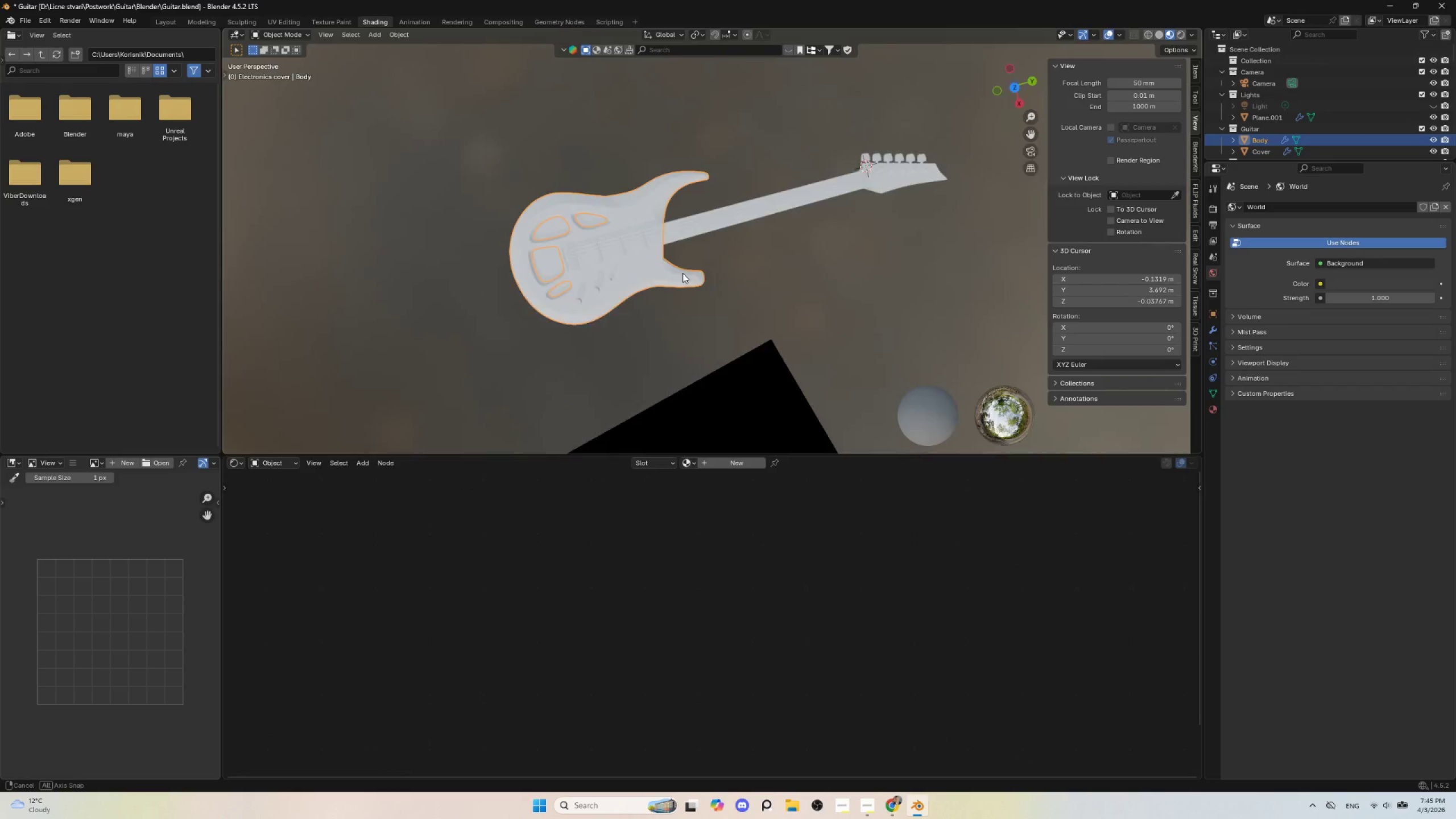 
hold_key(key=ShiftLeft, duration=0.52)
 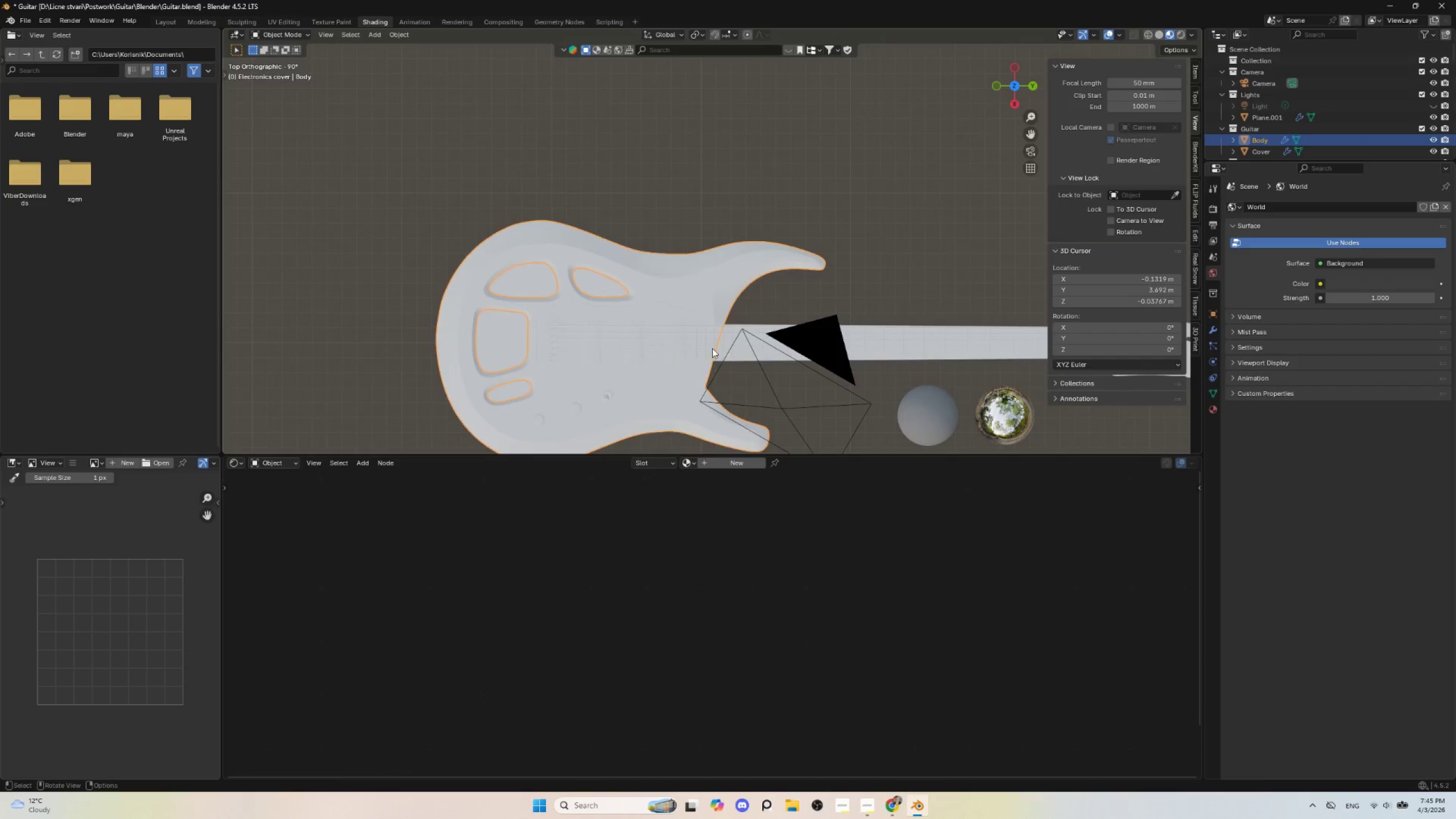 
scroll: coordinate [685, 279], scroll_direction: up, amount: 3.0
 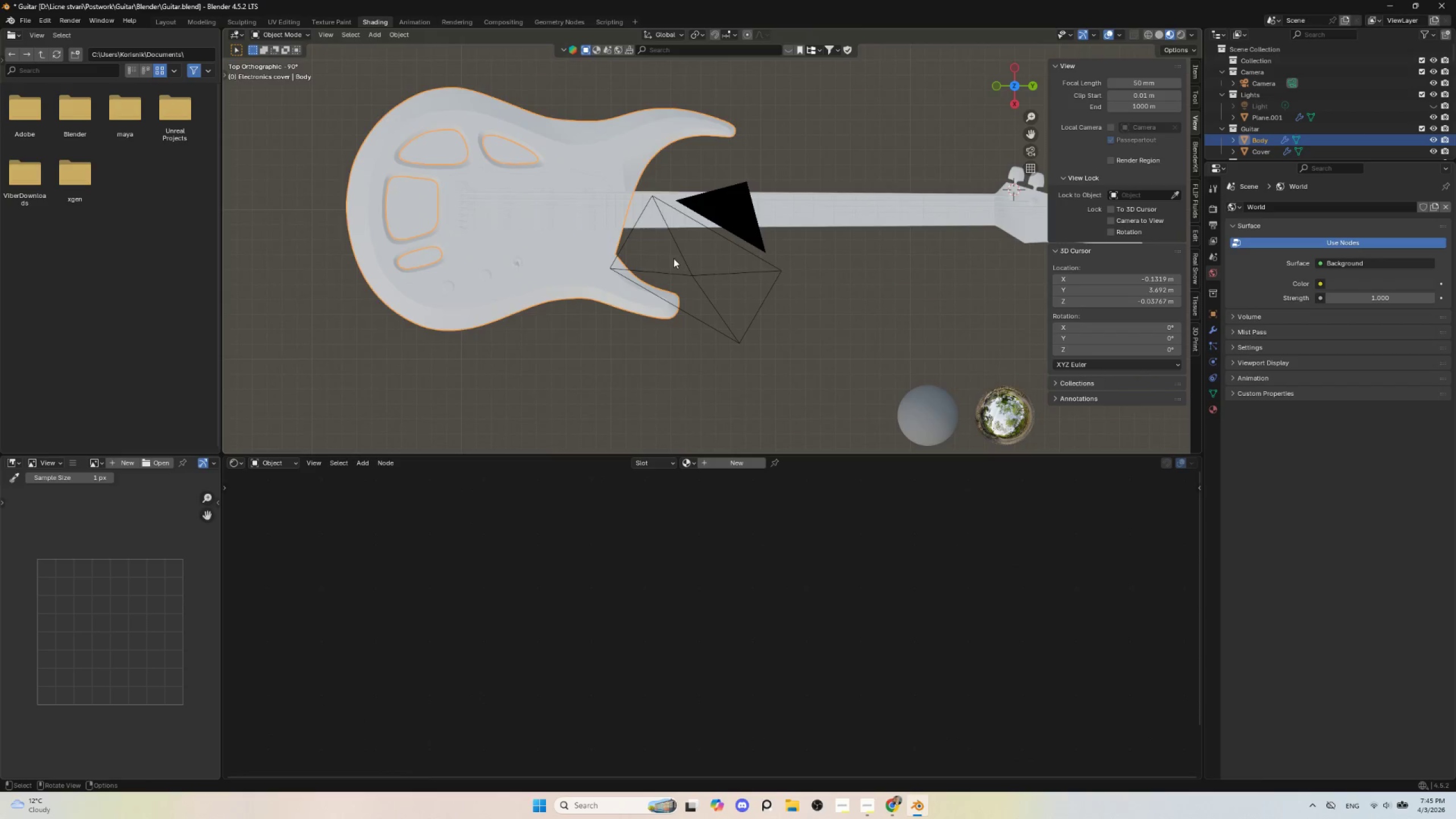 
key(Tab)
 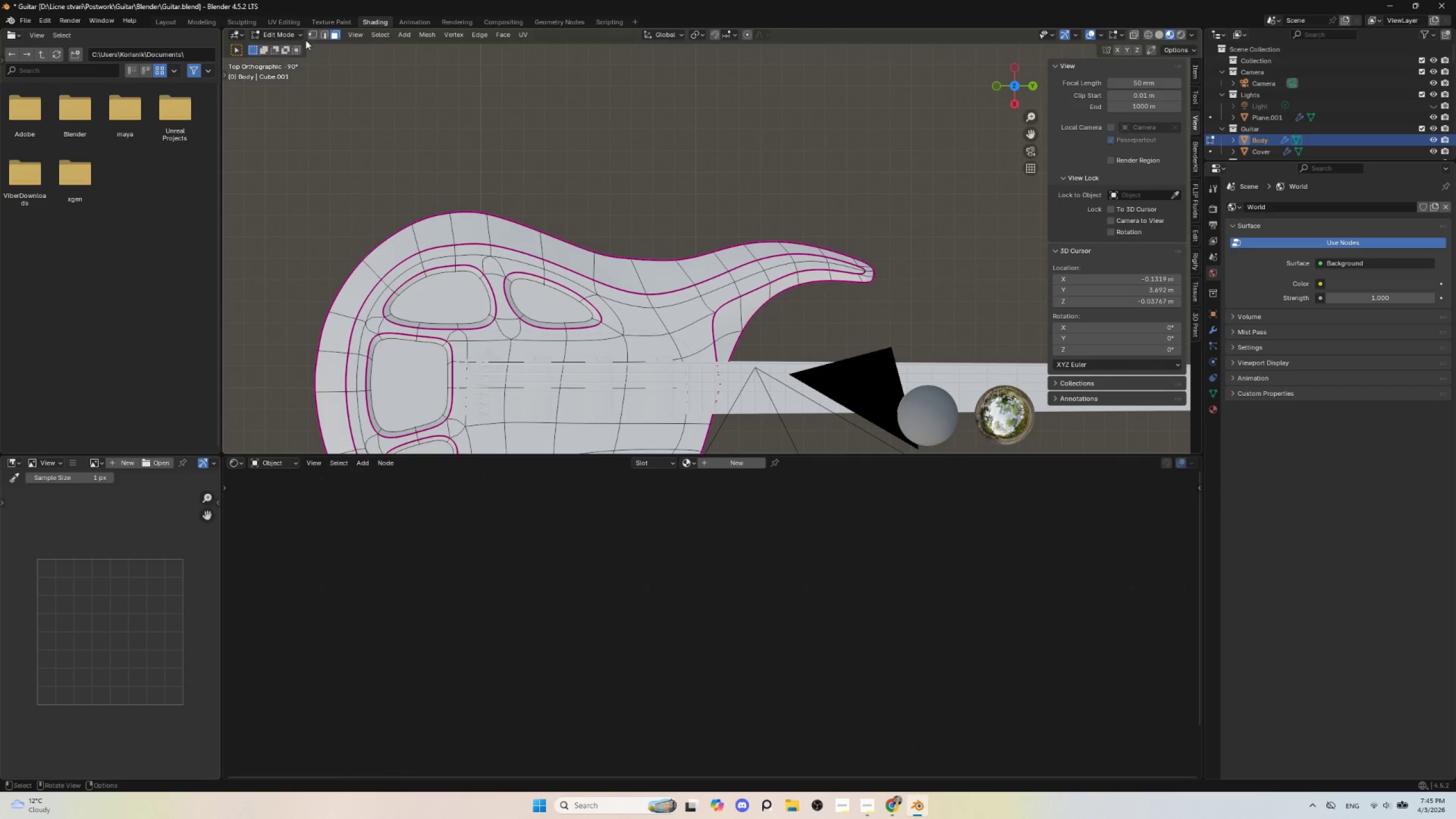 
scroll: coordinate [711, 345], scroll_direction: up, amount: 2.0
 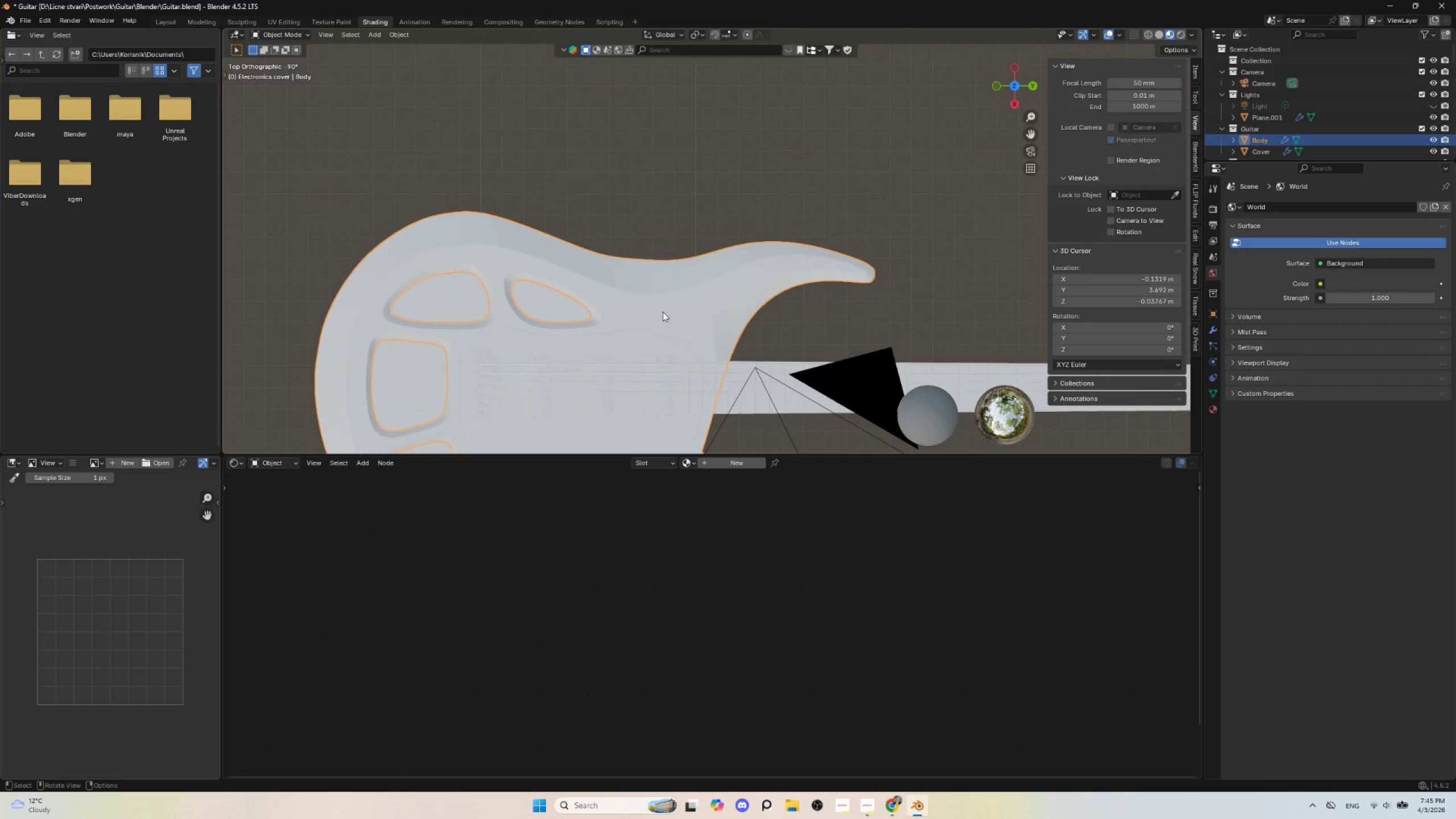 
left_click([311, 31])
 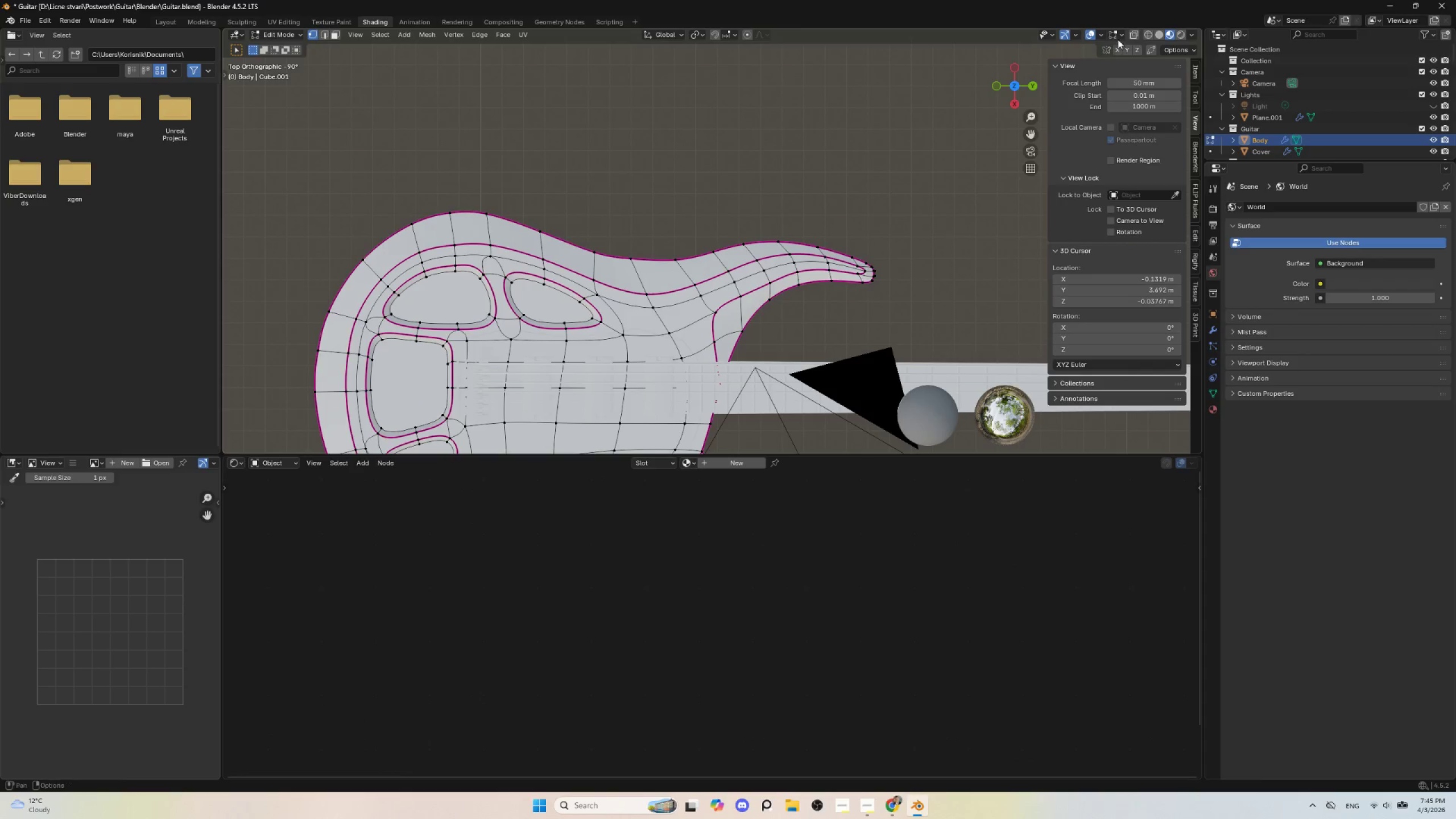 
left_click([1132, 36])
 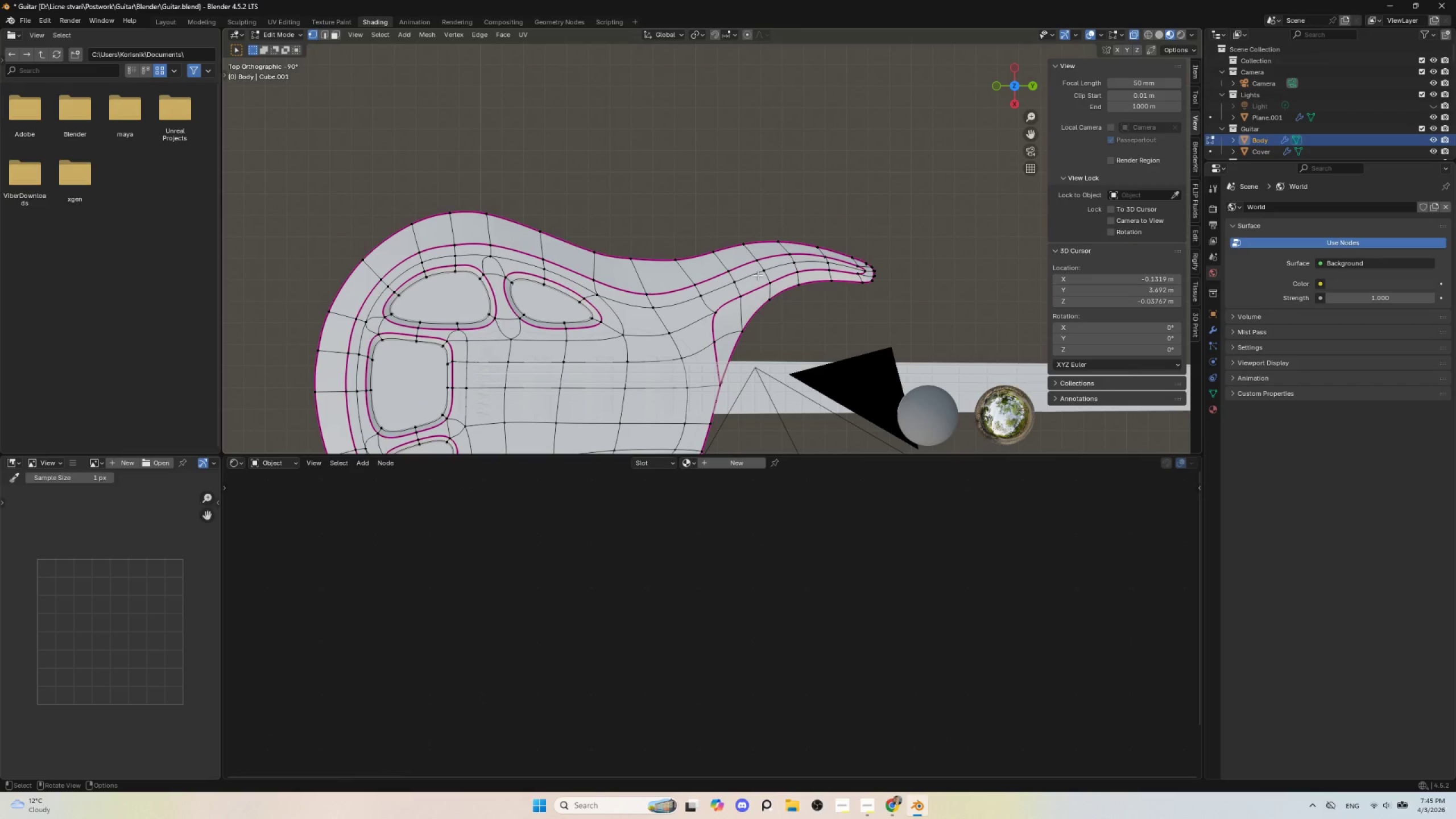 
scroll: coordinate [758, 275], scroll_direction: down, amount: 1.0
 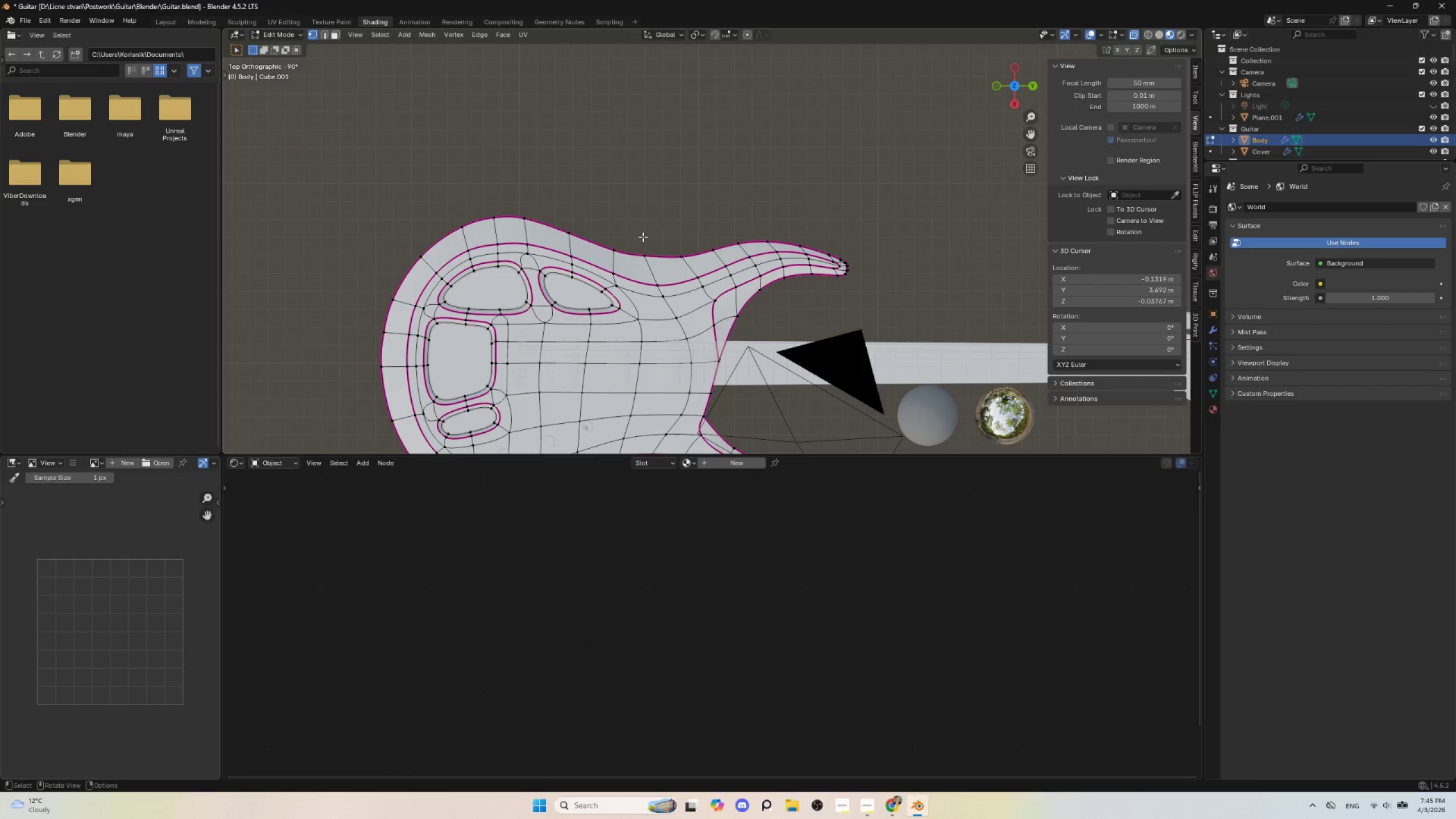 
left_click_drag(start_coordinate=[643, 237], to_coordinate=[657, 264])
 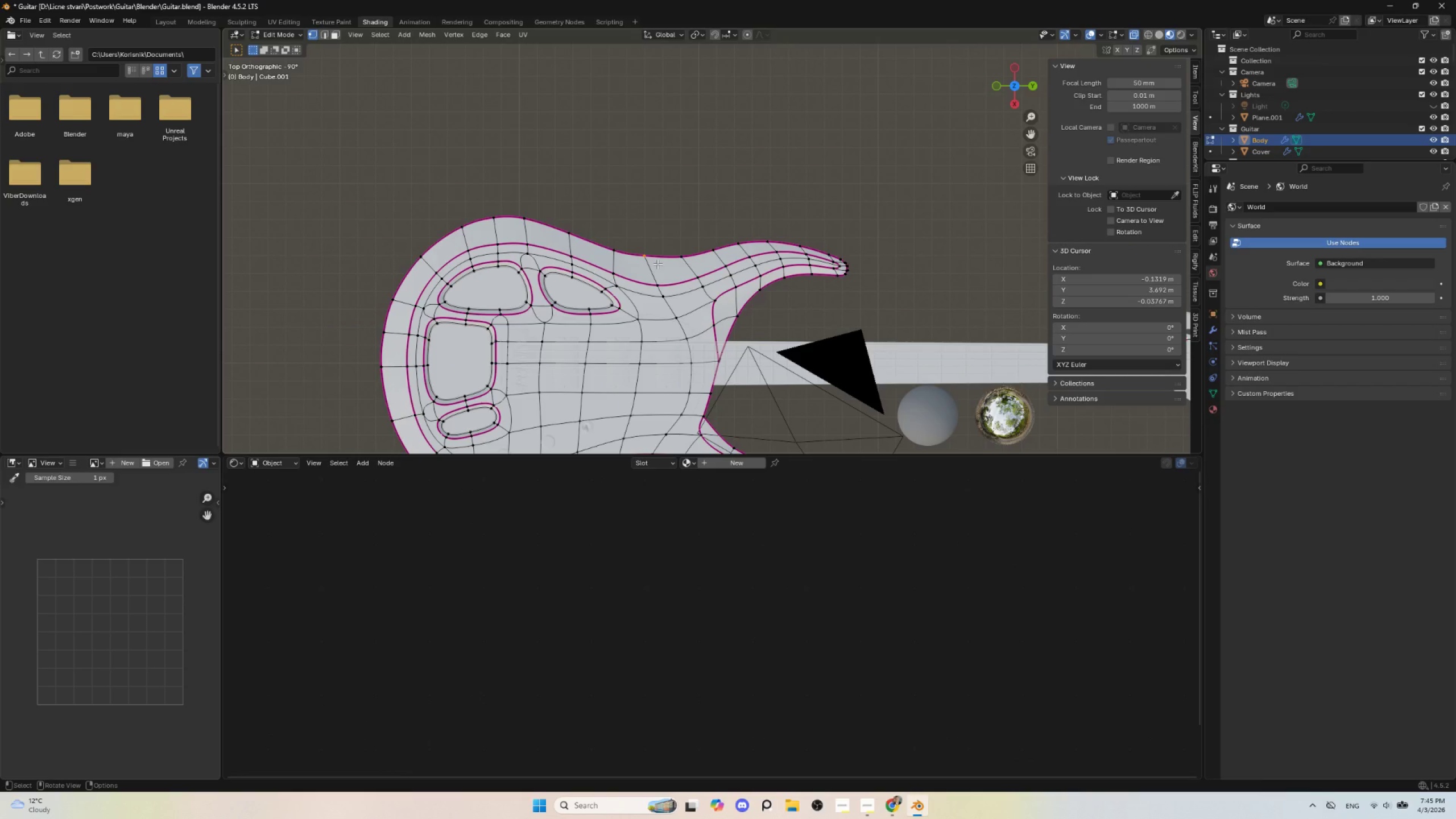 
key(G)
 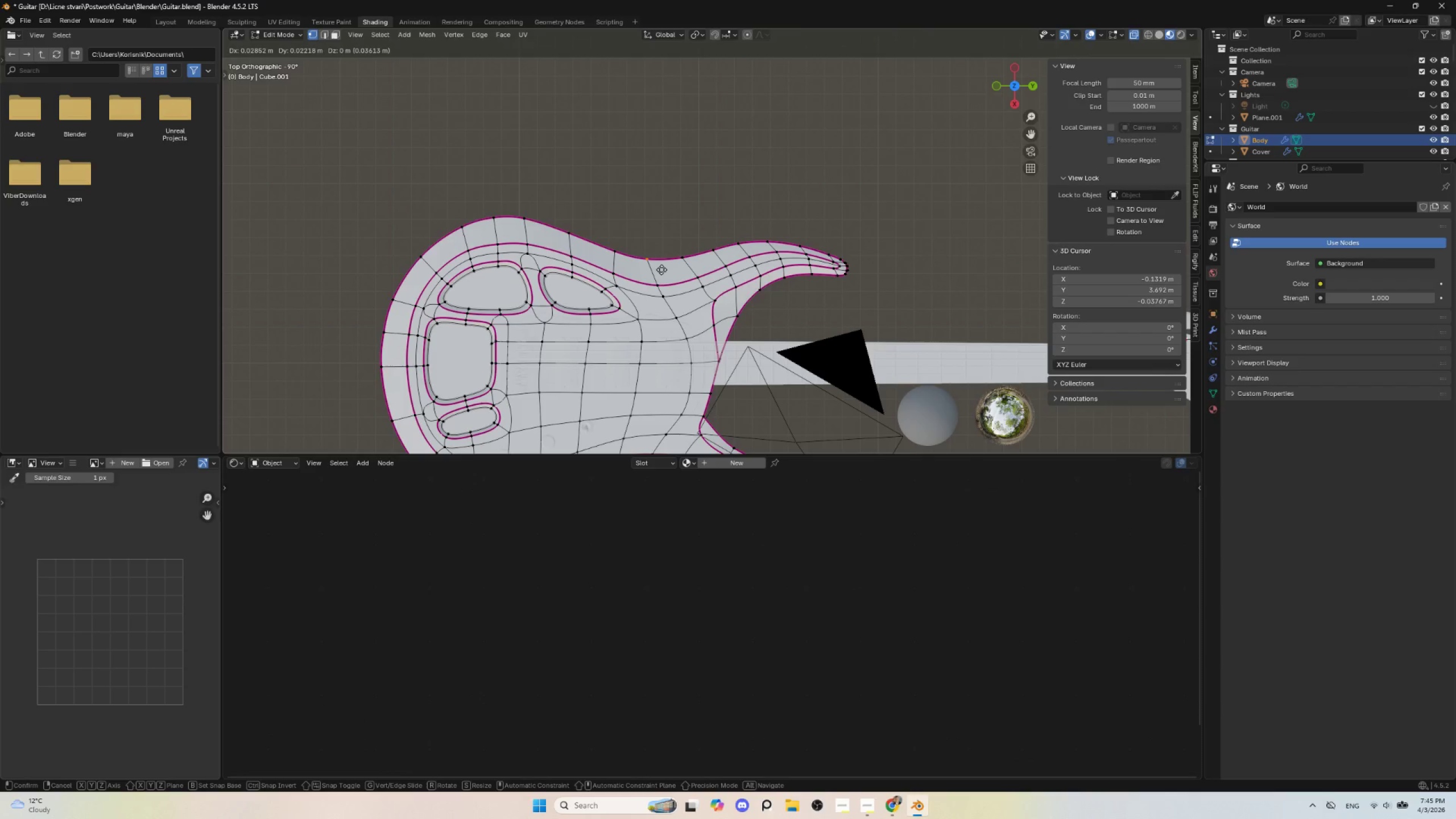 
left_click([661, 270])
 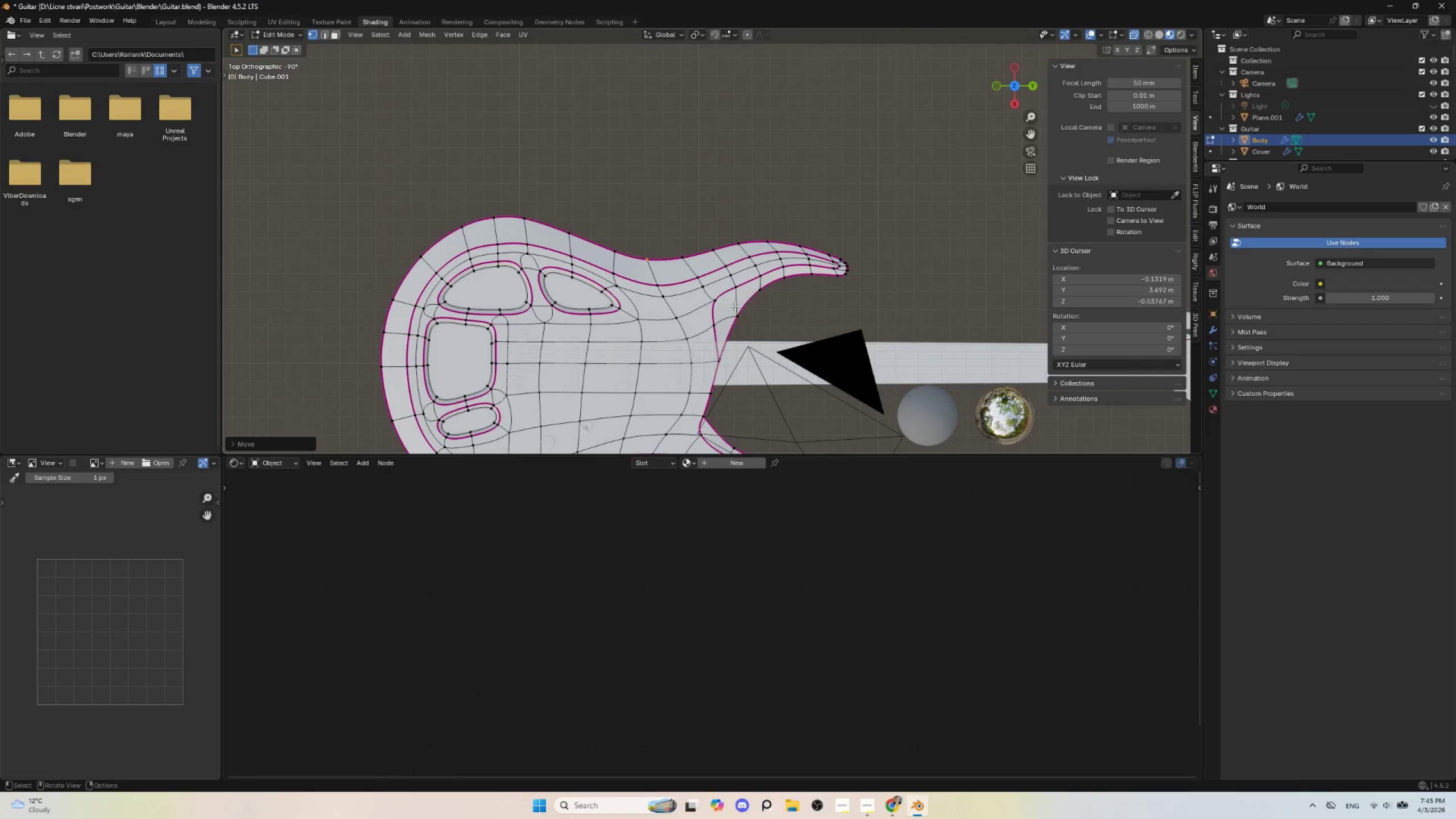 
hold_key(key=ShiftLeft, duration=0.67)
 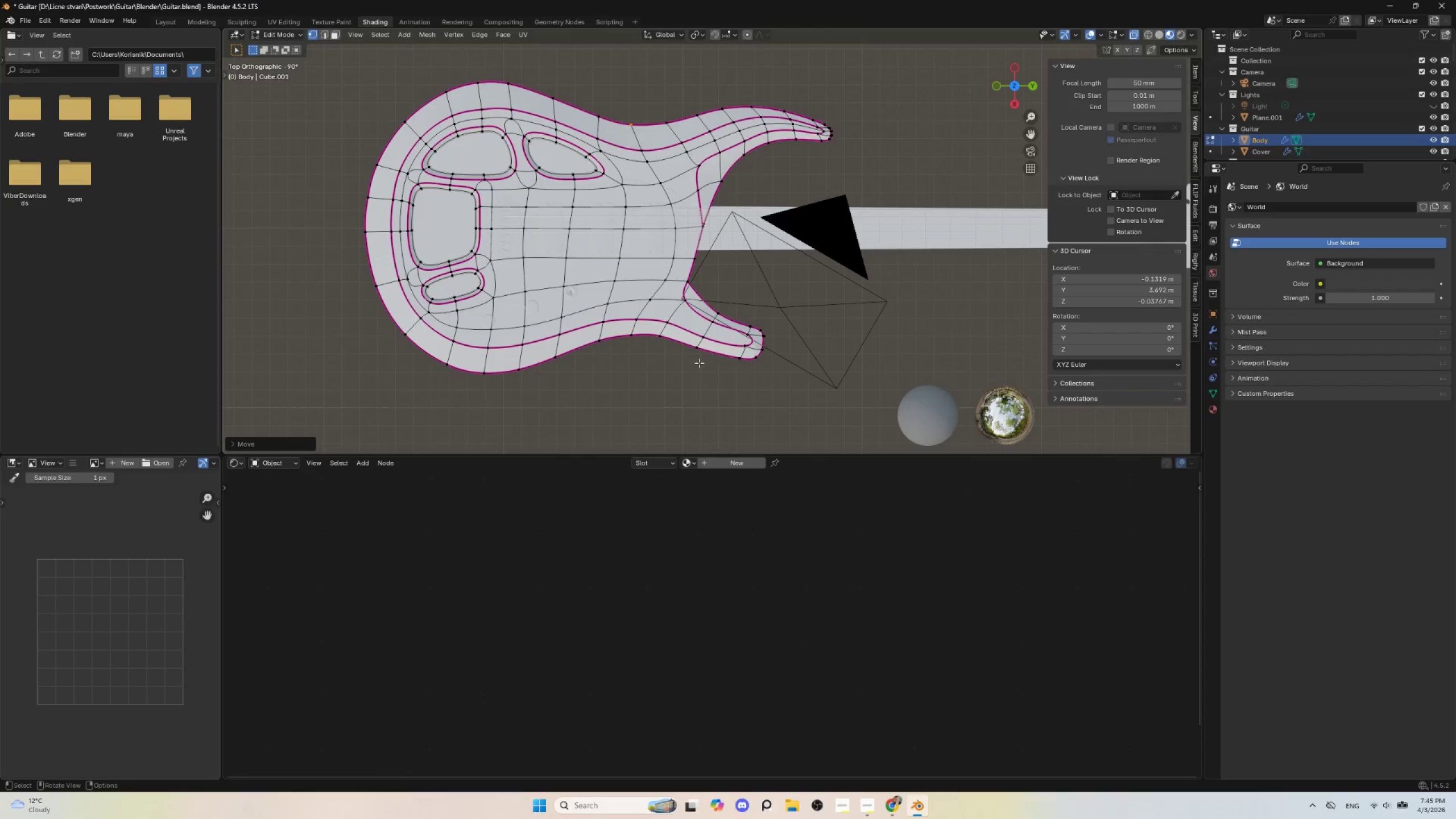 
key(Tab)
 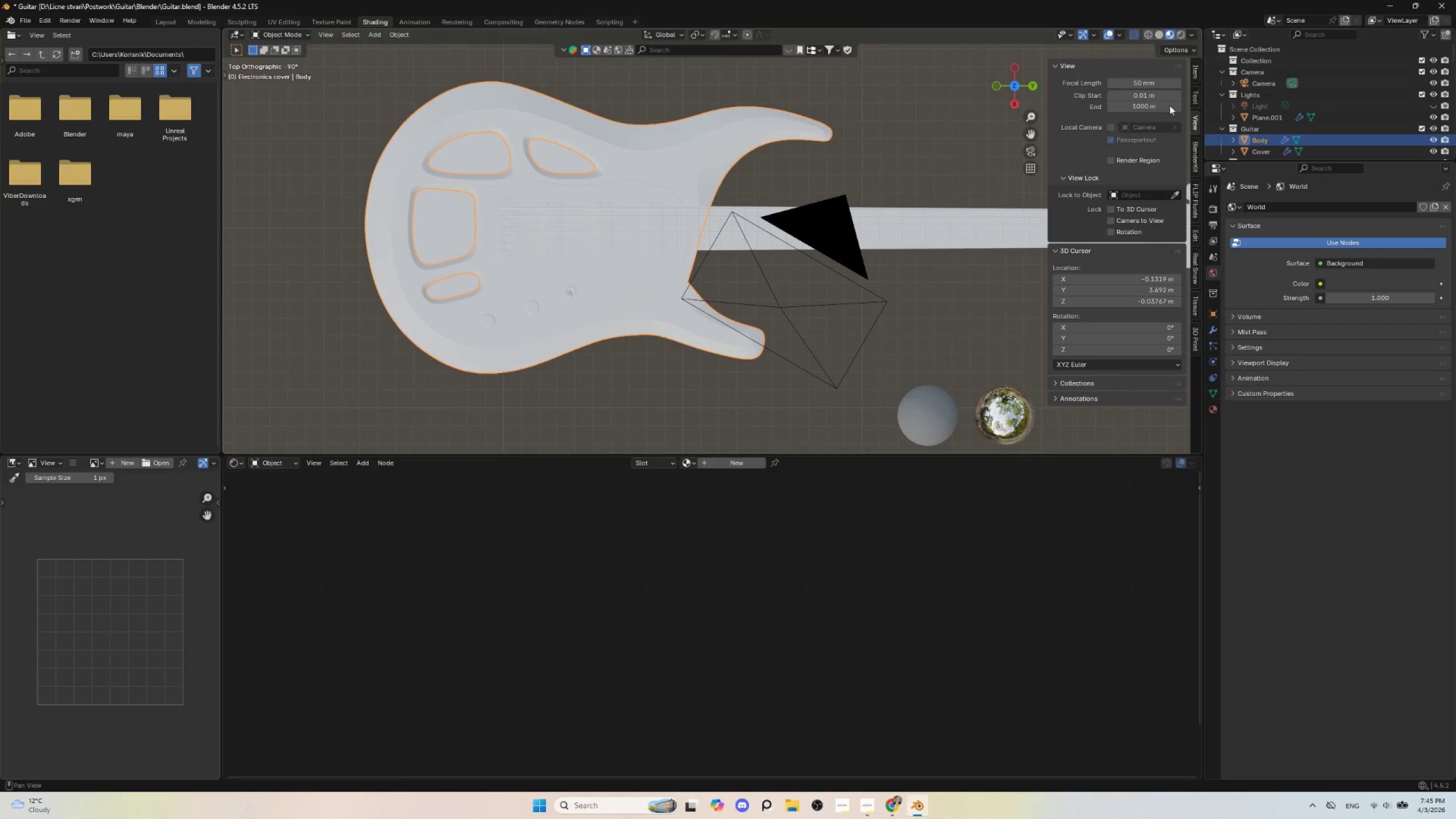 
left_click([1132, 34])
 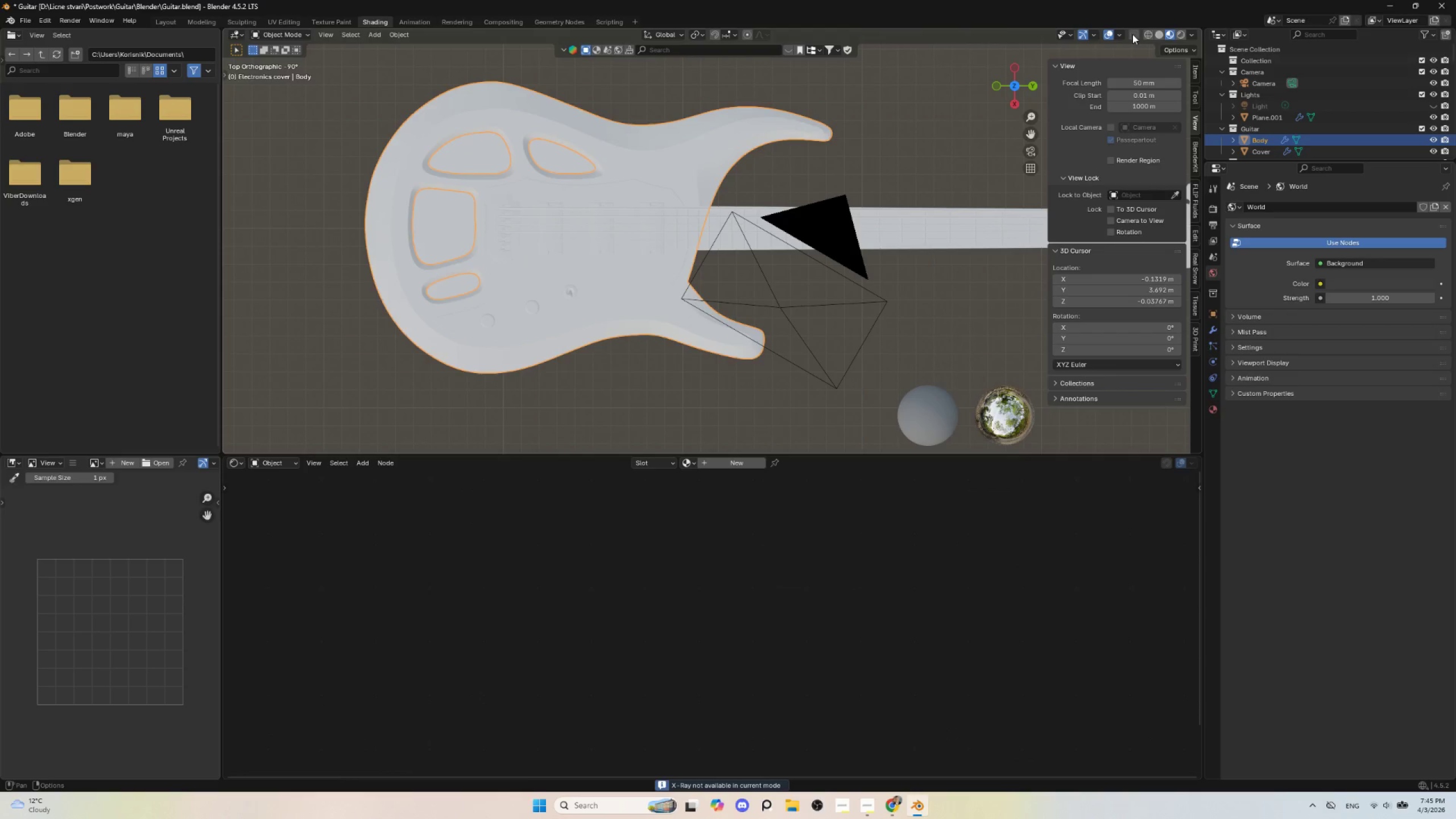 
left_click([1132, 34])
 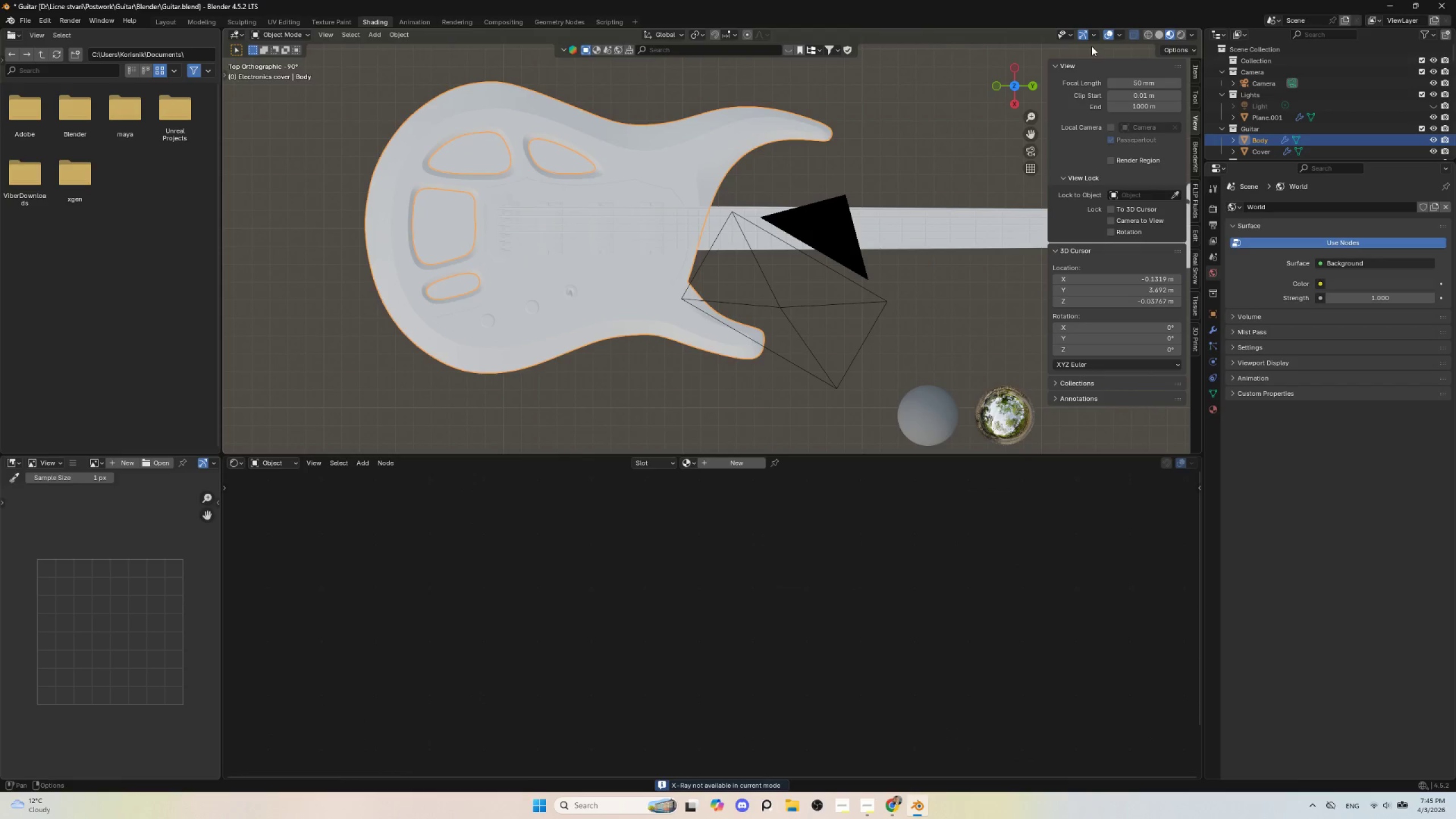 
key(Tab)
 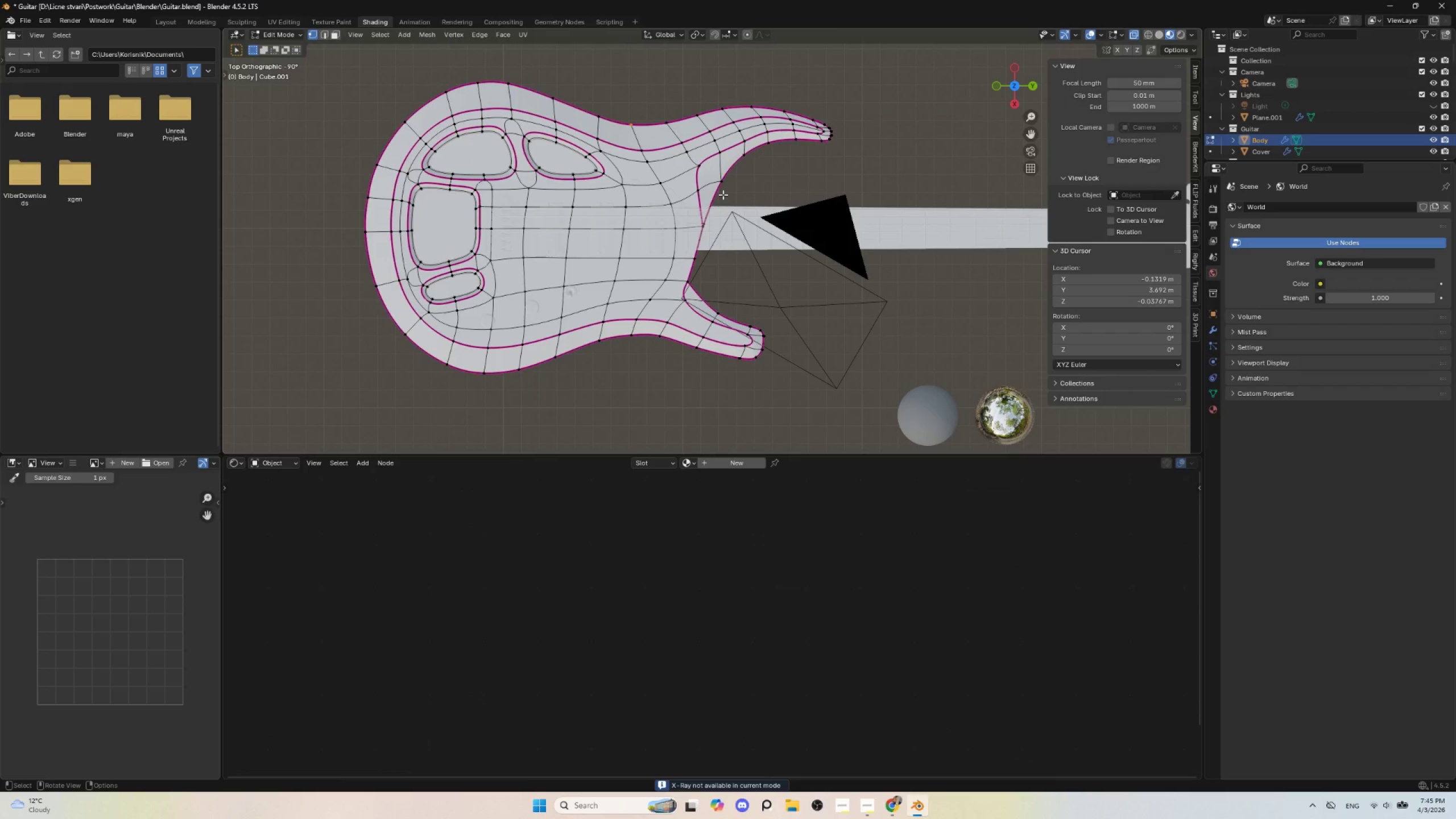 
key(Tab)
 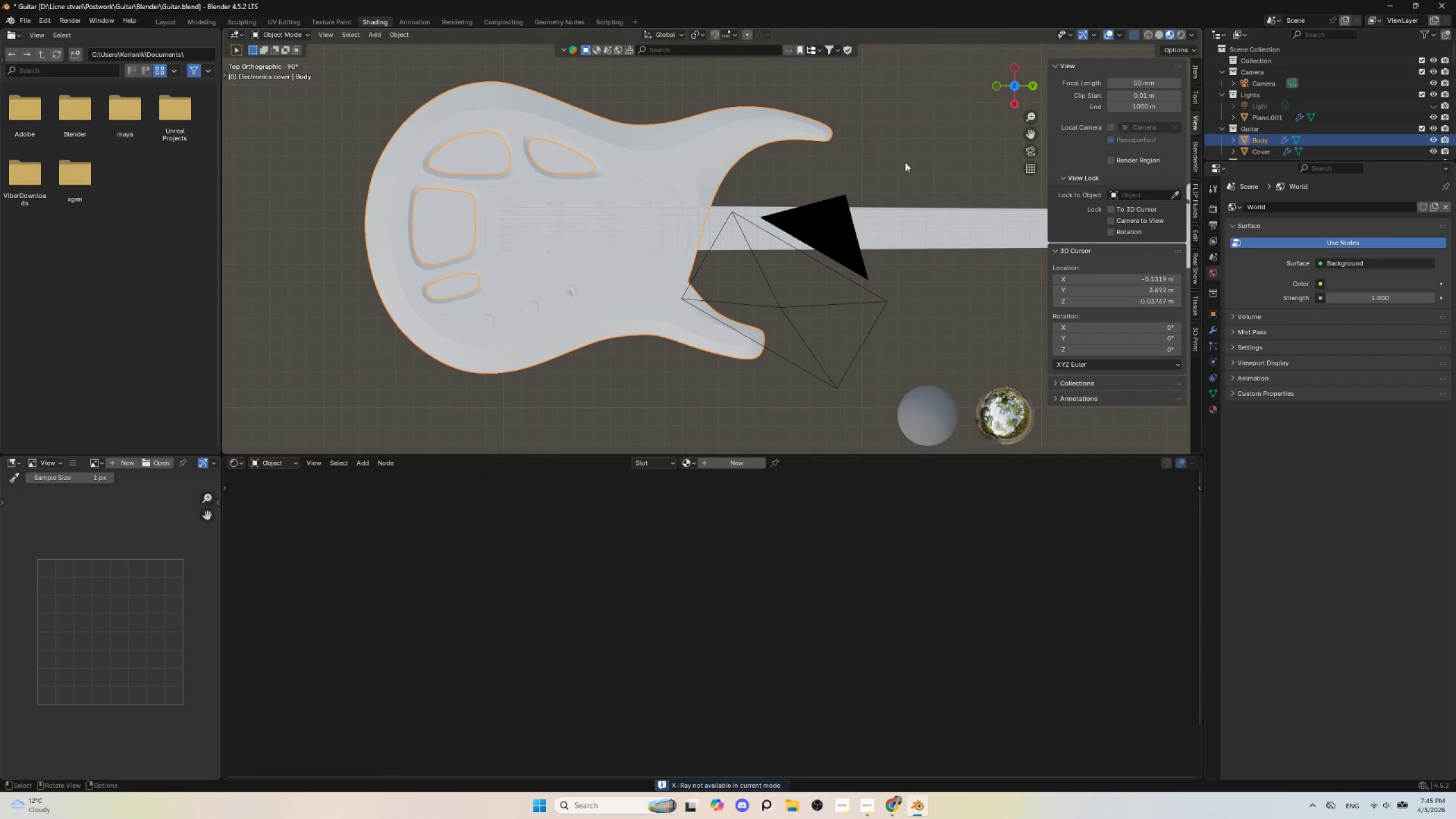 
left_click([921, 155])
 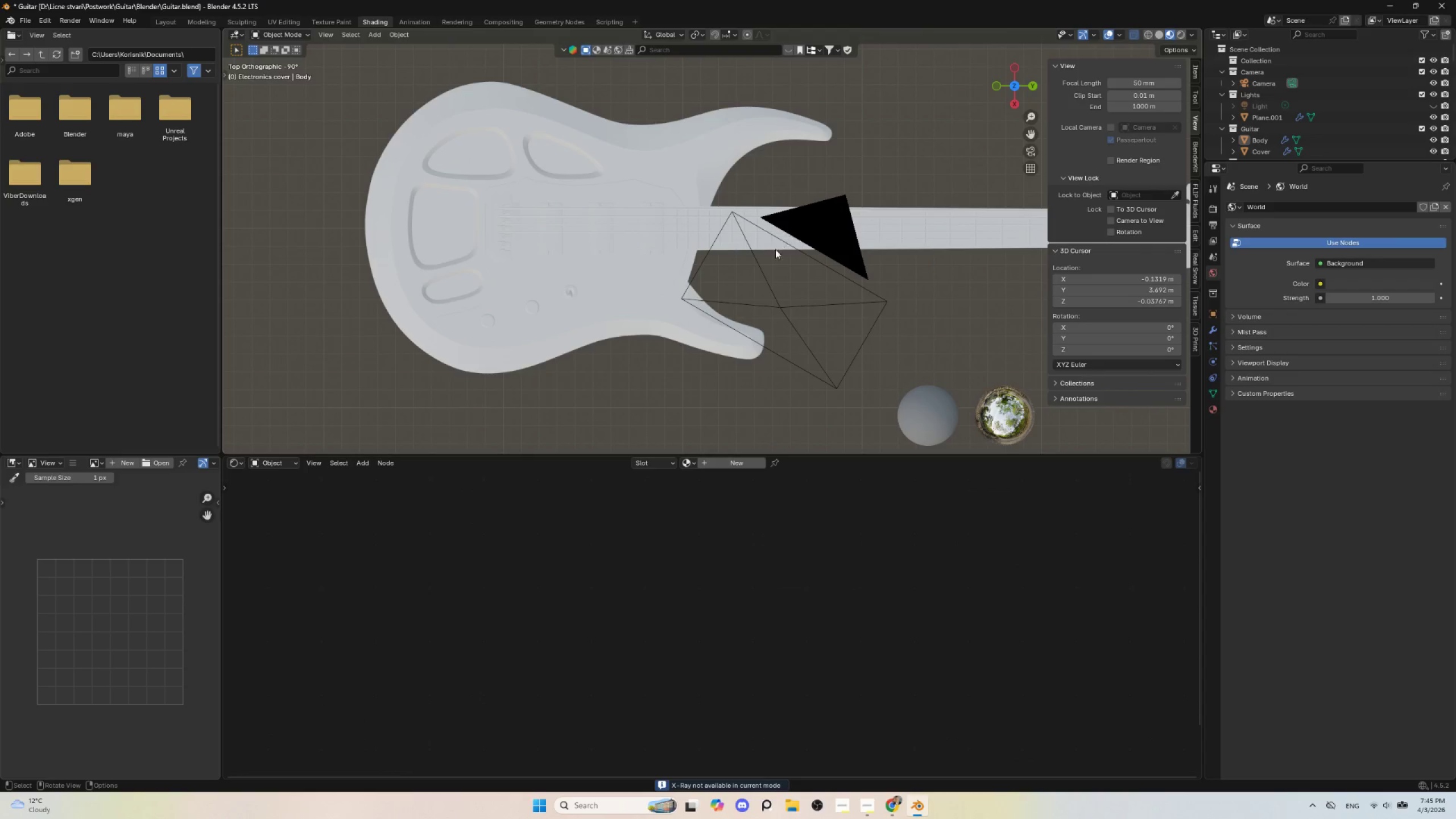 
scroll: coordinate [769, 272], scroll_direction: down, amount: 3.0
 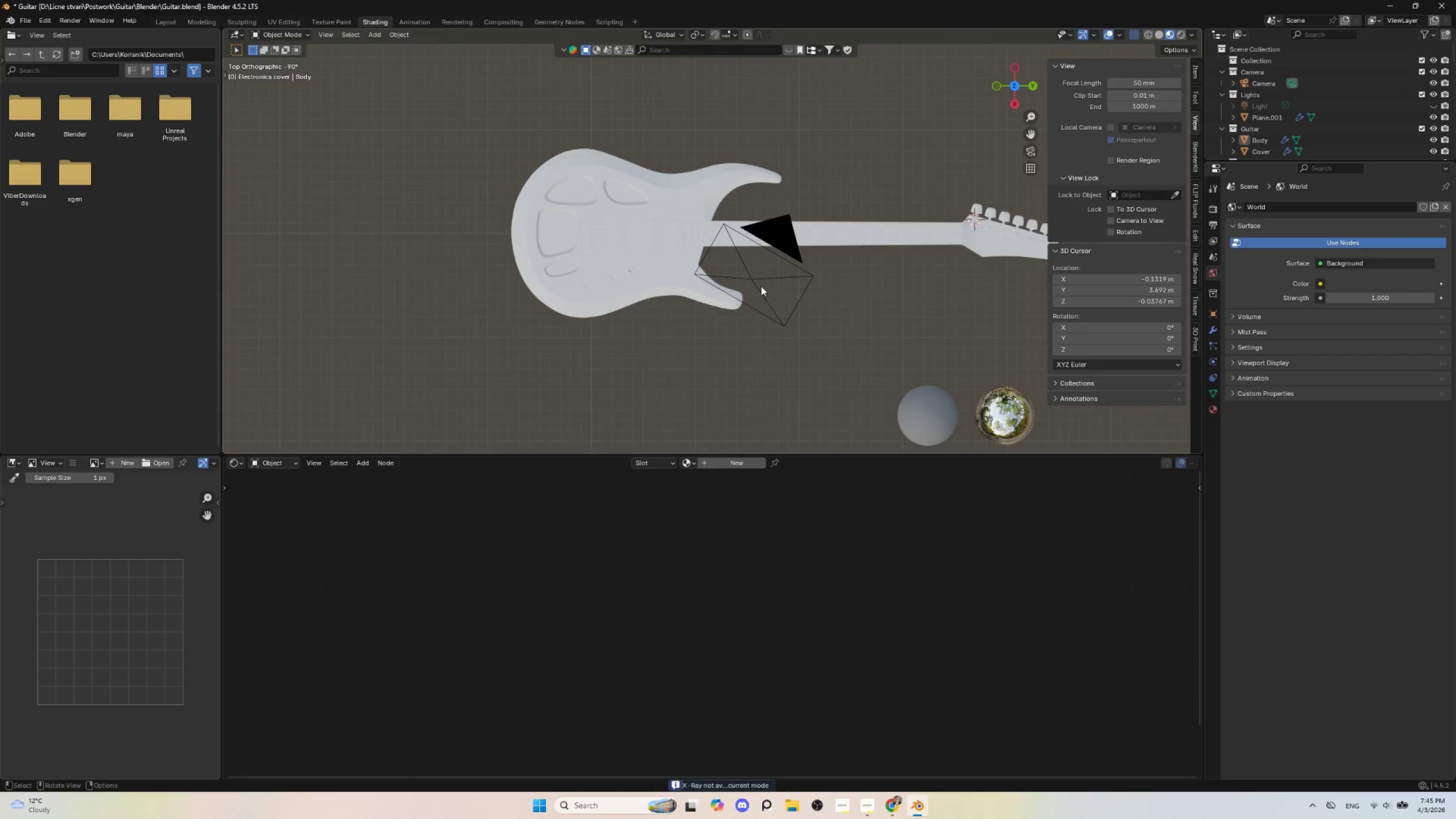 
key(Numpad0)
 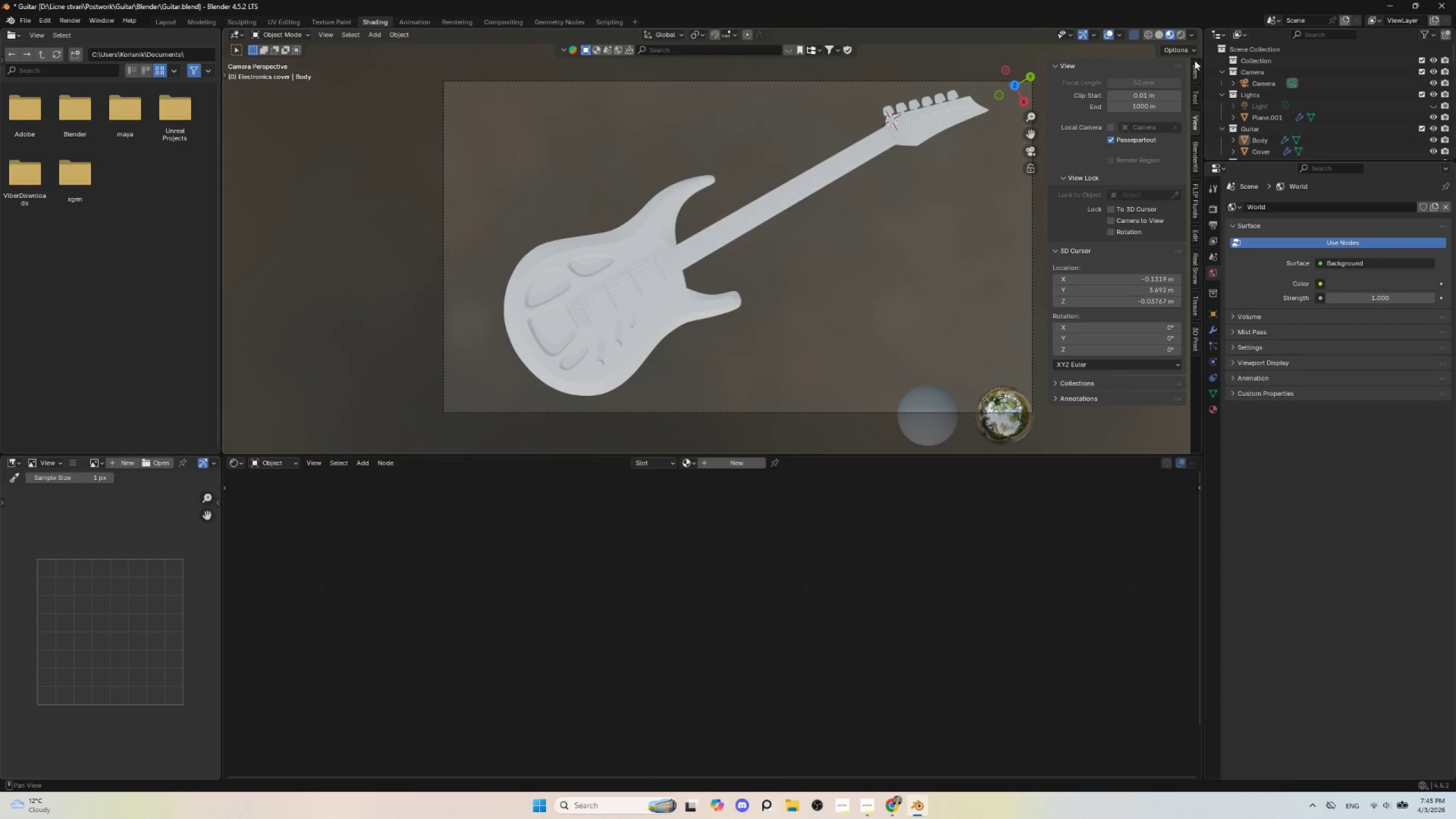 
left_click([1194, 53])
 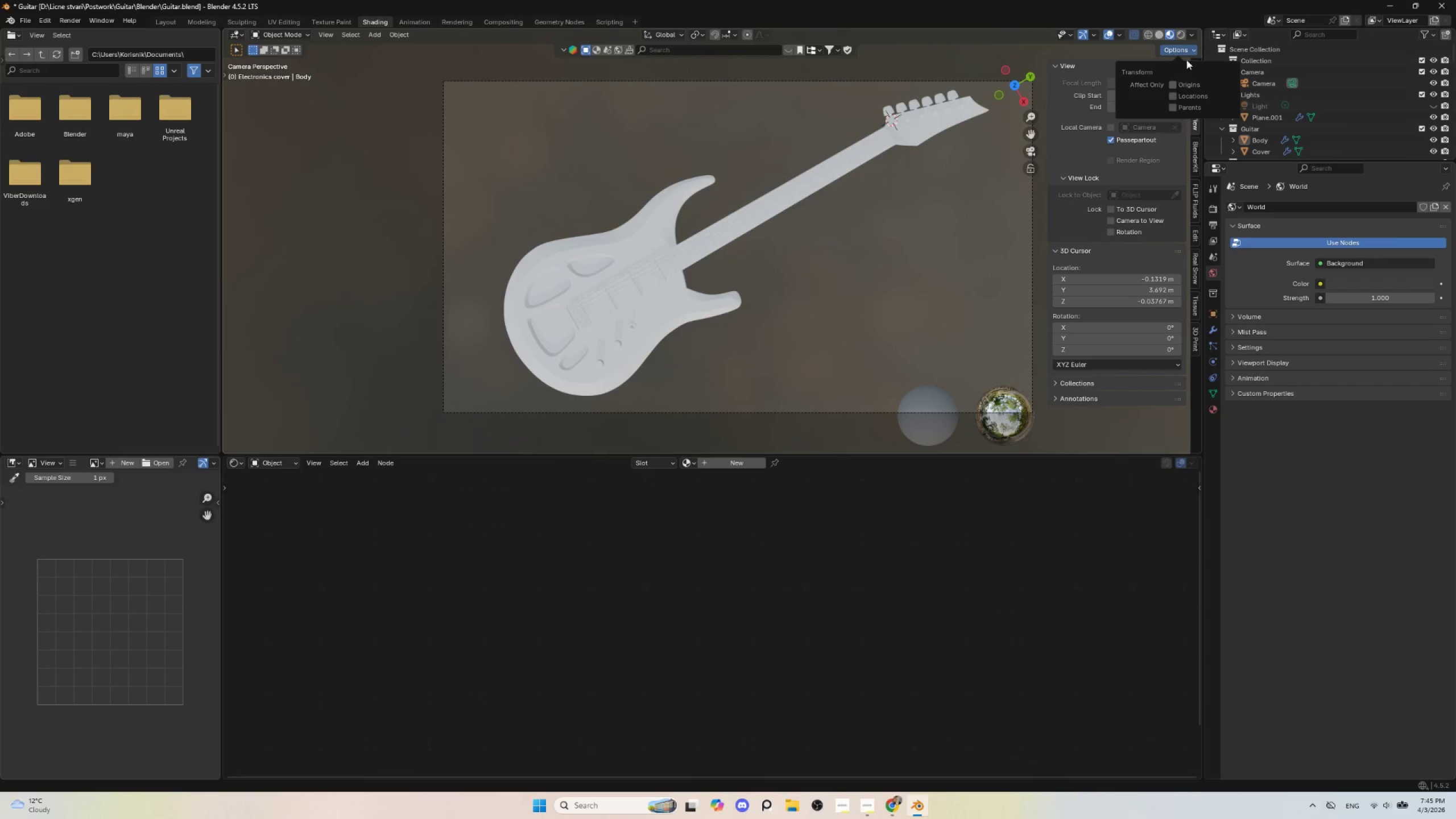 
left_click([1190, 51])
 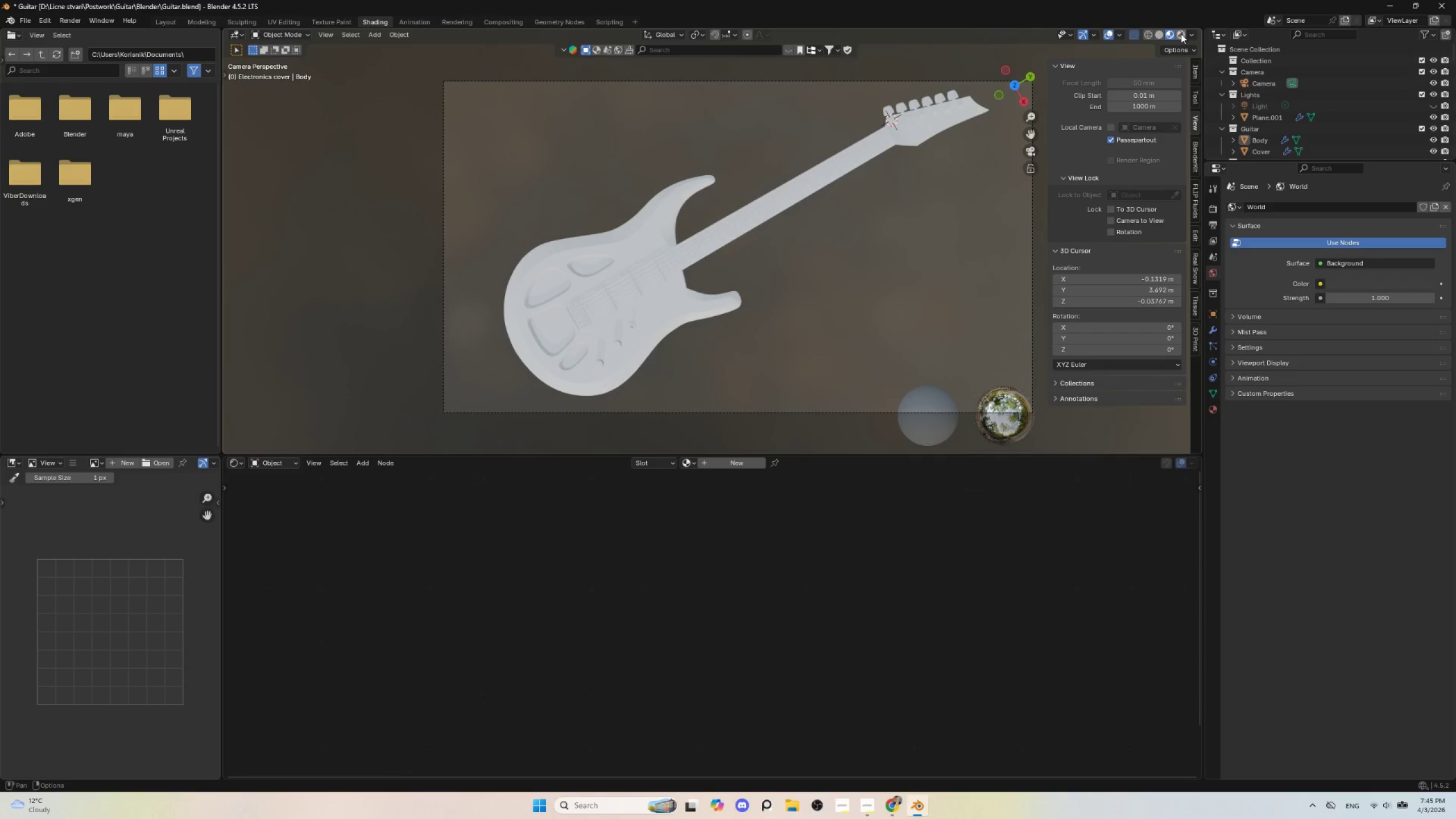 
left_click([1189, 34])
 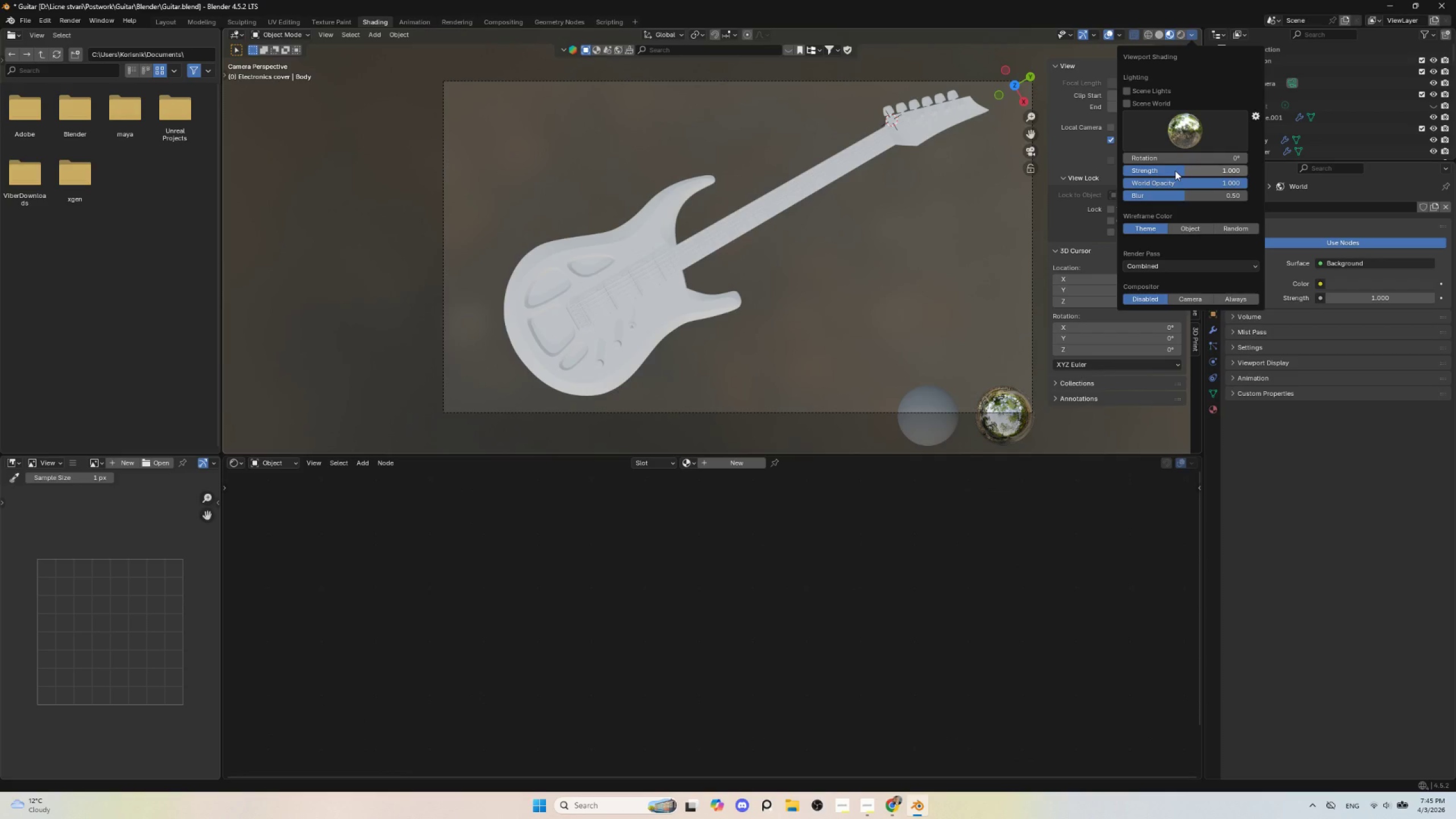 
left_click_drag(start_coordinate=[1176, 171], to_coordinate=[1168, 168])
 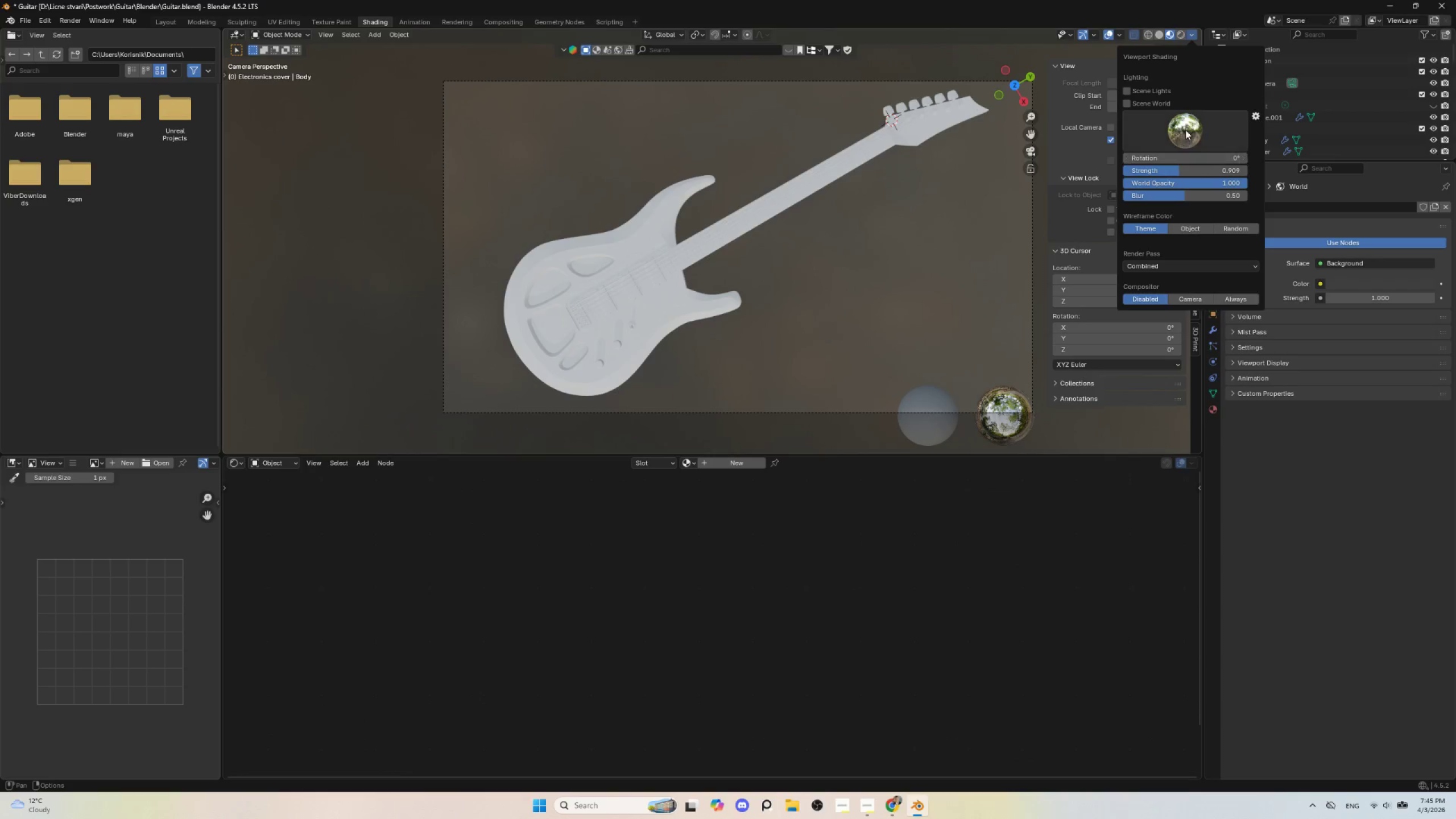 
left_click([1185, 129])
 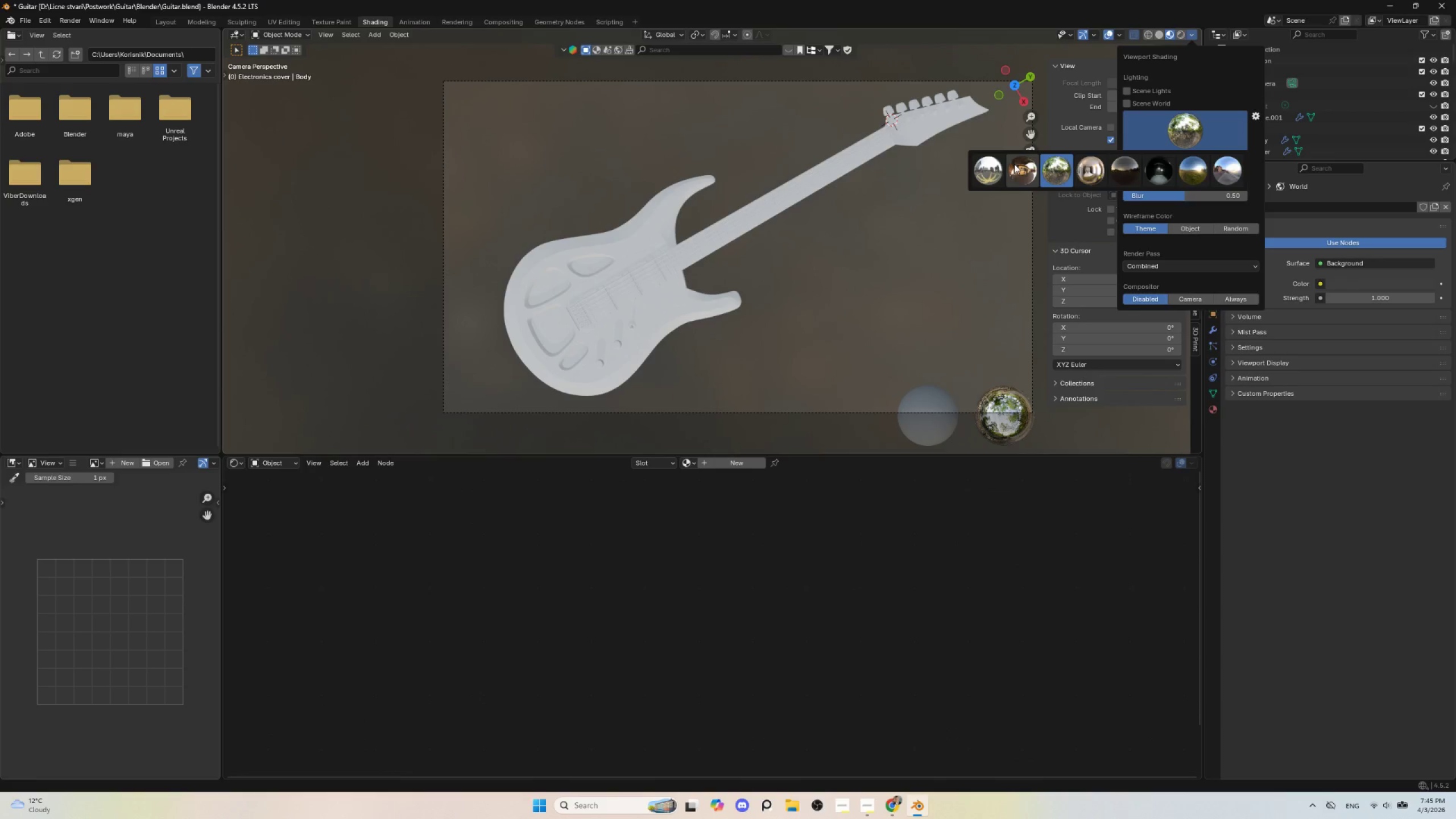 
left_click([989, 169])
 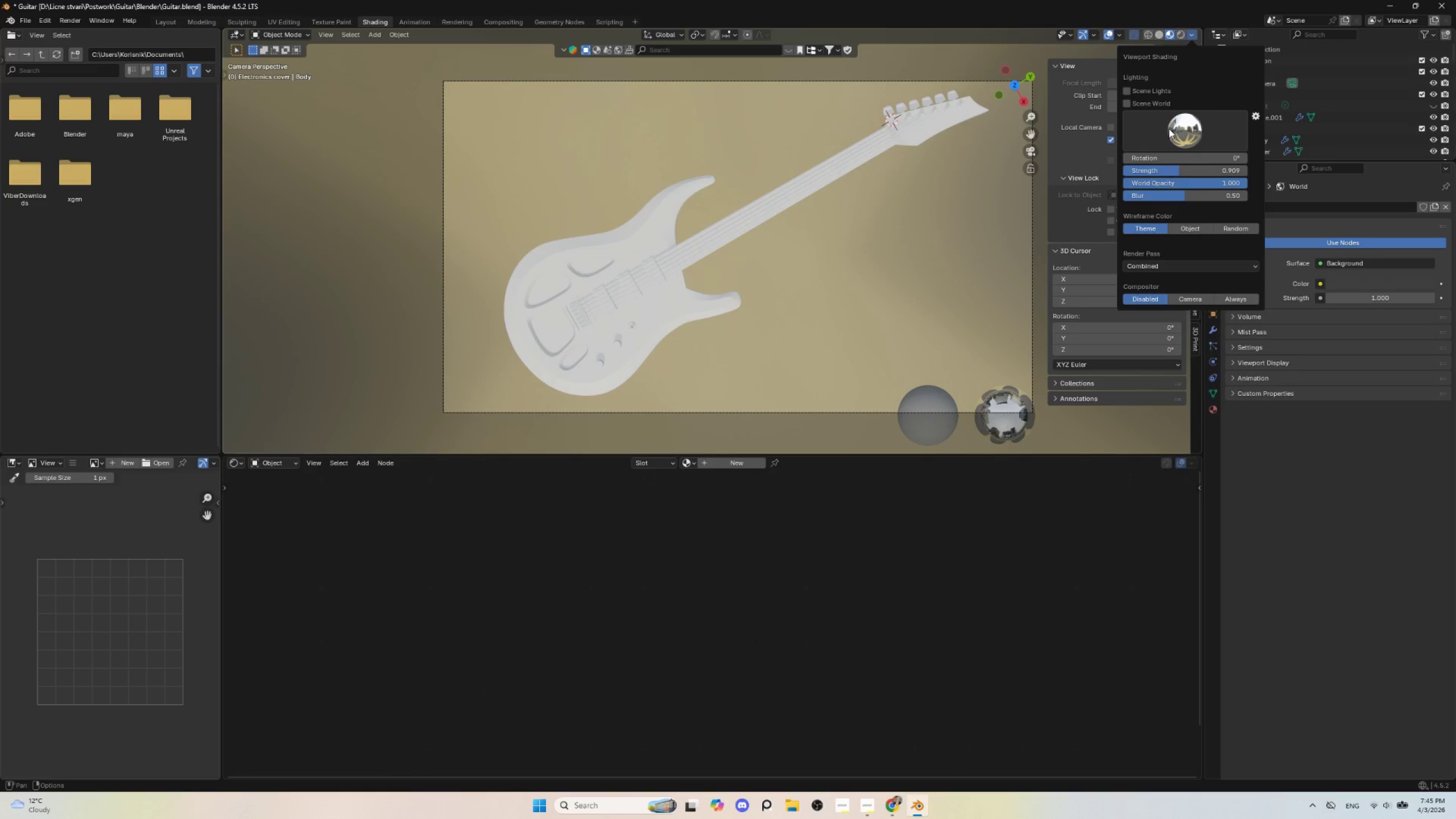 
left_click([1178, 126])
 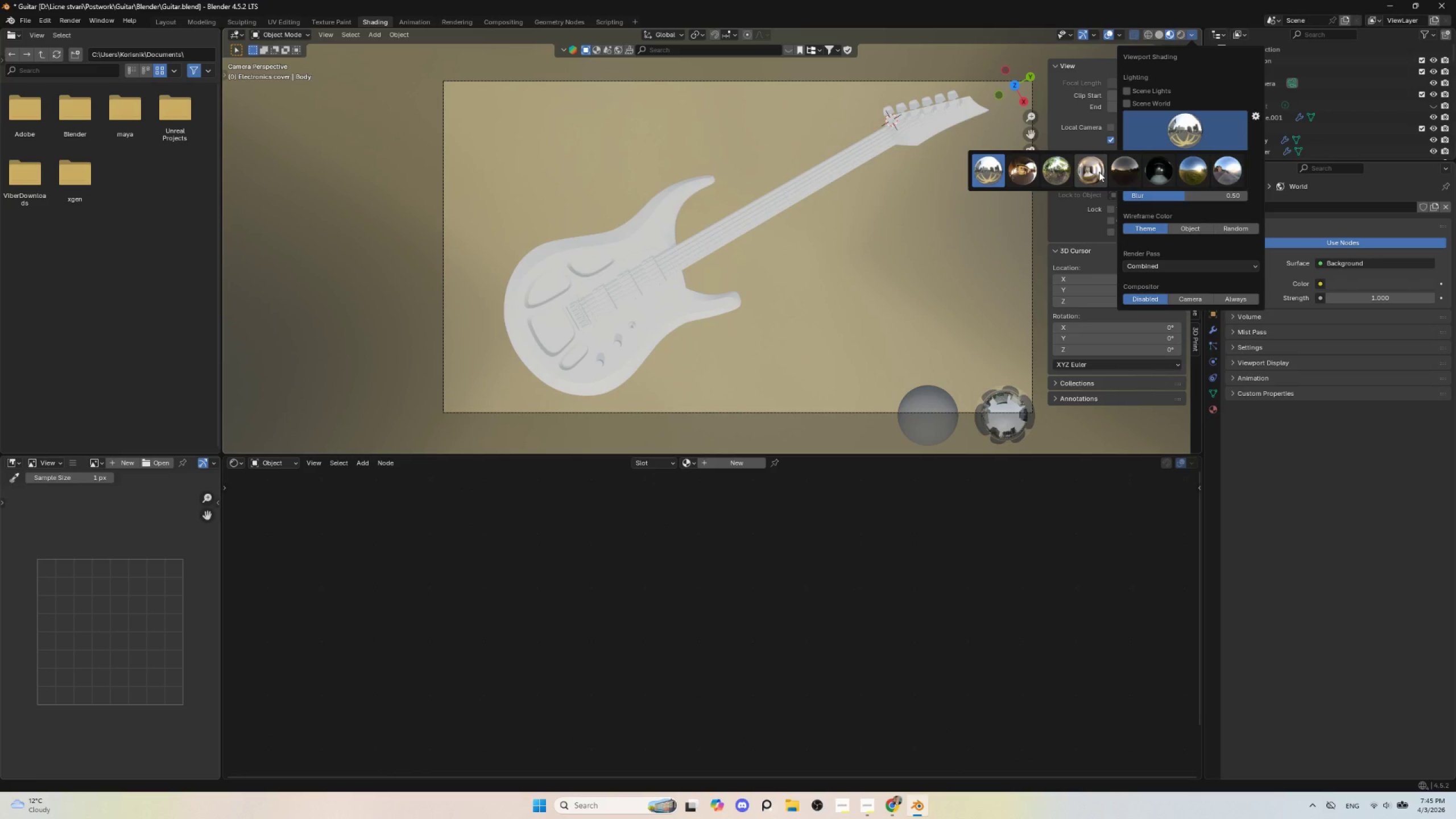 
left_click([1098, 172])
 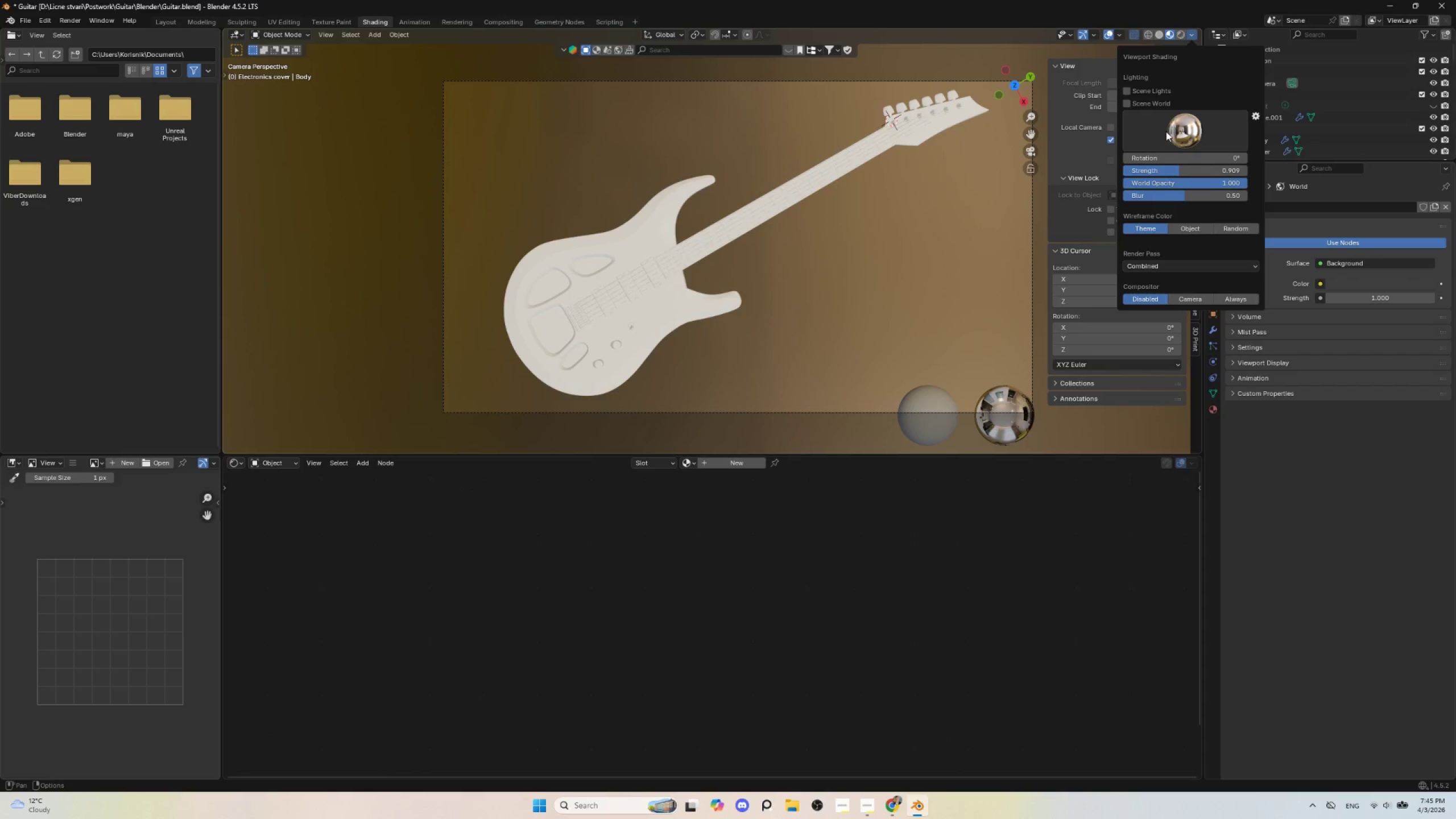 
left_click([1179, 130])
 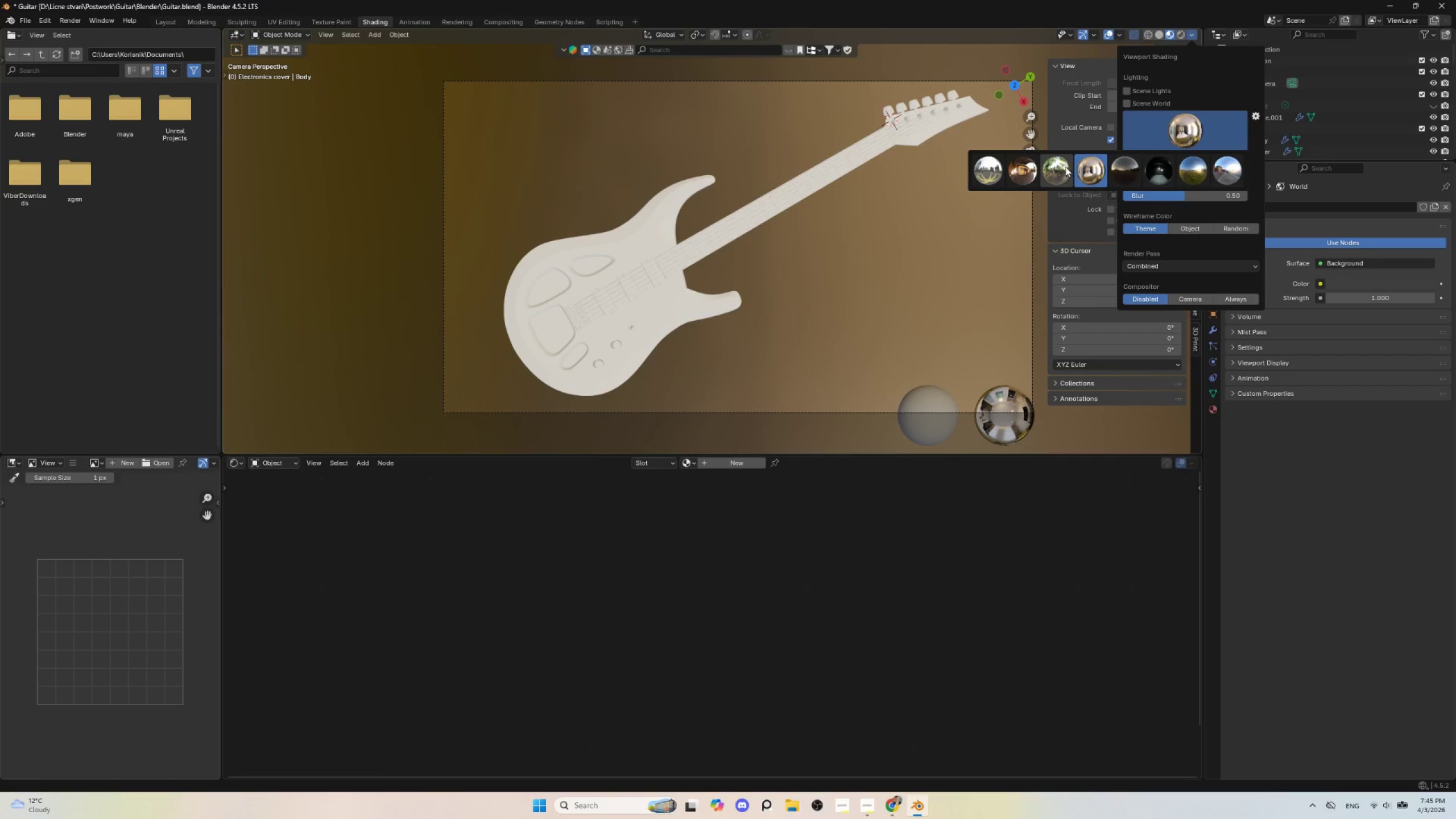 
left_click([1064, 167])
 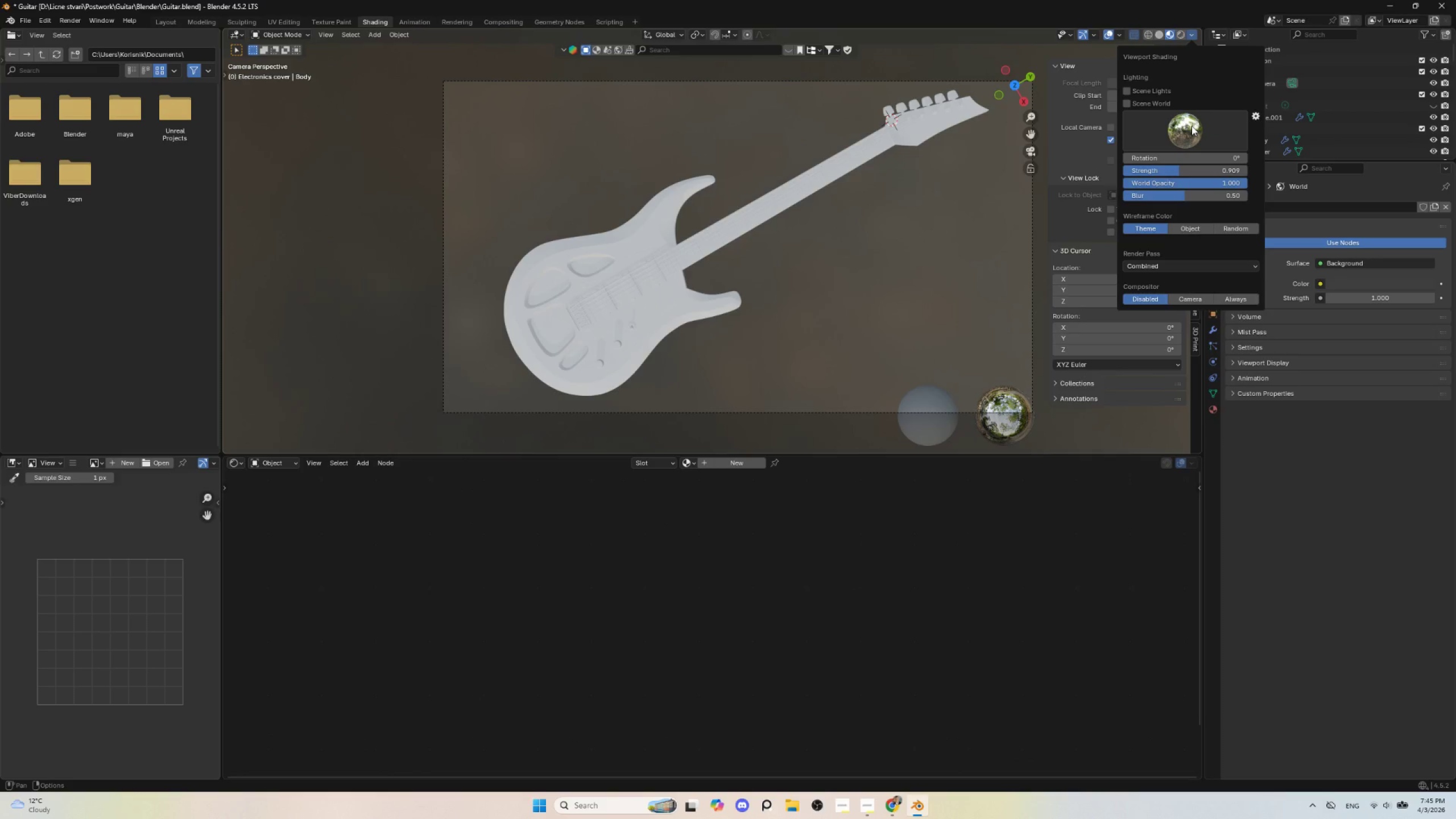 
left_click([1192, 126])
 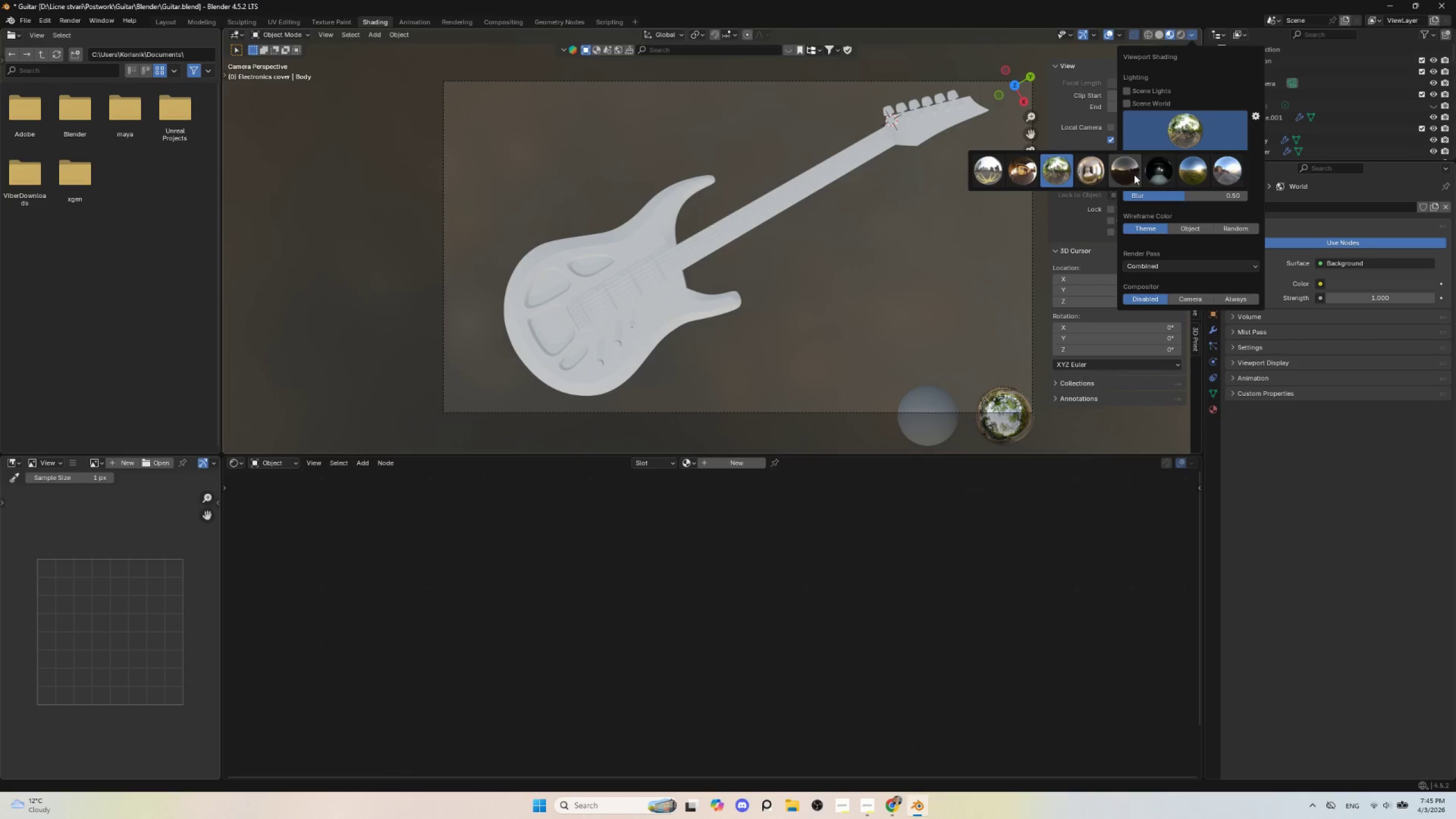 
left_click([1132, 173])
 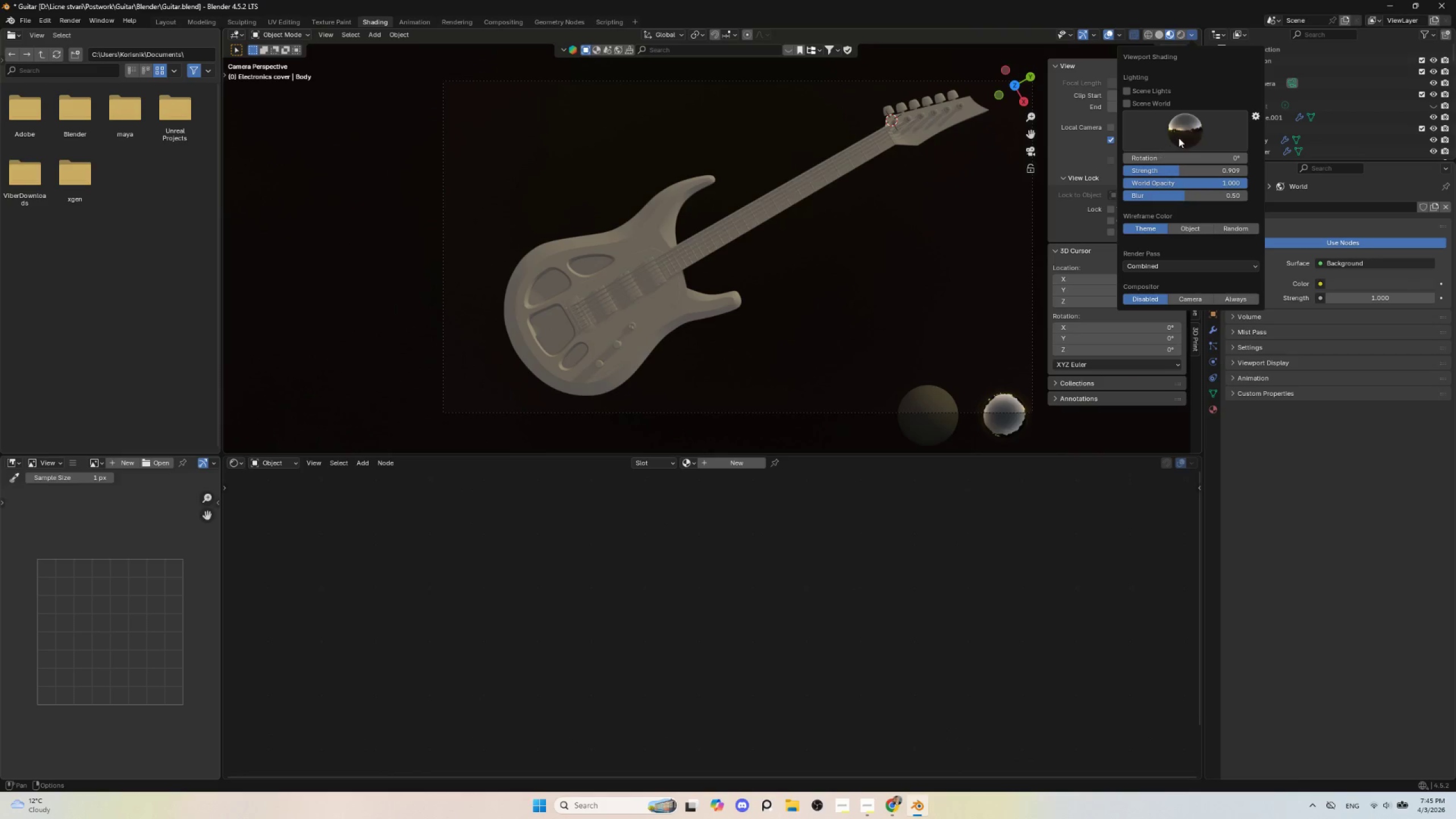 
left_click([1193, 128])
 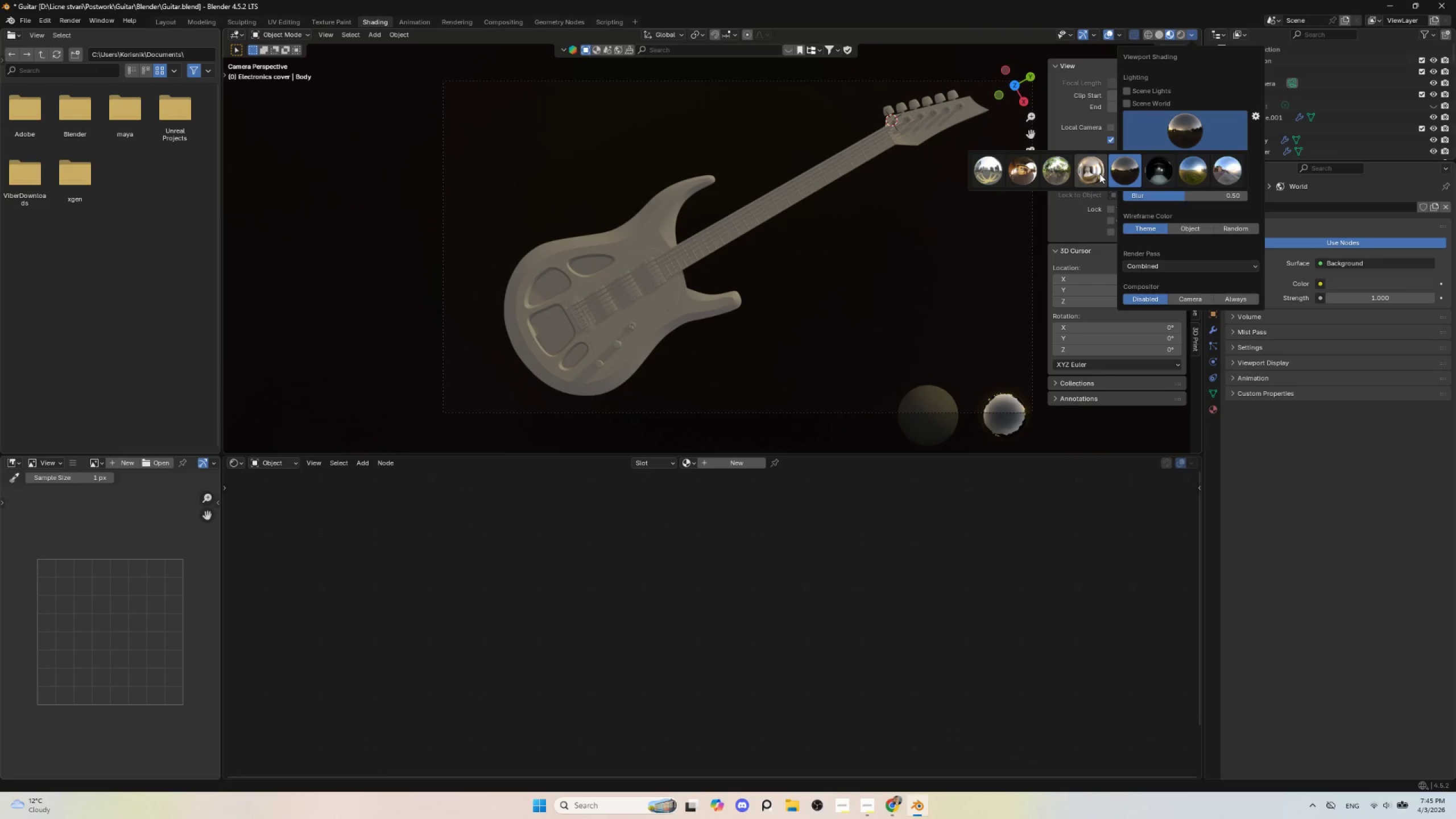 
left_click([1099, 173])
 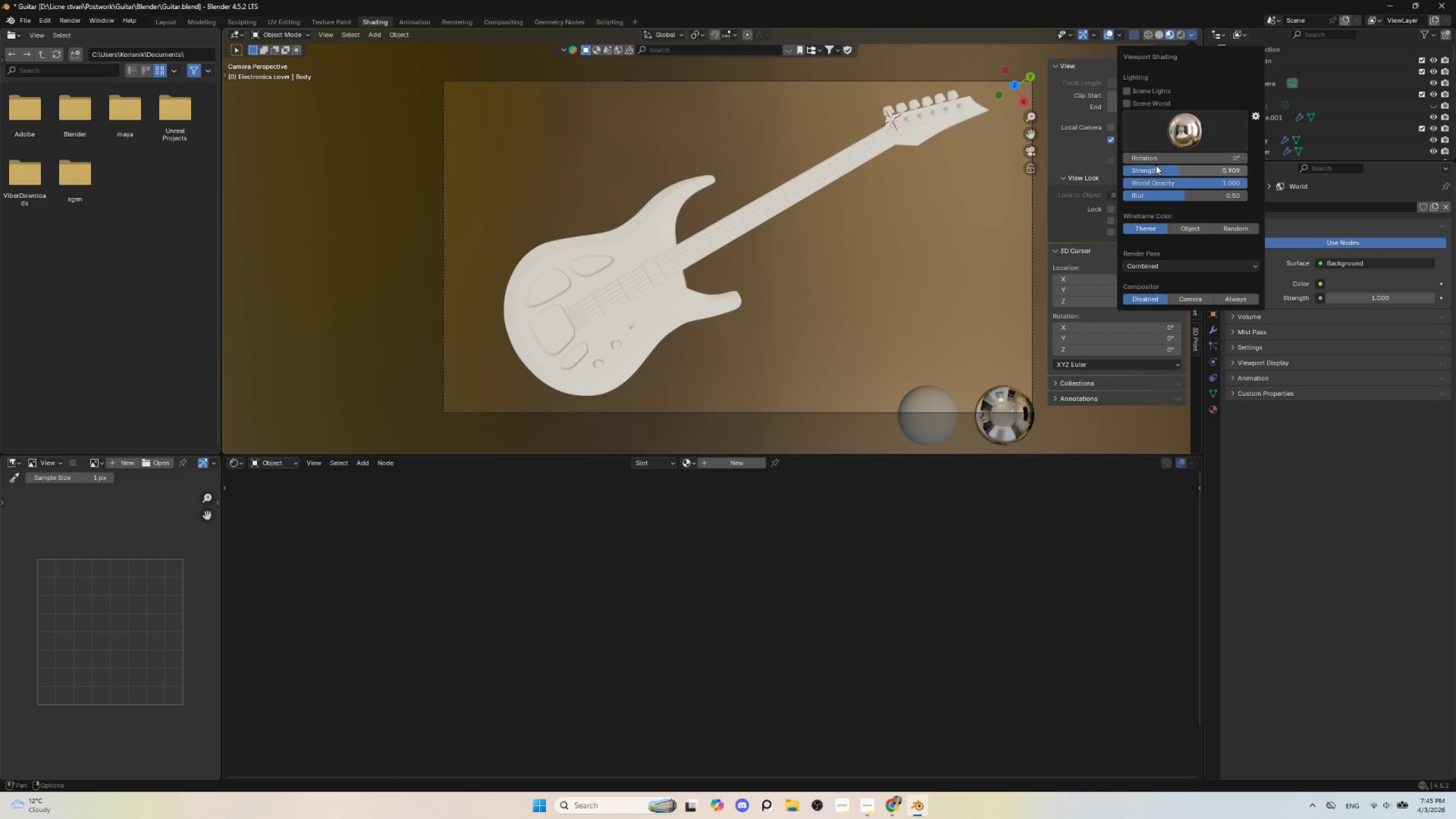 
left_click([1179, 135])
 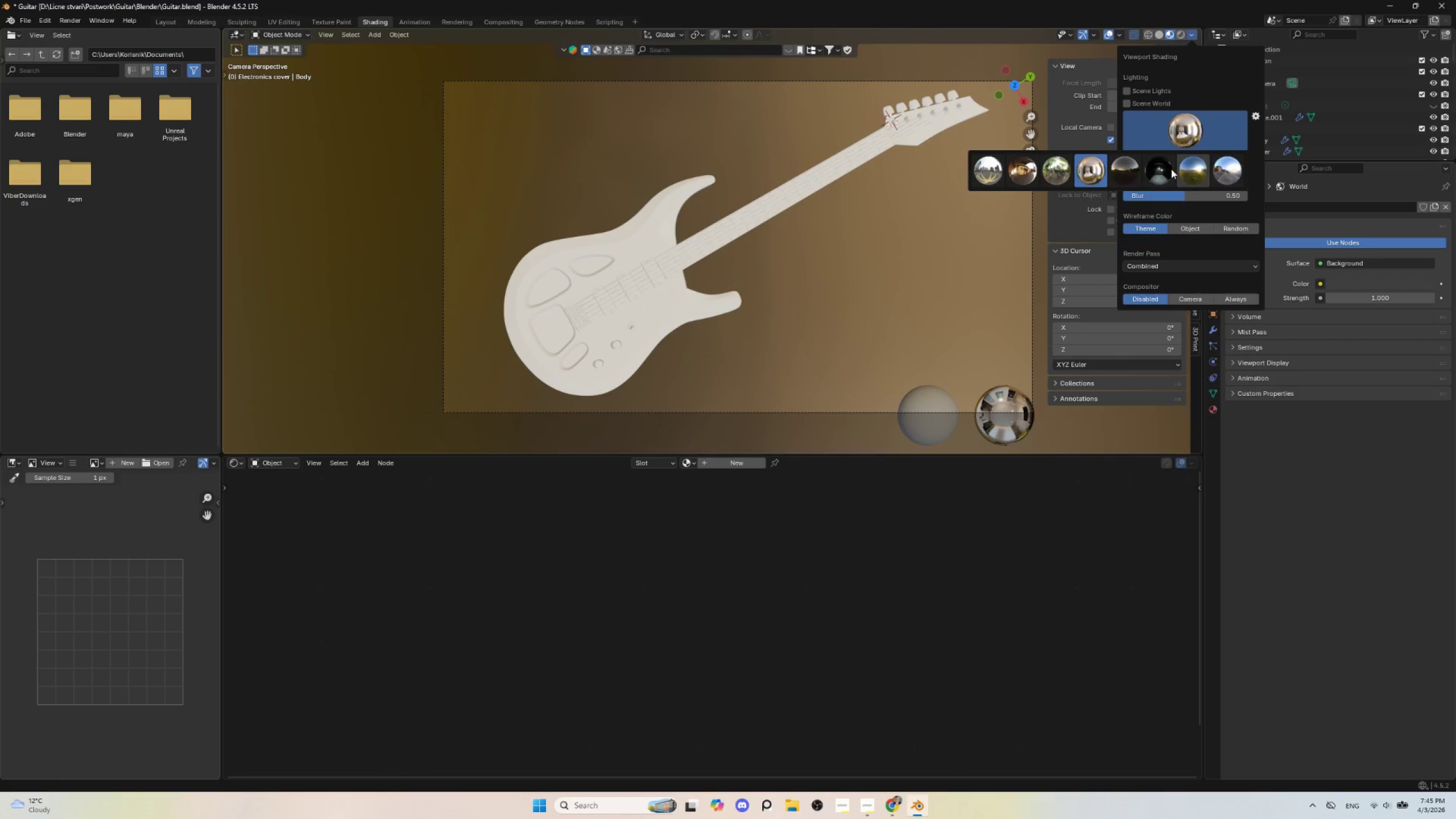 
left_click([1165, 169])
 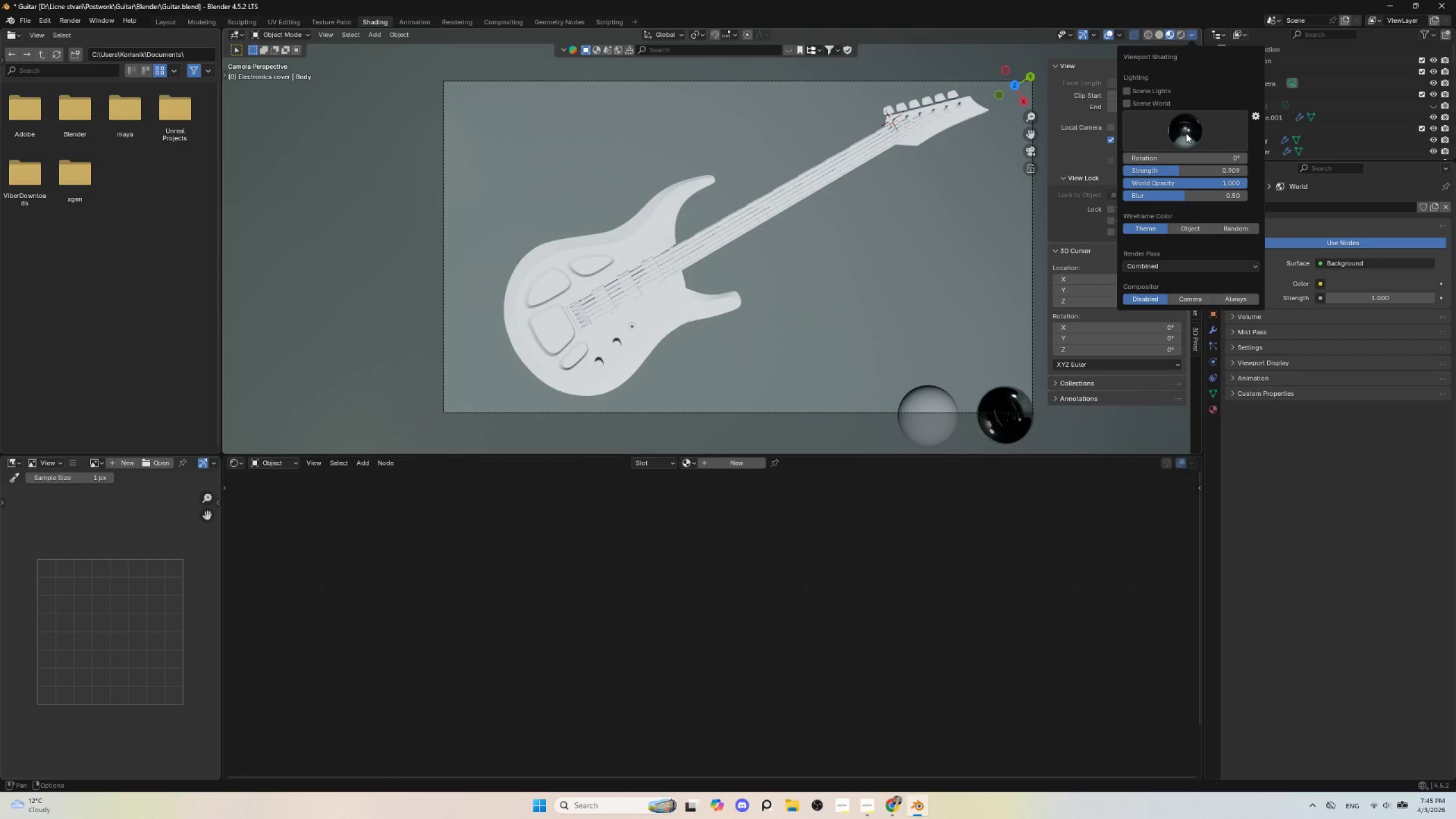 
left_click([1186, 133])
 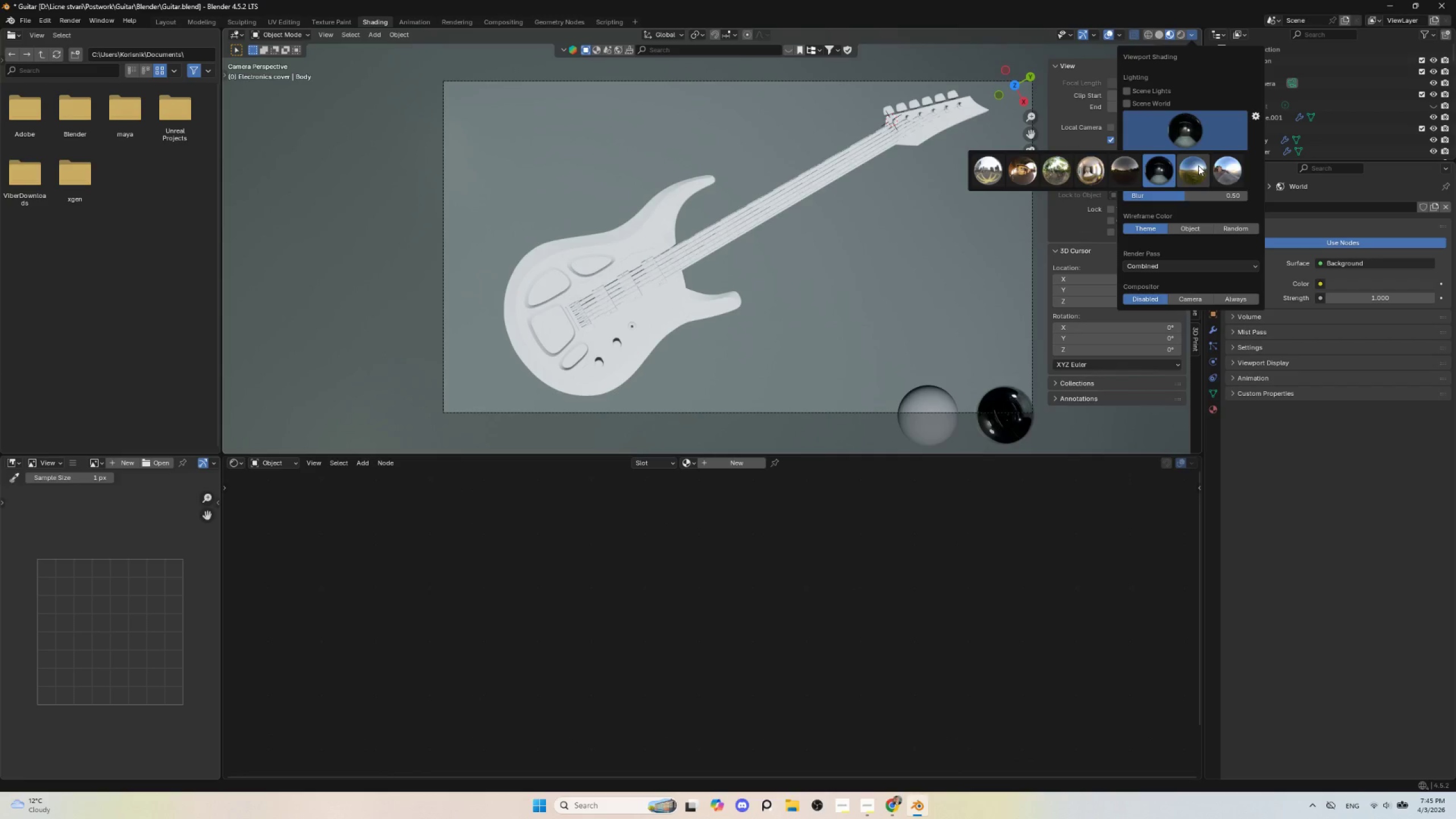 
left_click([1197, 166])
 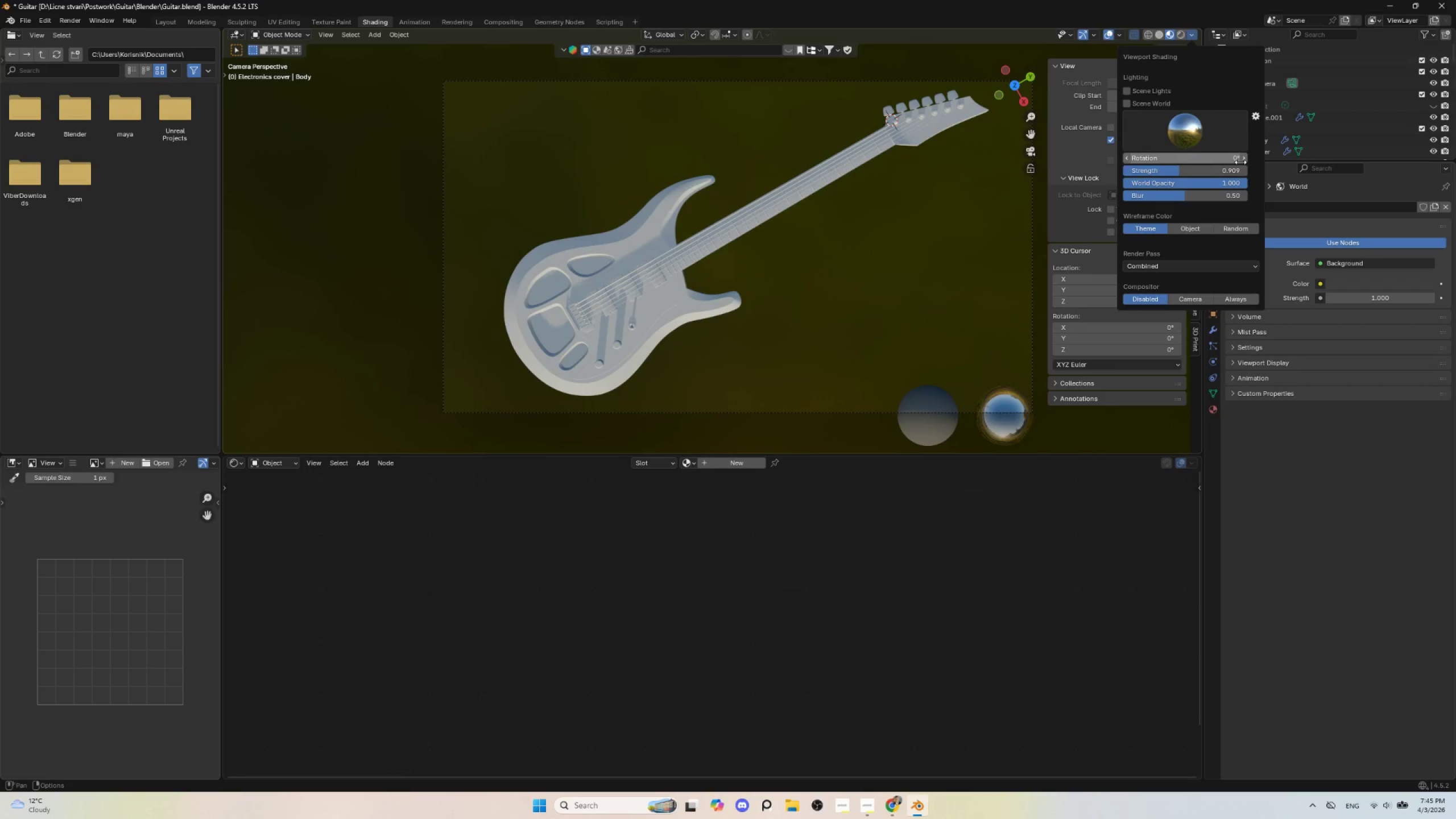 
wait(5.81)
 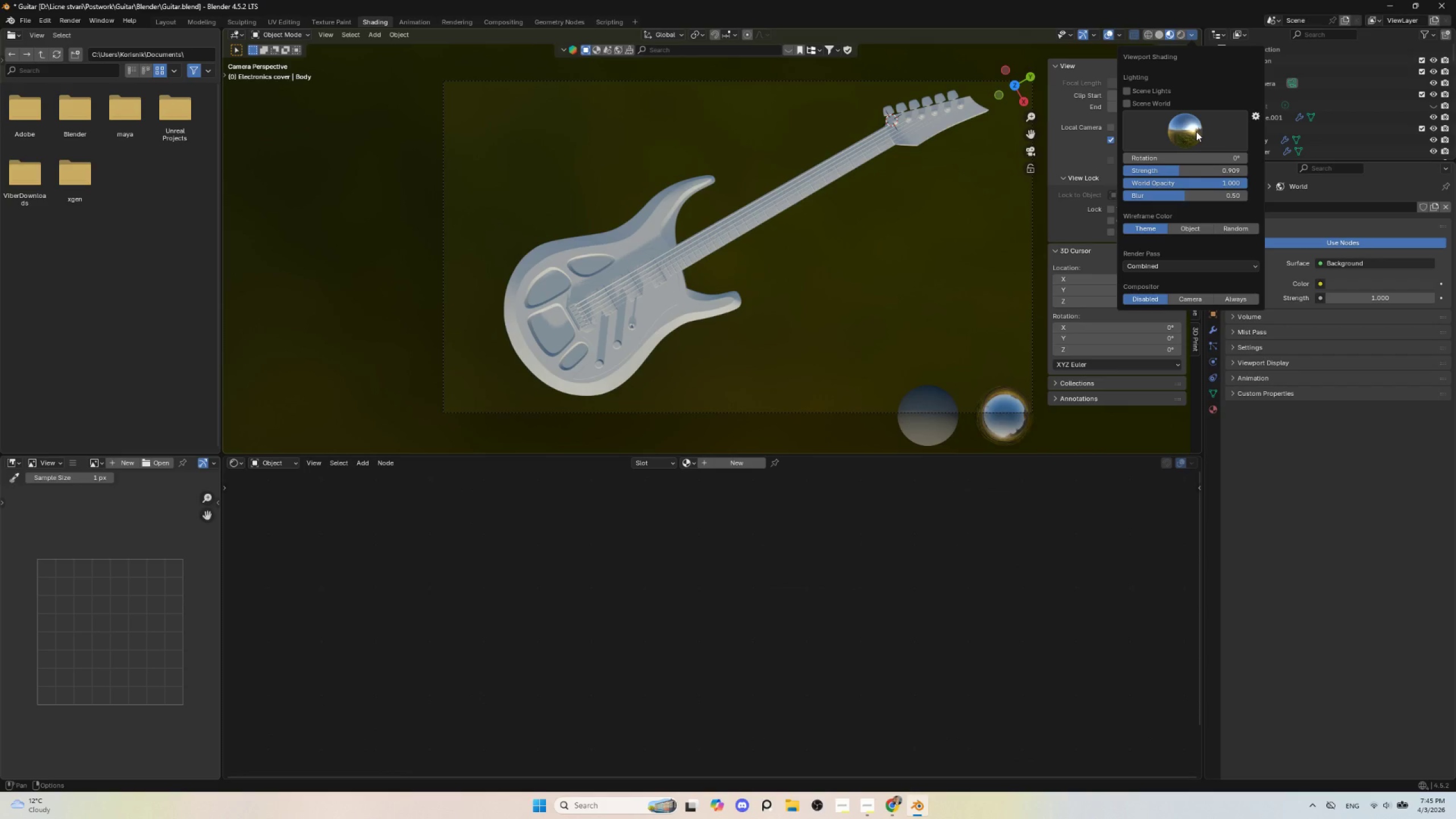 
left_click_drag(start_coordinate=[1204, 160], to_coordinate=[654, 646])
 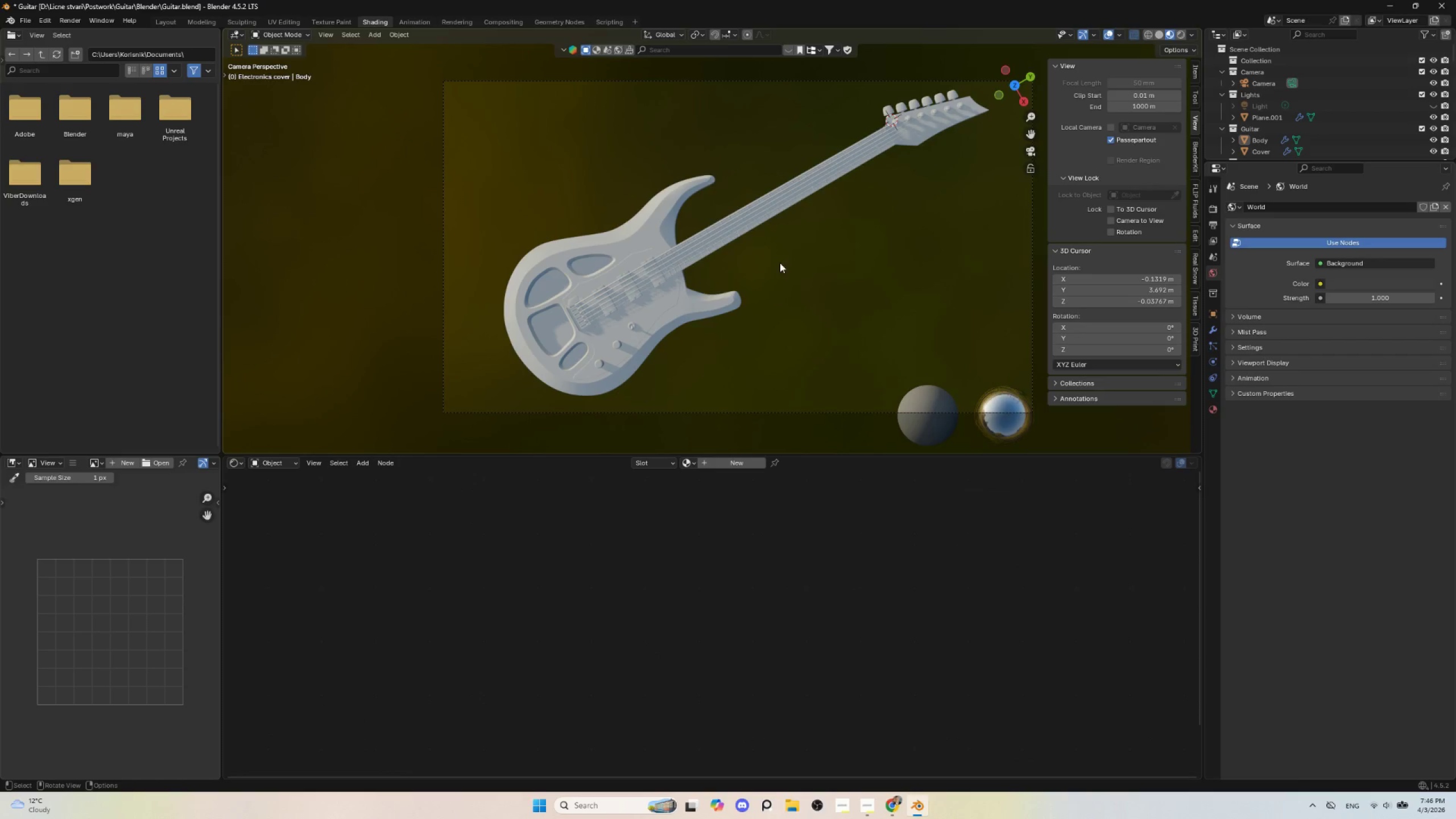 
left_click([659, 318])
 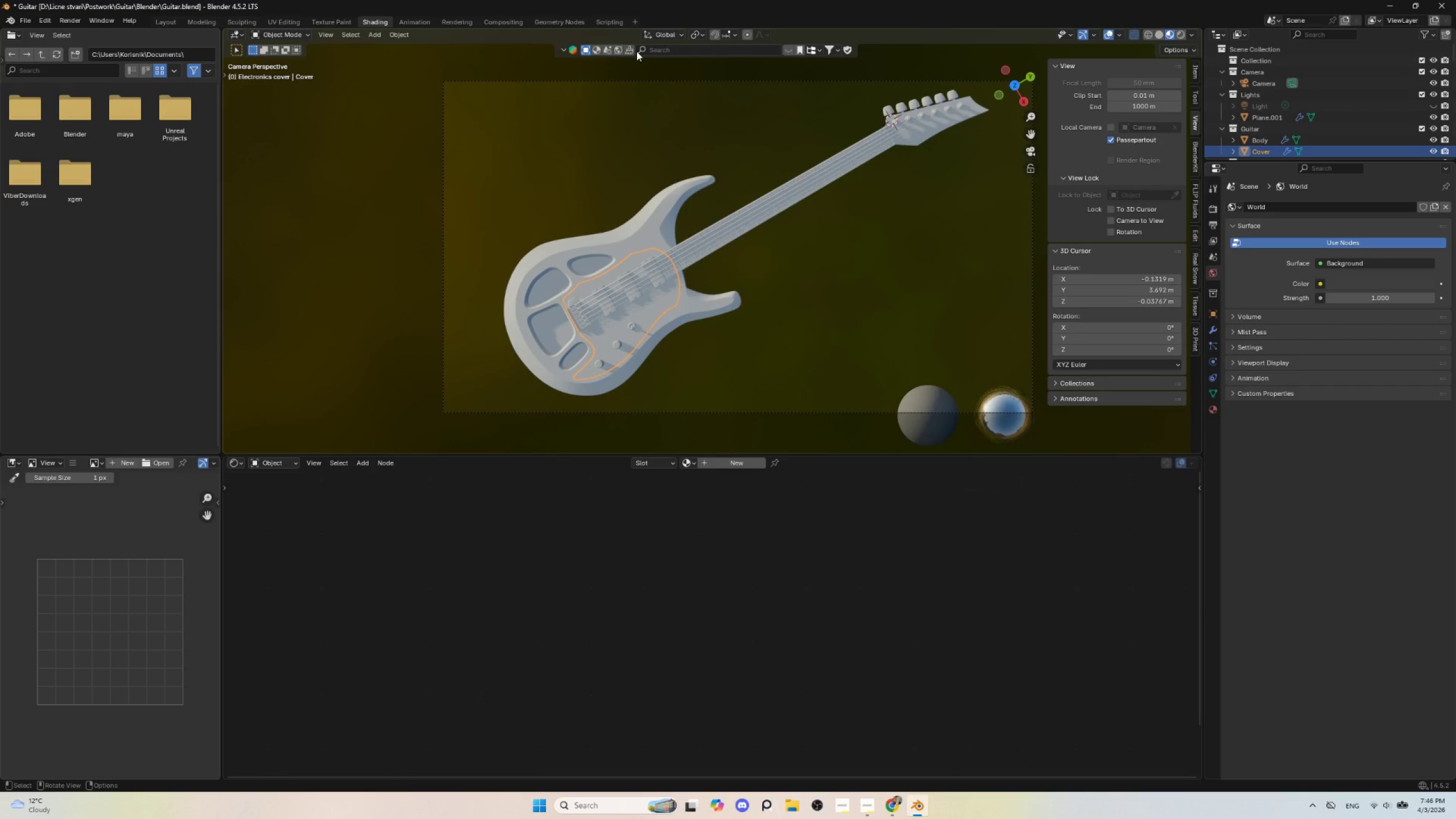 
wait(6.91)
 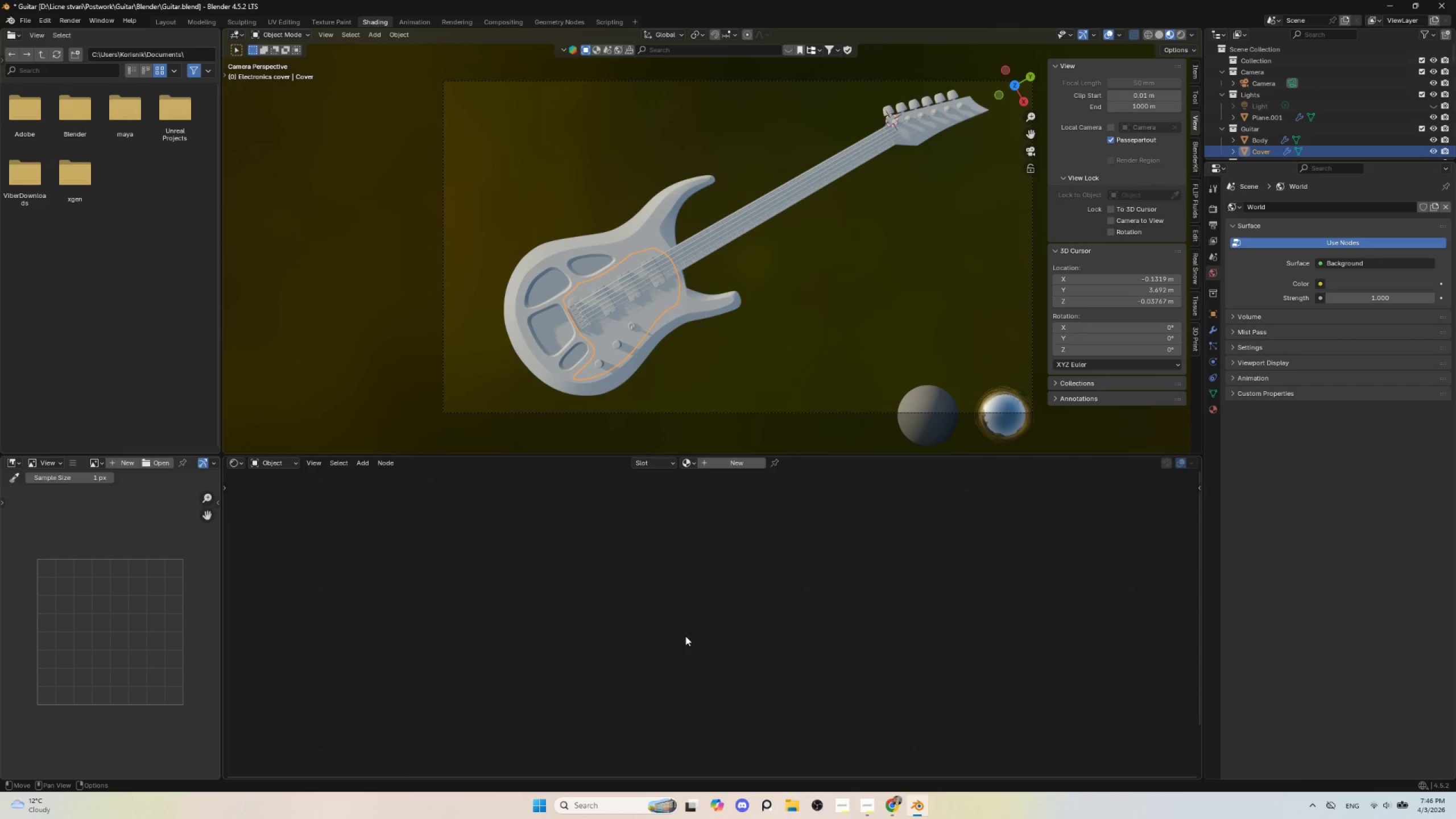 
left_click([598, 48])
 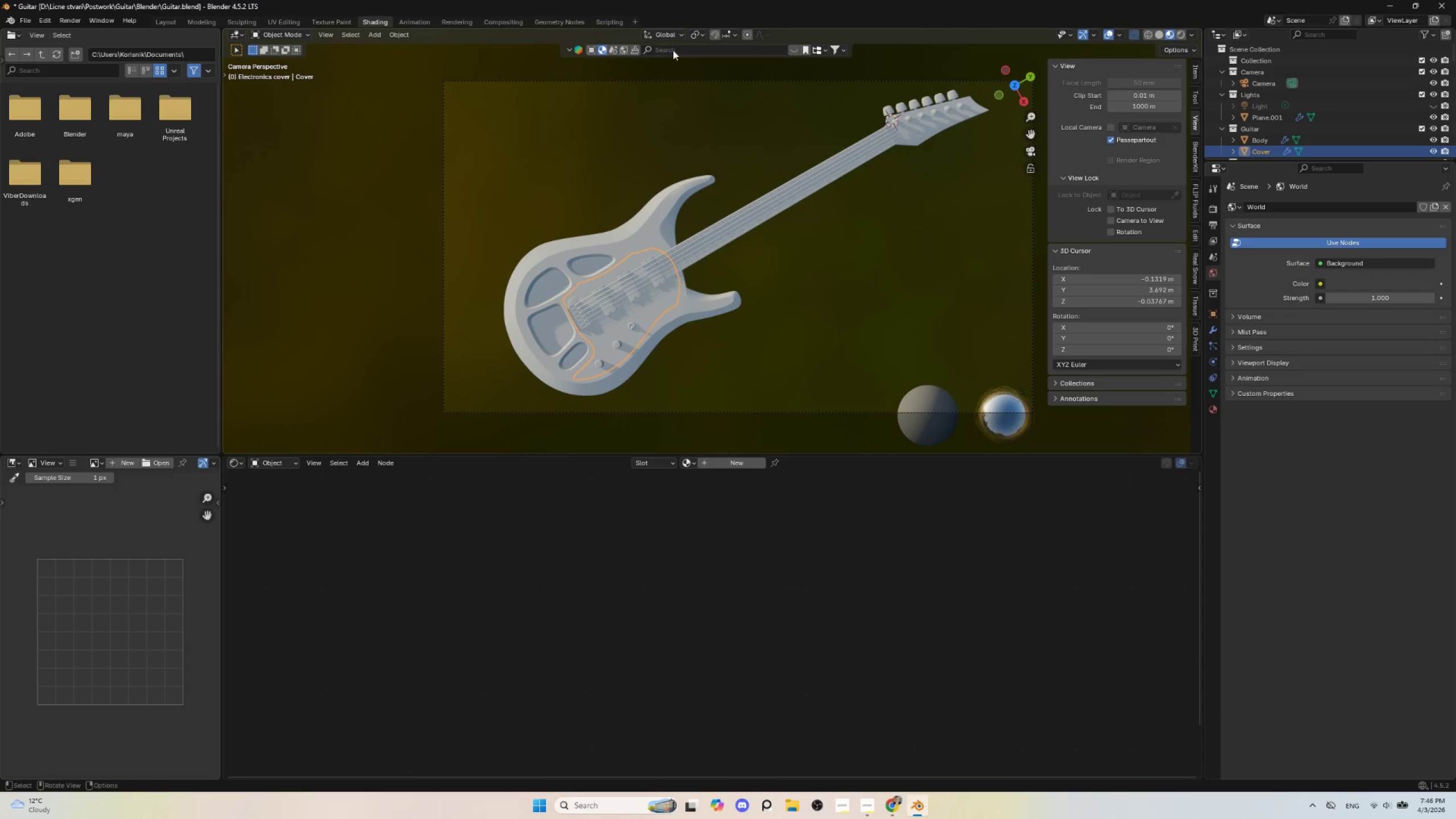 
left_click([673, 50])
 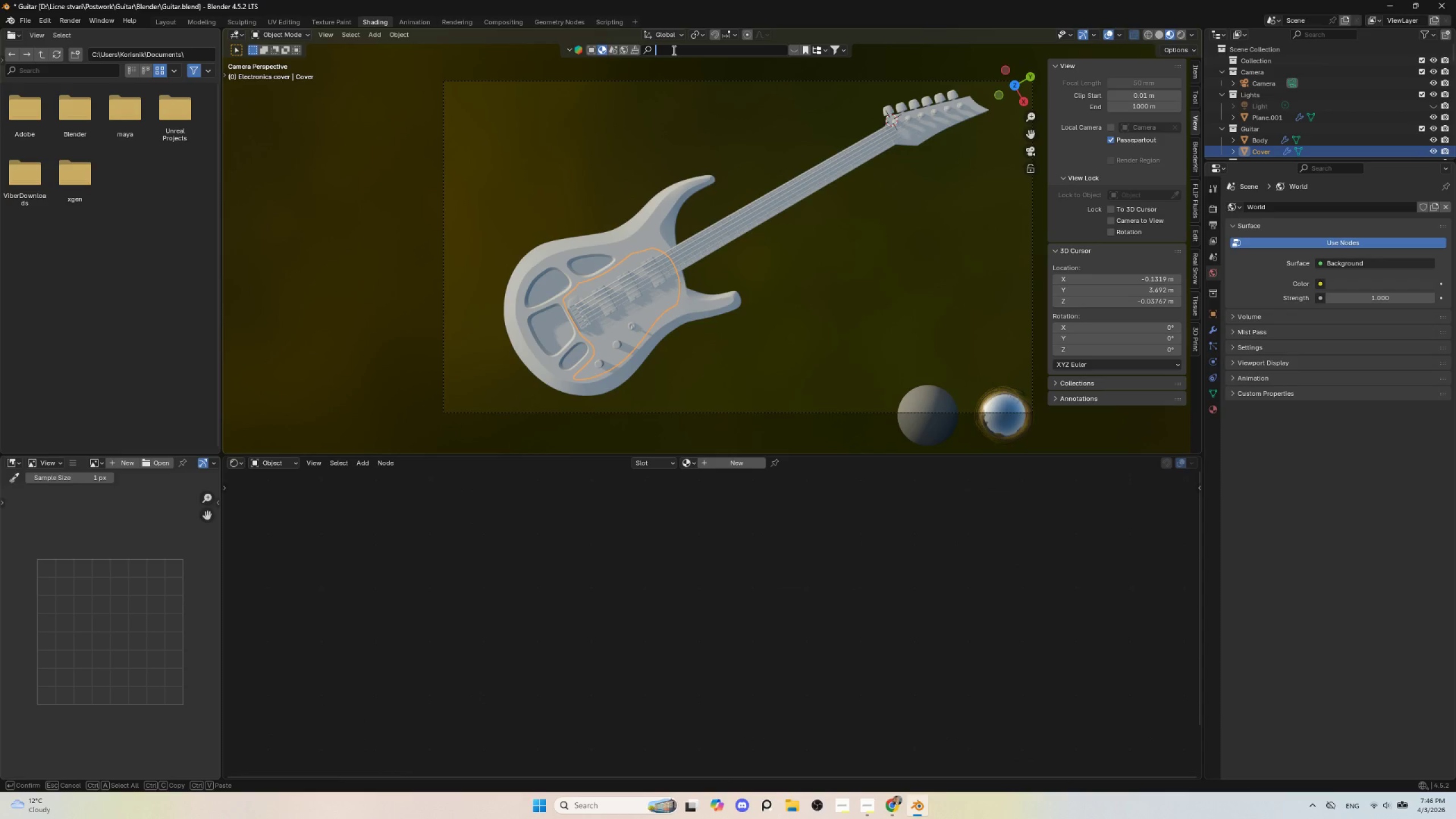 
type(plastic)
 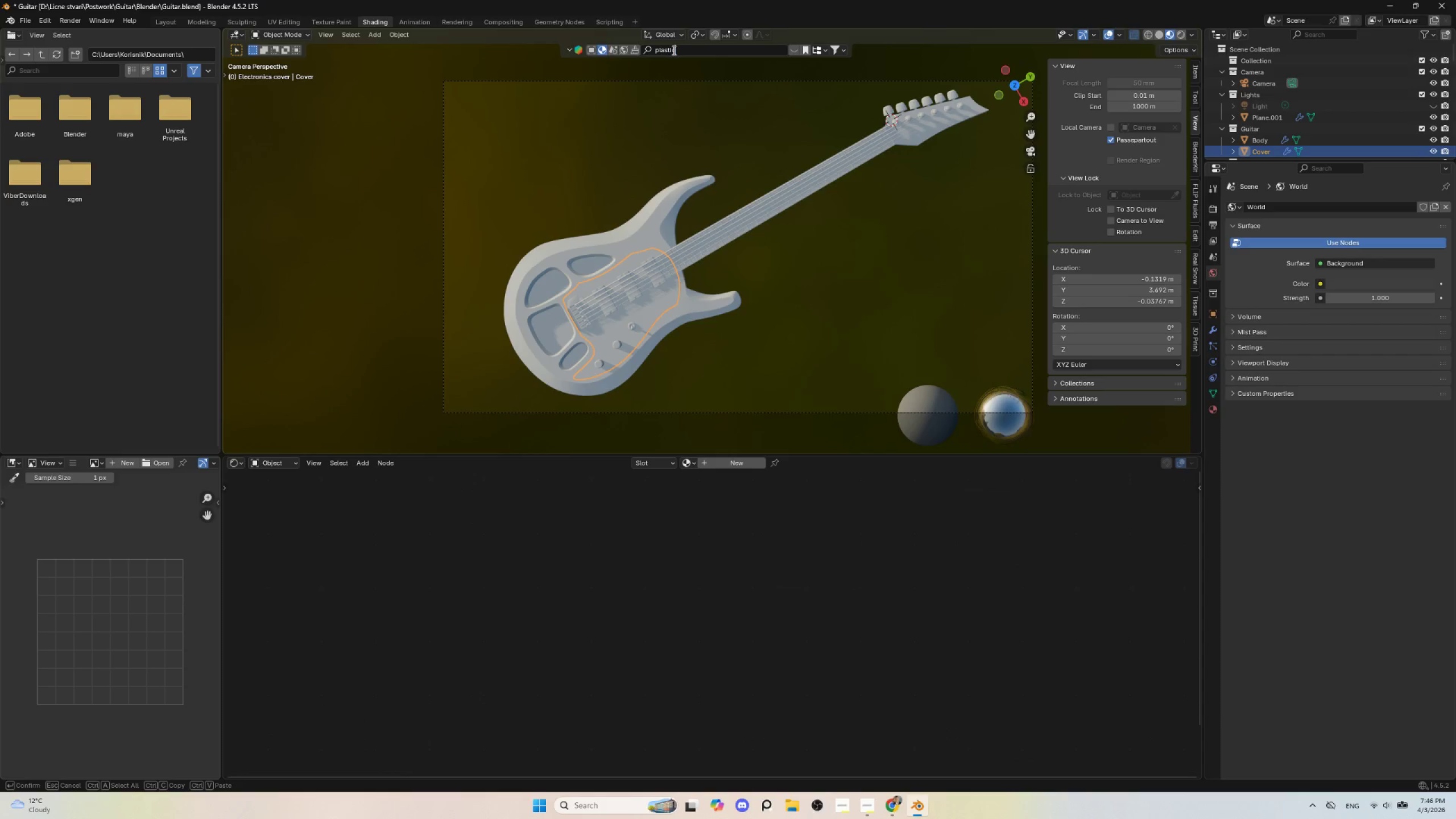 
key(Enter)
 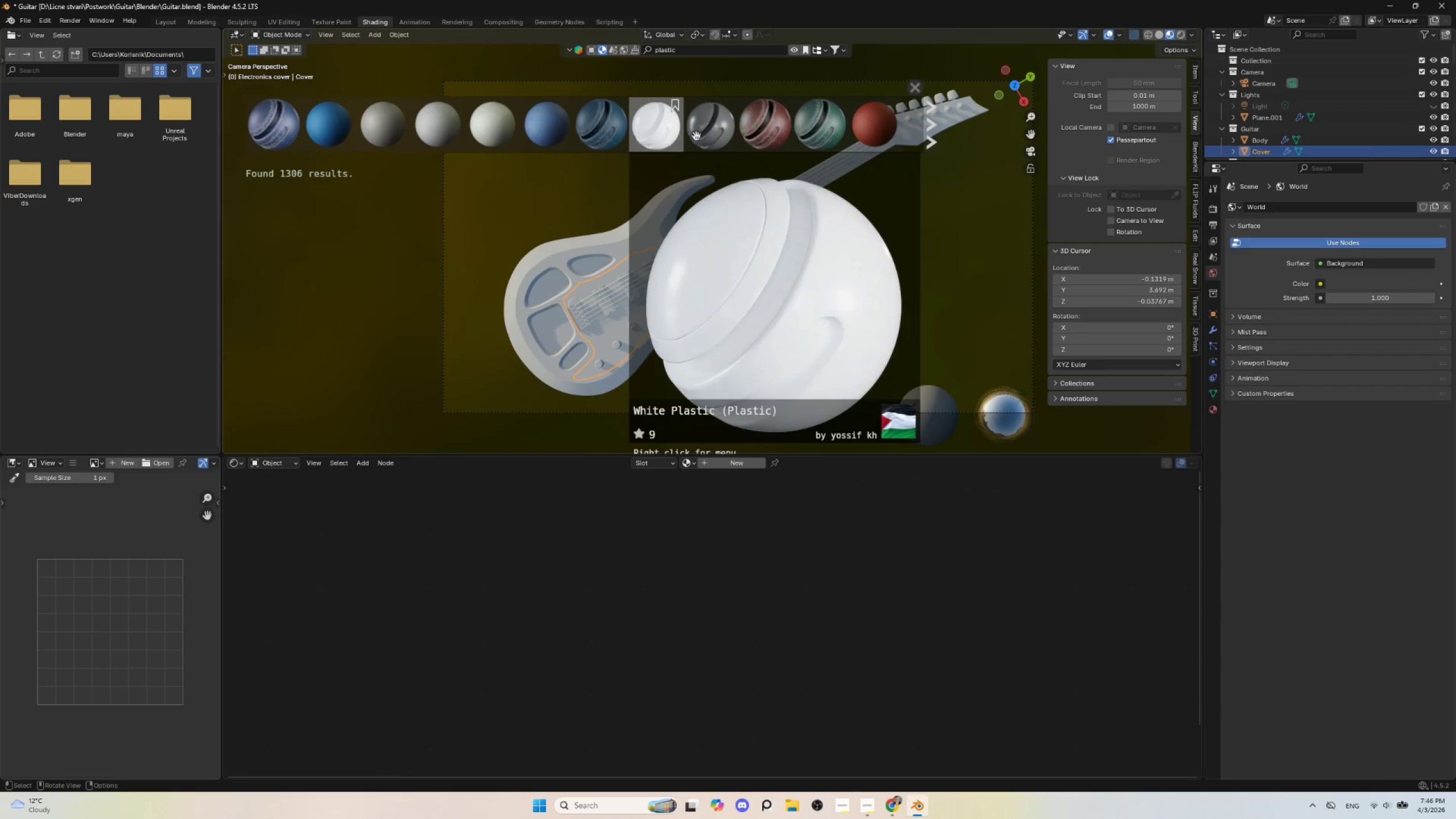 
wait(7.67)
 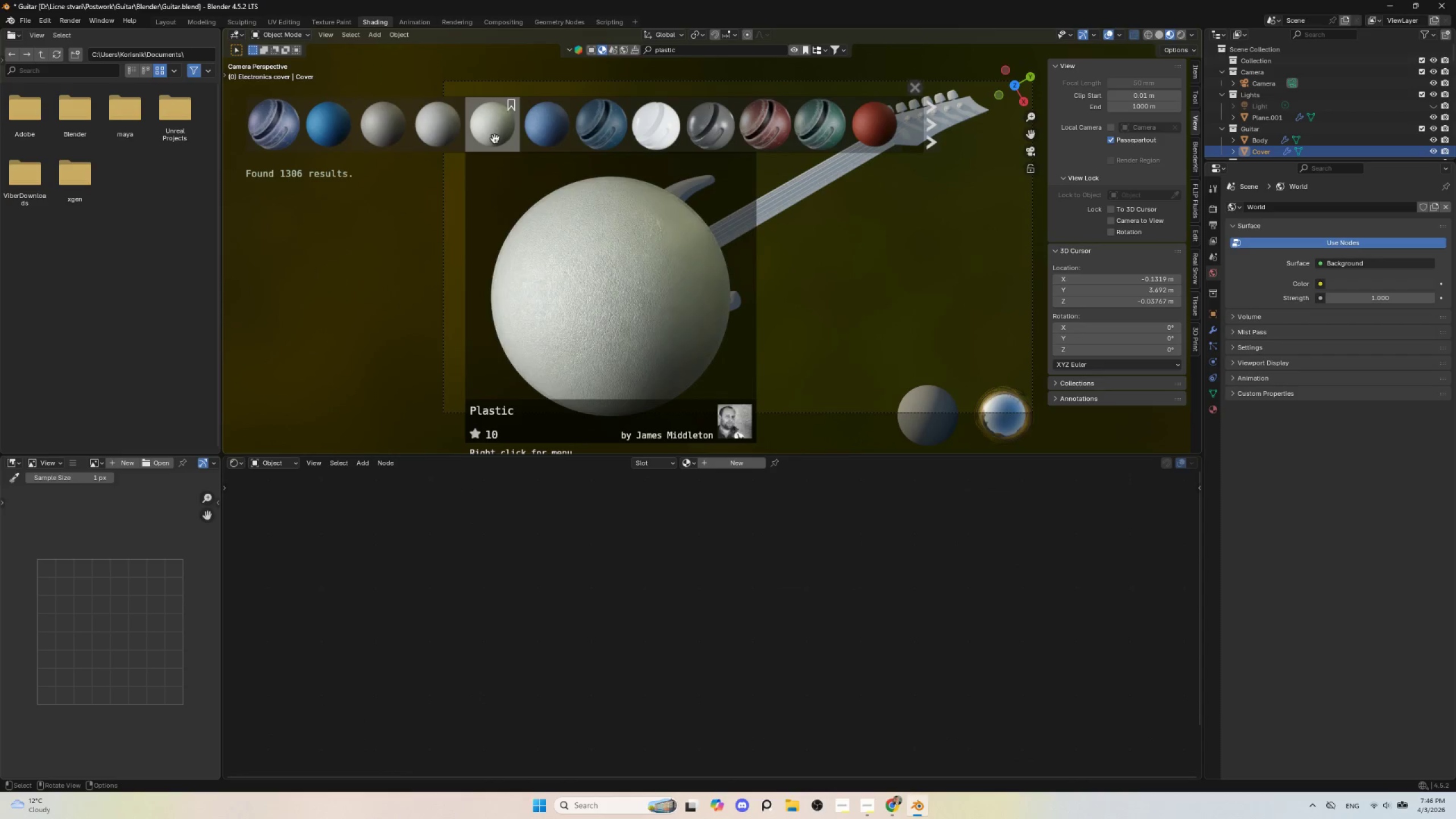 
scroll: coordinate [712, 125], scroll_direction: down, amount: 6.0
 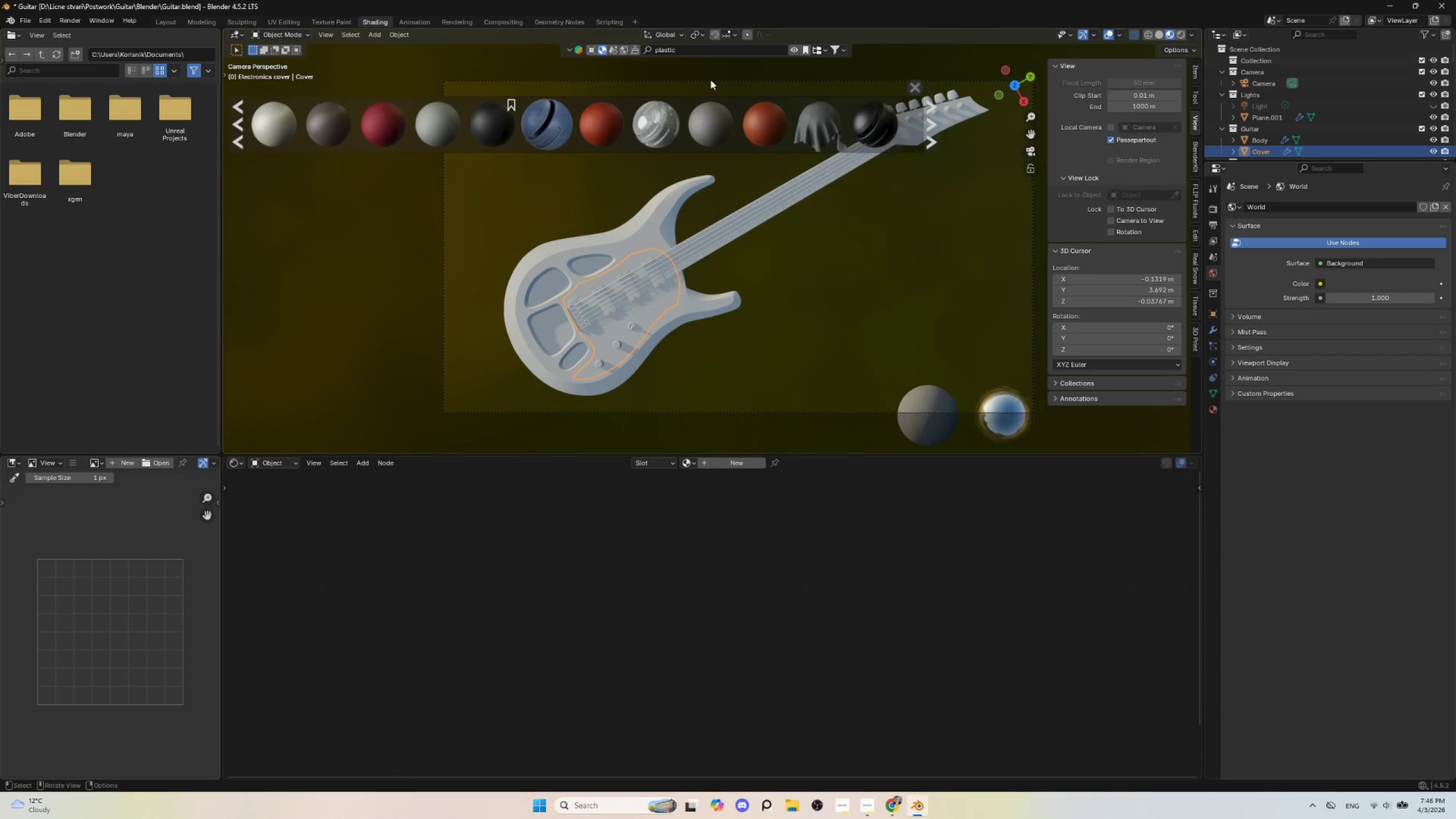 
left_click([680, 48])
 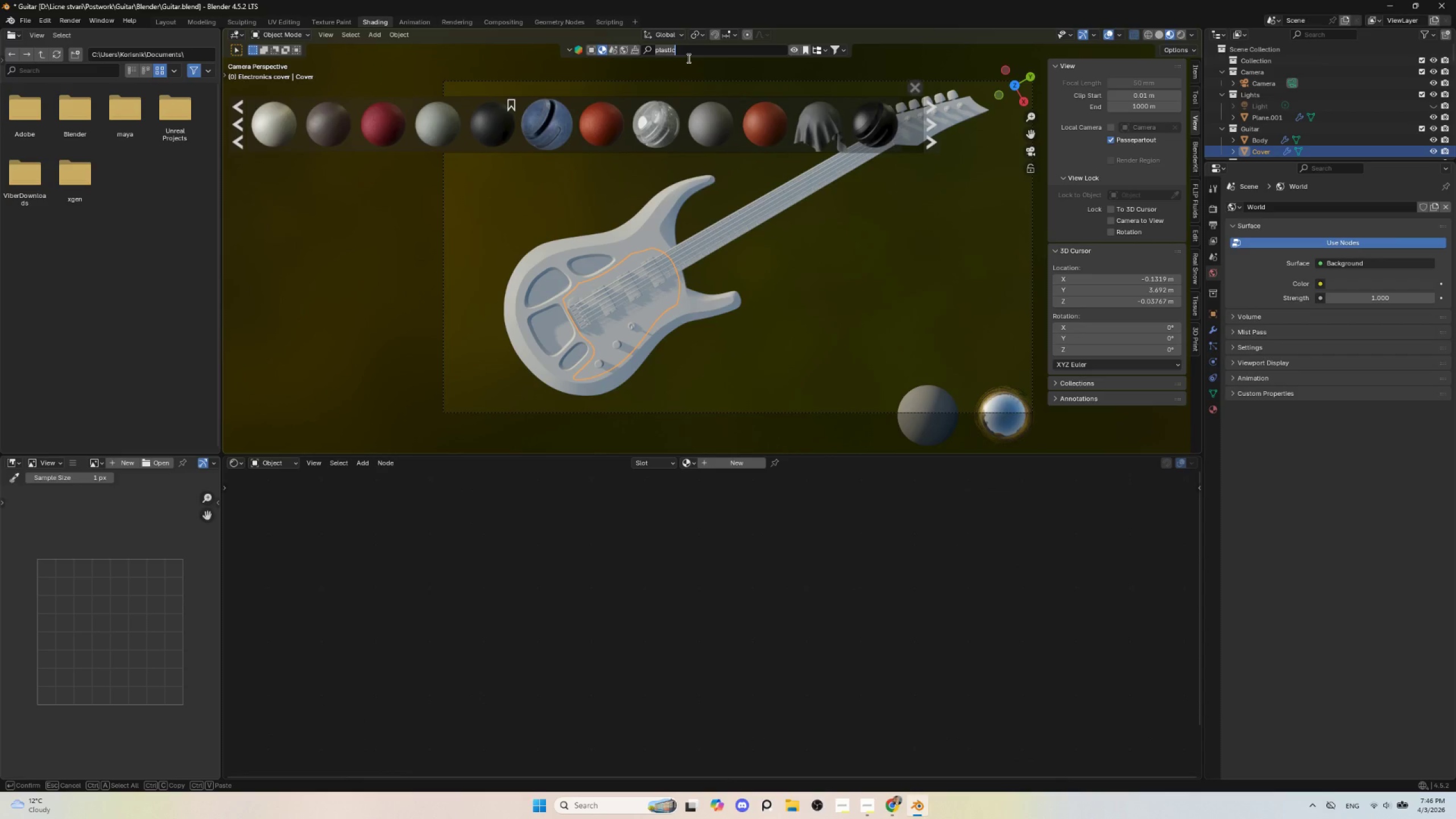 
type(carbon)
 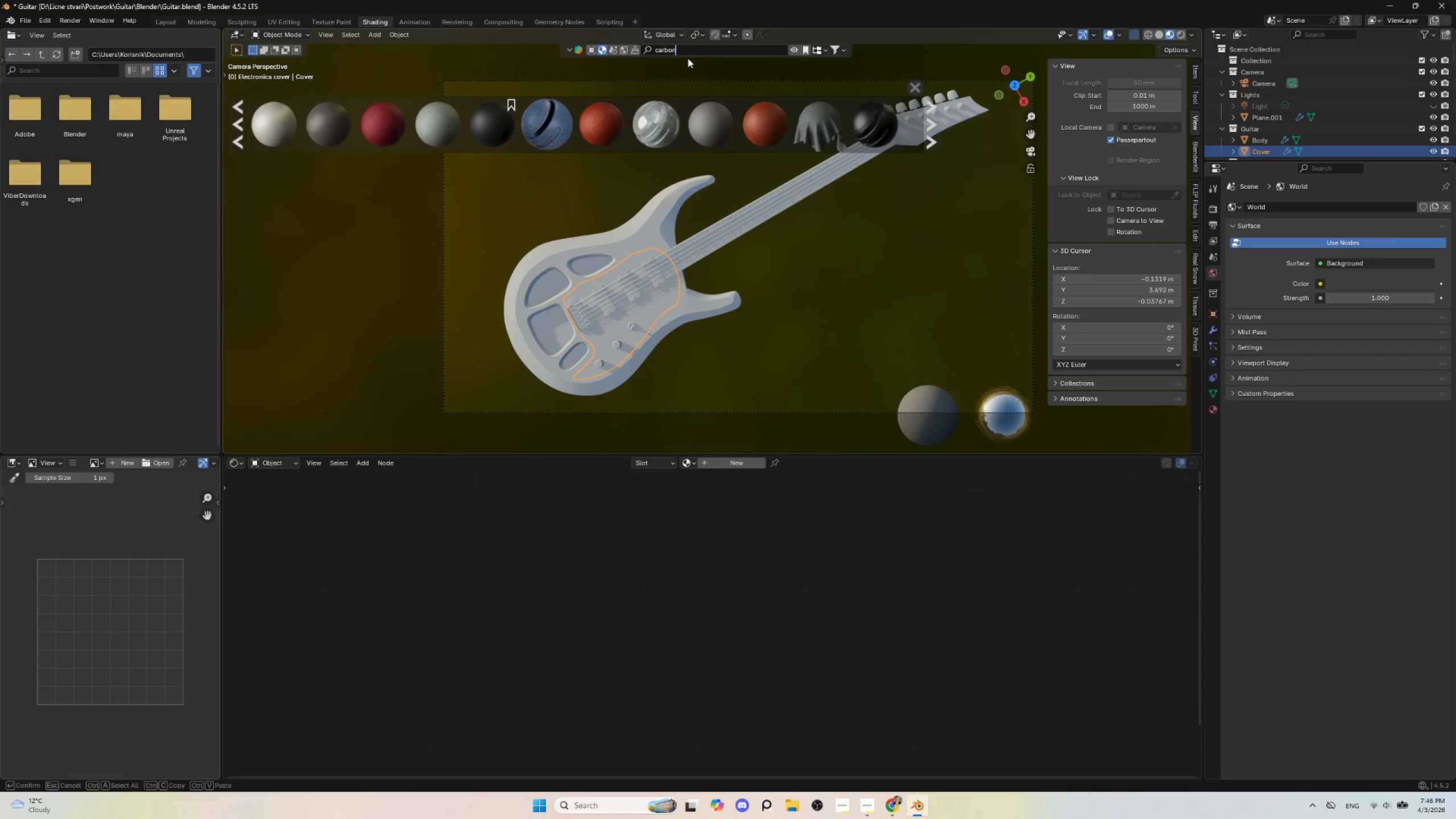 
key(Enter)
 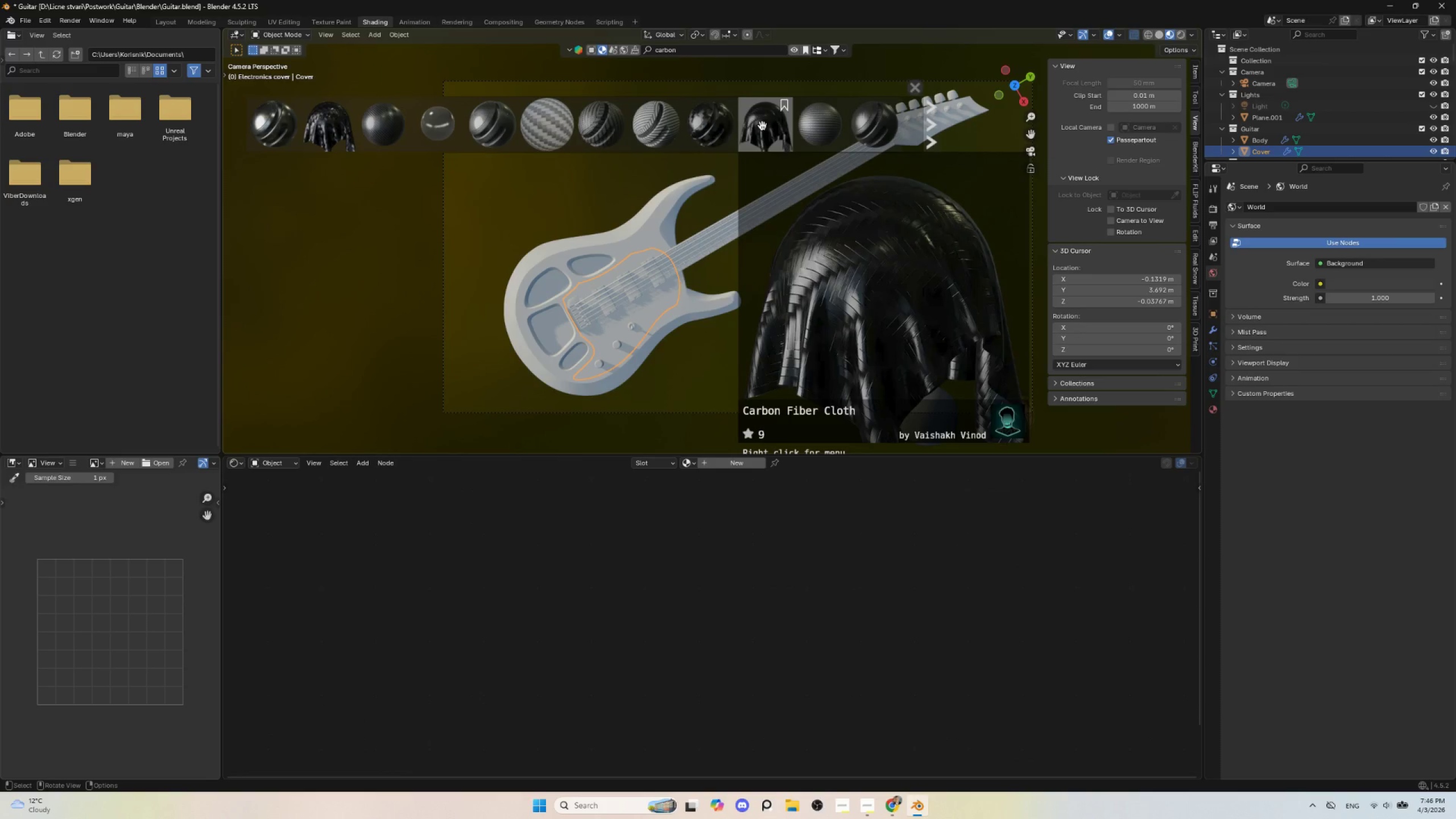 
wait(16.01)
 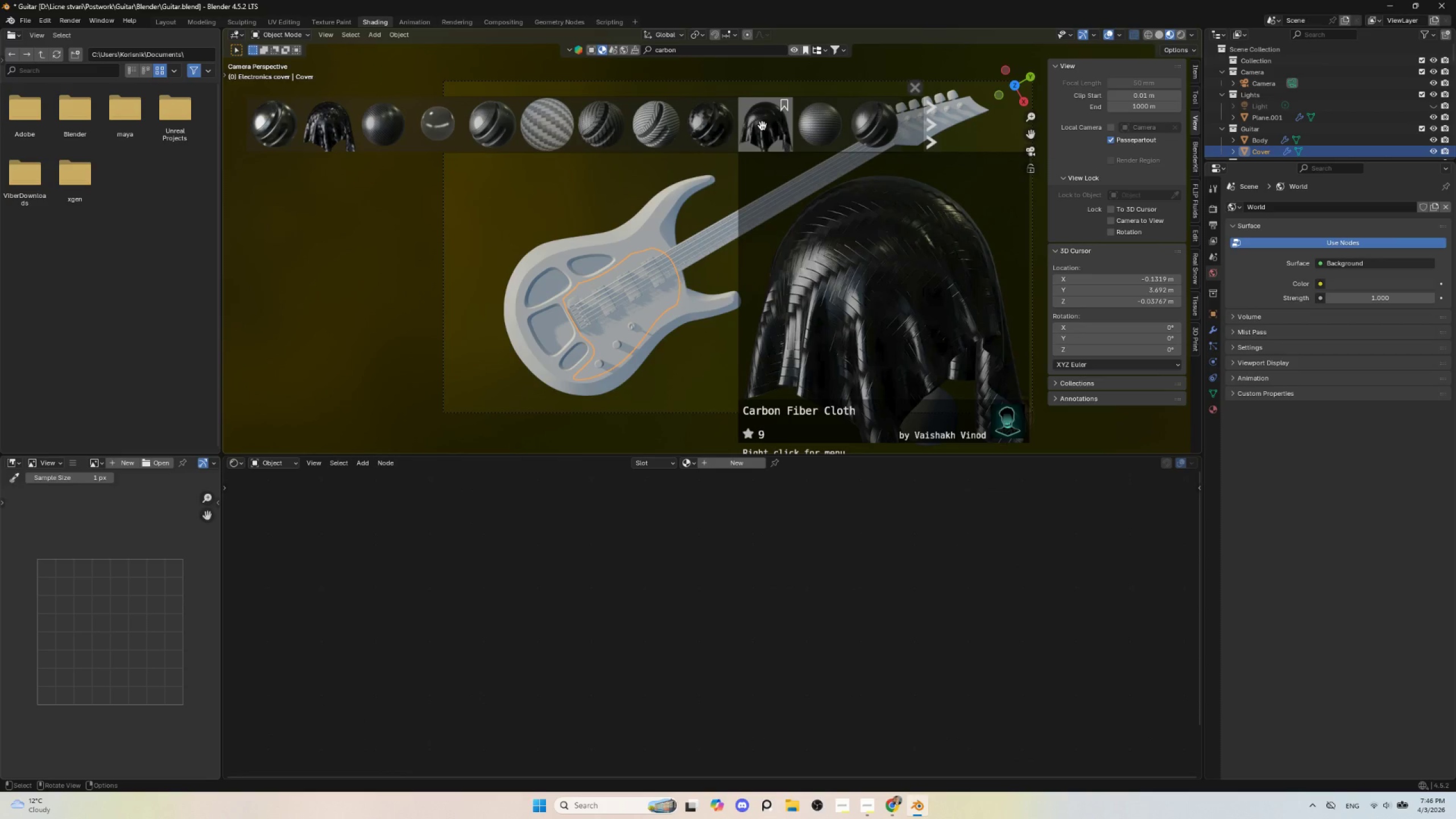 
left_click([874, 120])
 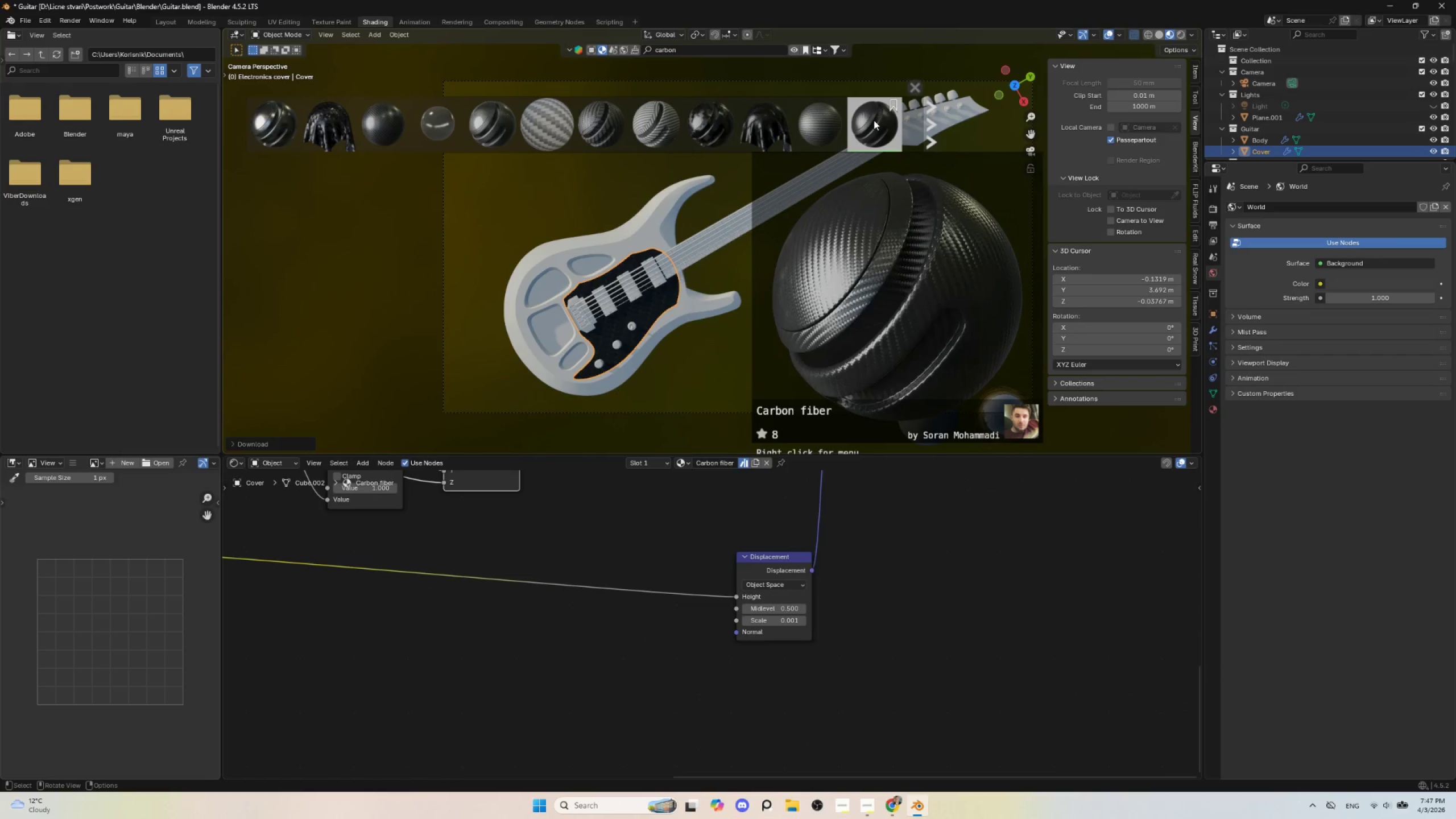 
scroll: coordinate [613, 621], scroll_direction: down, amount: 13.0
 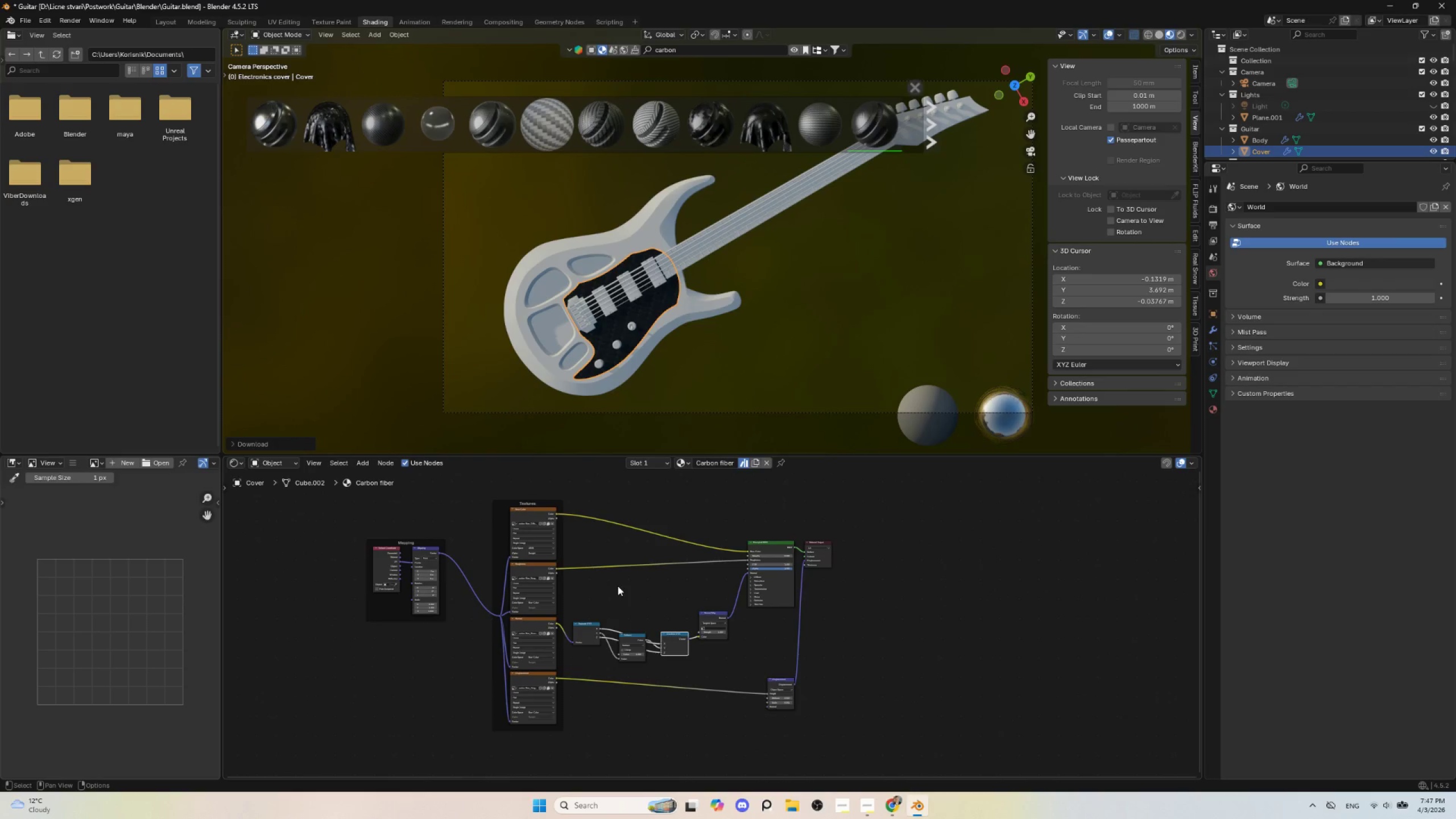 
key(Control+Z)
 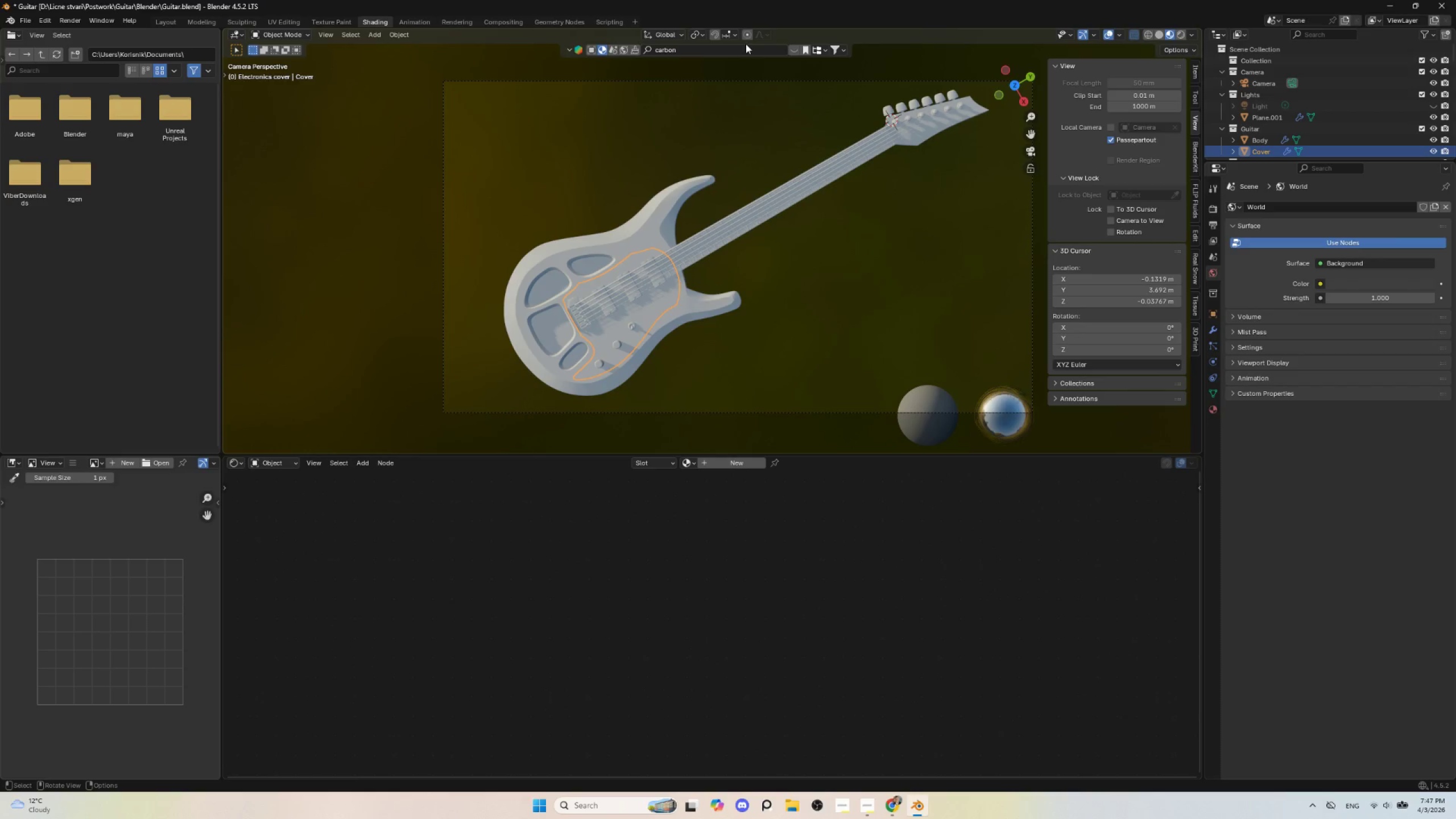 
left_click([702, 48])
 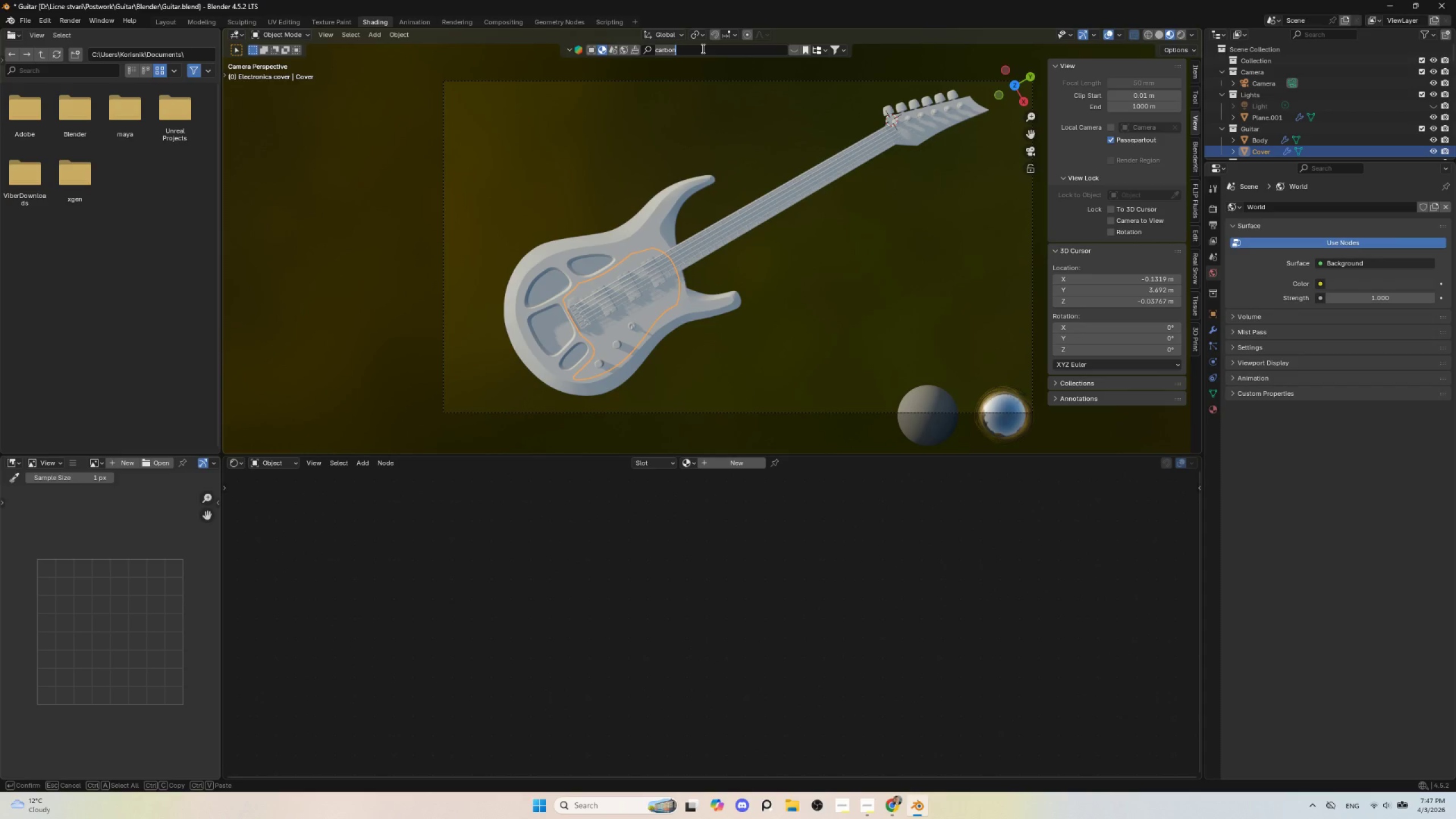 
key(Enter)
 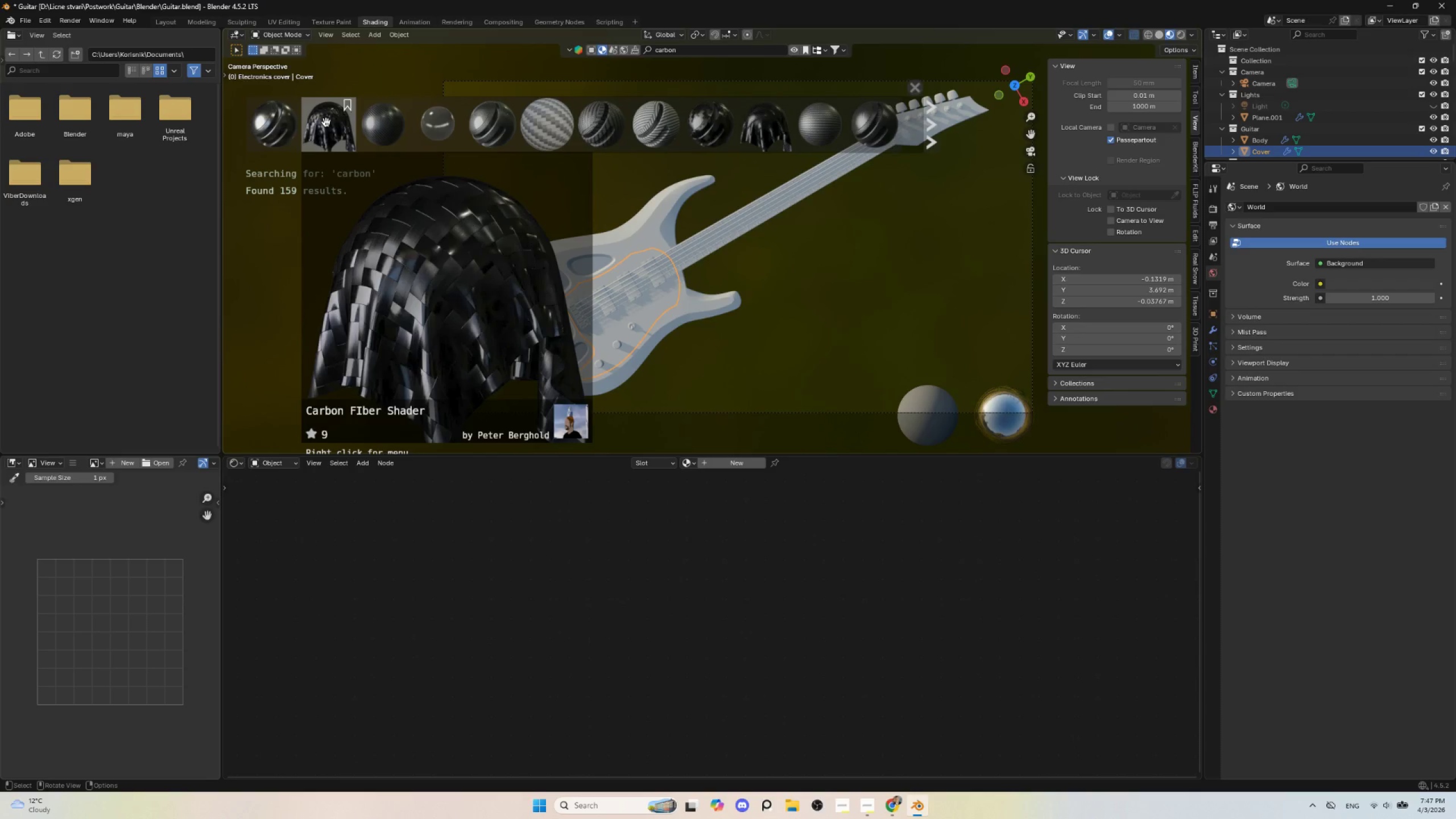 
wait(5.12)
 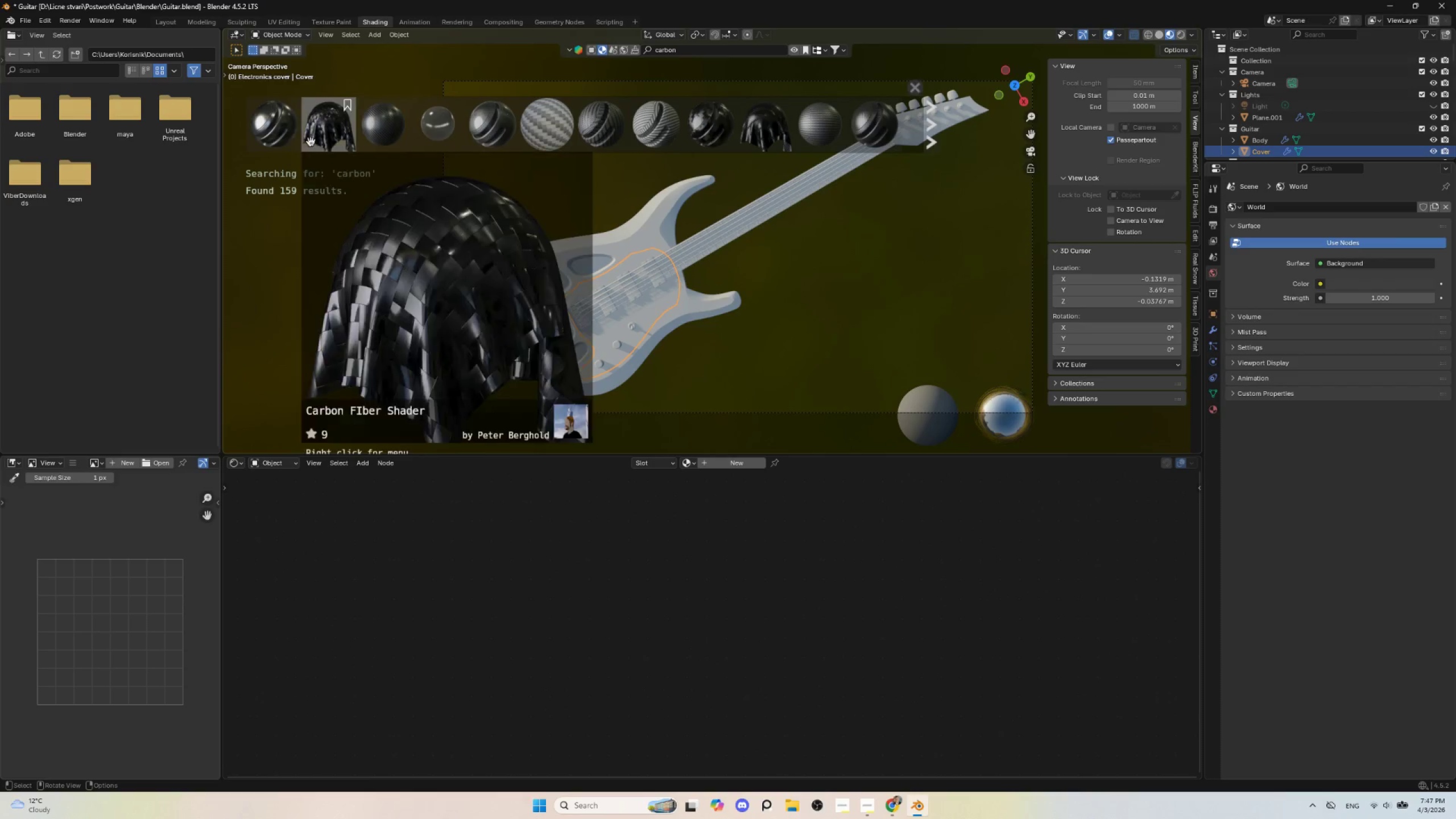 
left_click([326, 121])
 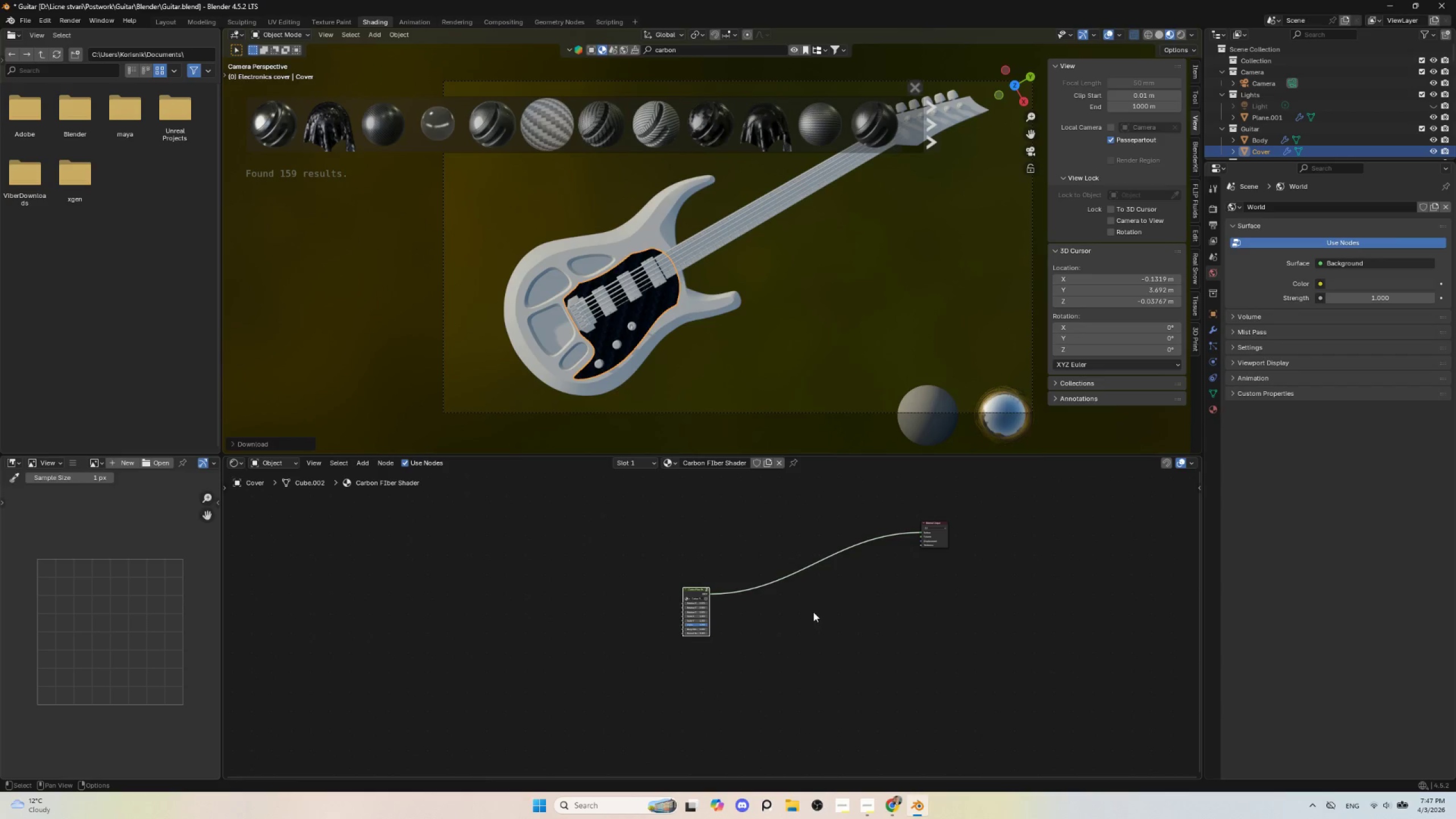 
scroll: coordinate [528, 610], scroll_direction: up, amount: 5.0
 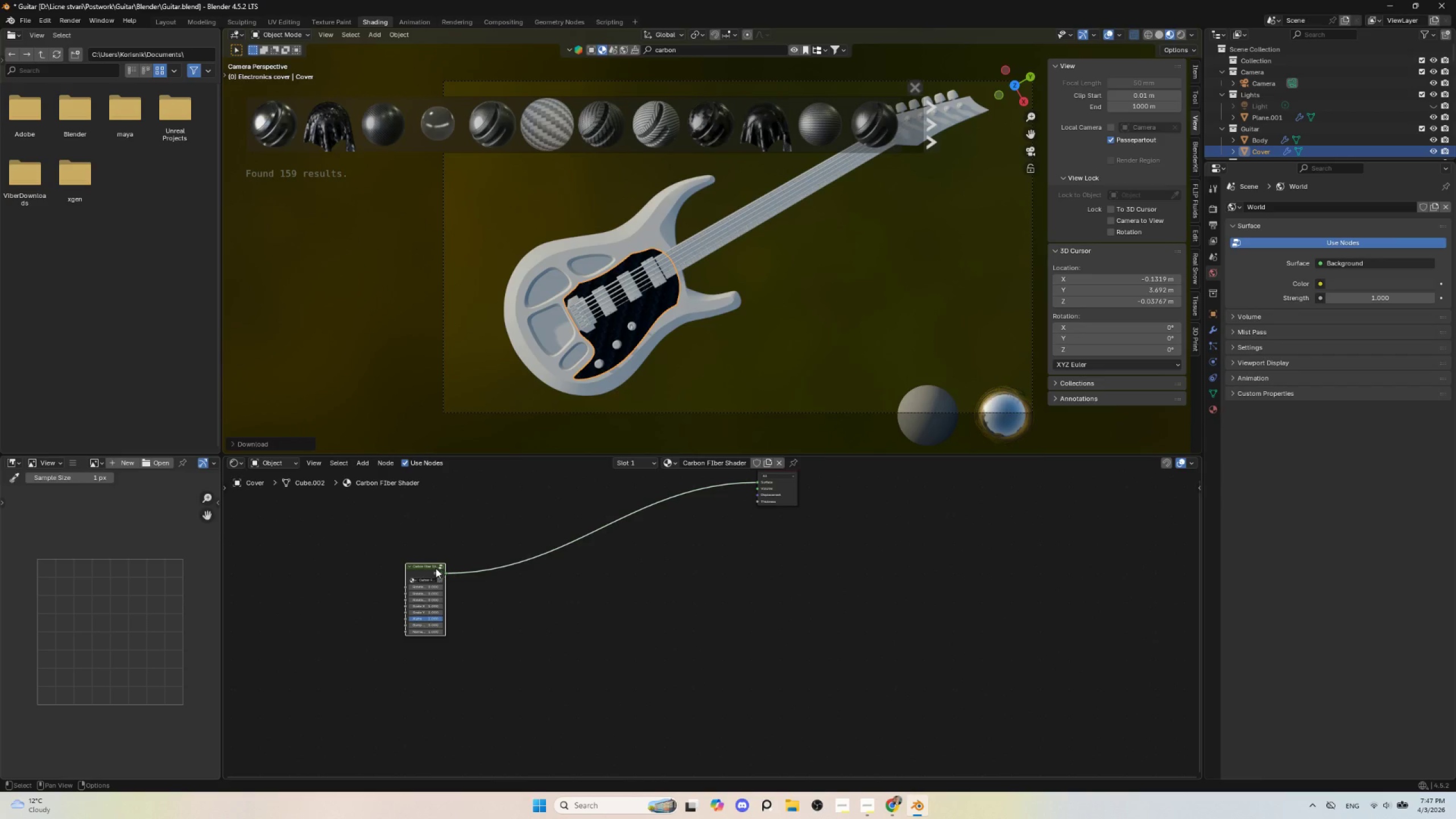 
left_click_drag(start_coordinate=[428, 564], to_coordinate=[671, 519])
 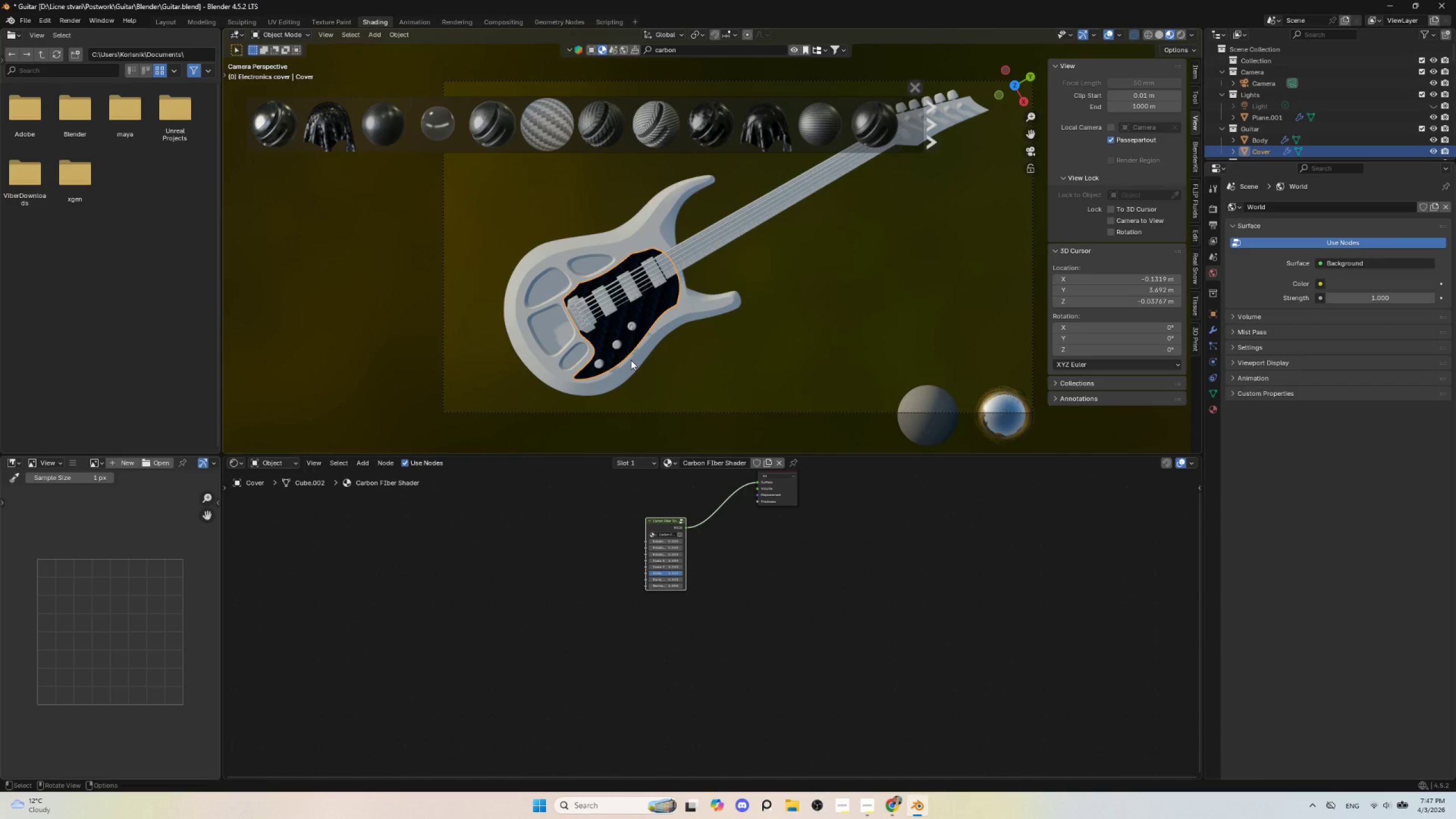 
scroll: coordinate [636, 350], scroll_direction: up, amount: 4.0
 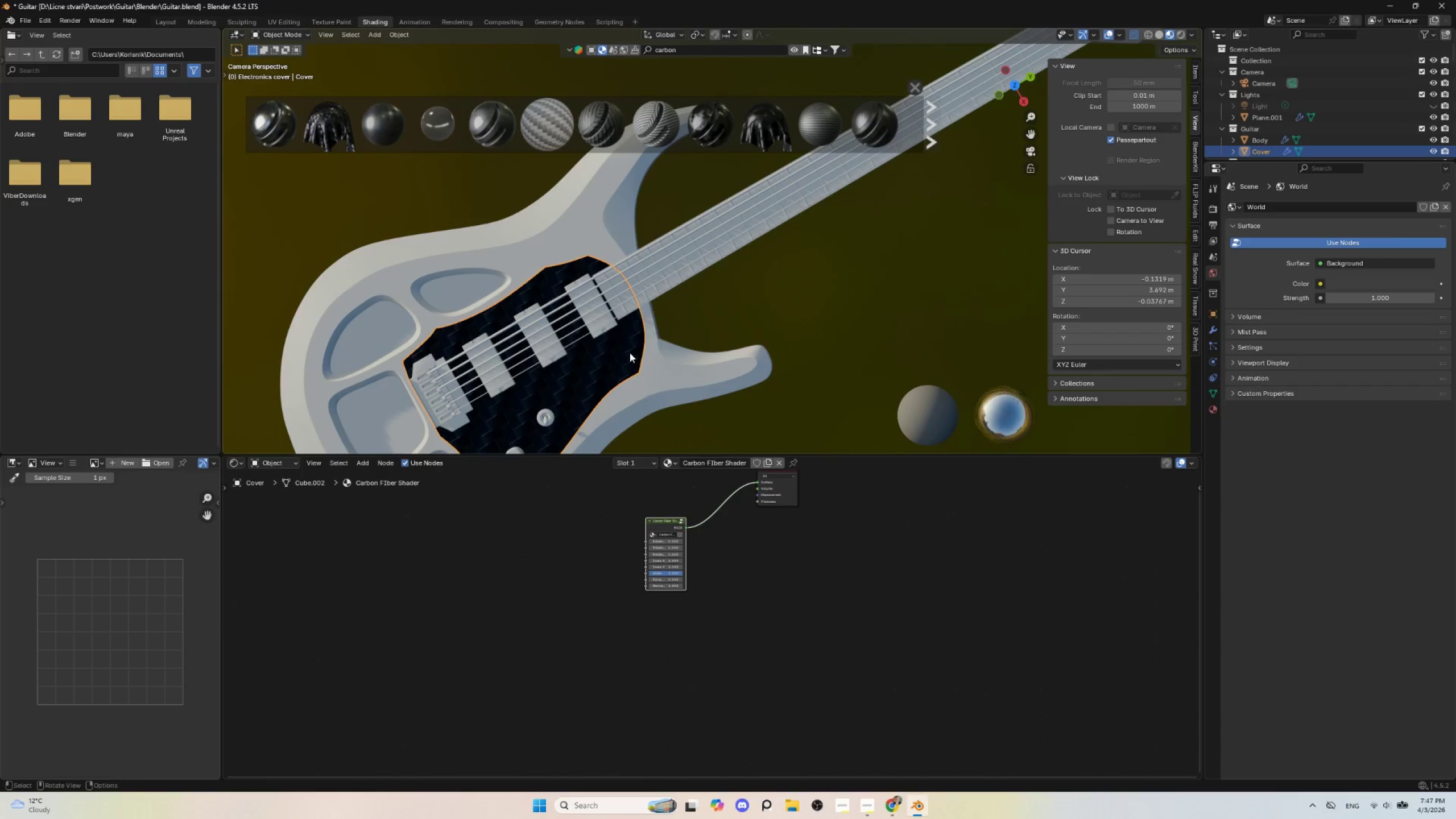 
hold_key(key=ShiftLeft, duration=0.64)
 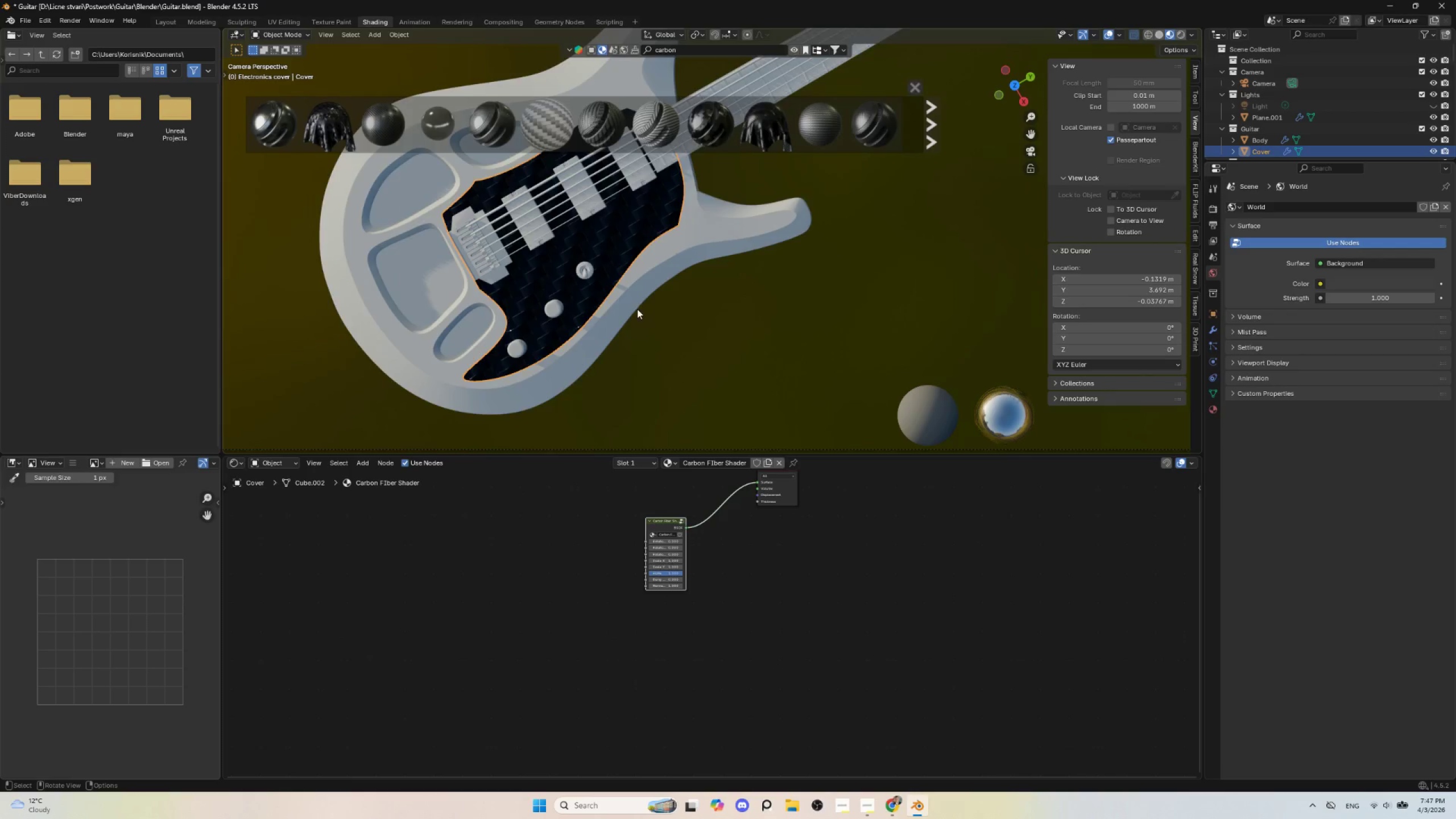 
hold_key(key=ShiftLeft, duration=0.59)
 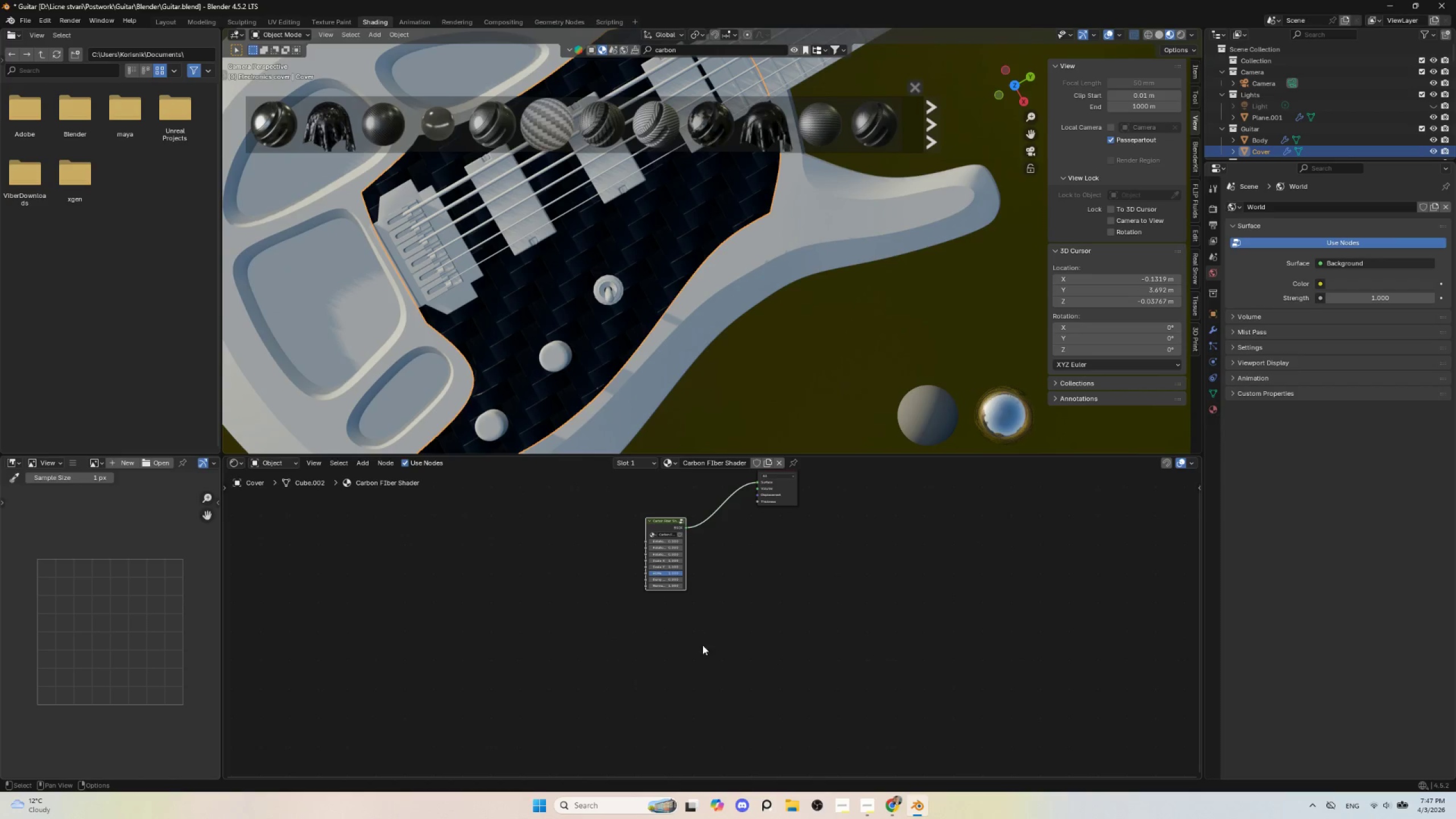 
scroll: coordinate [636, 309], scroll_direction: up, amount: 3.0
 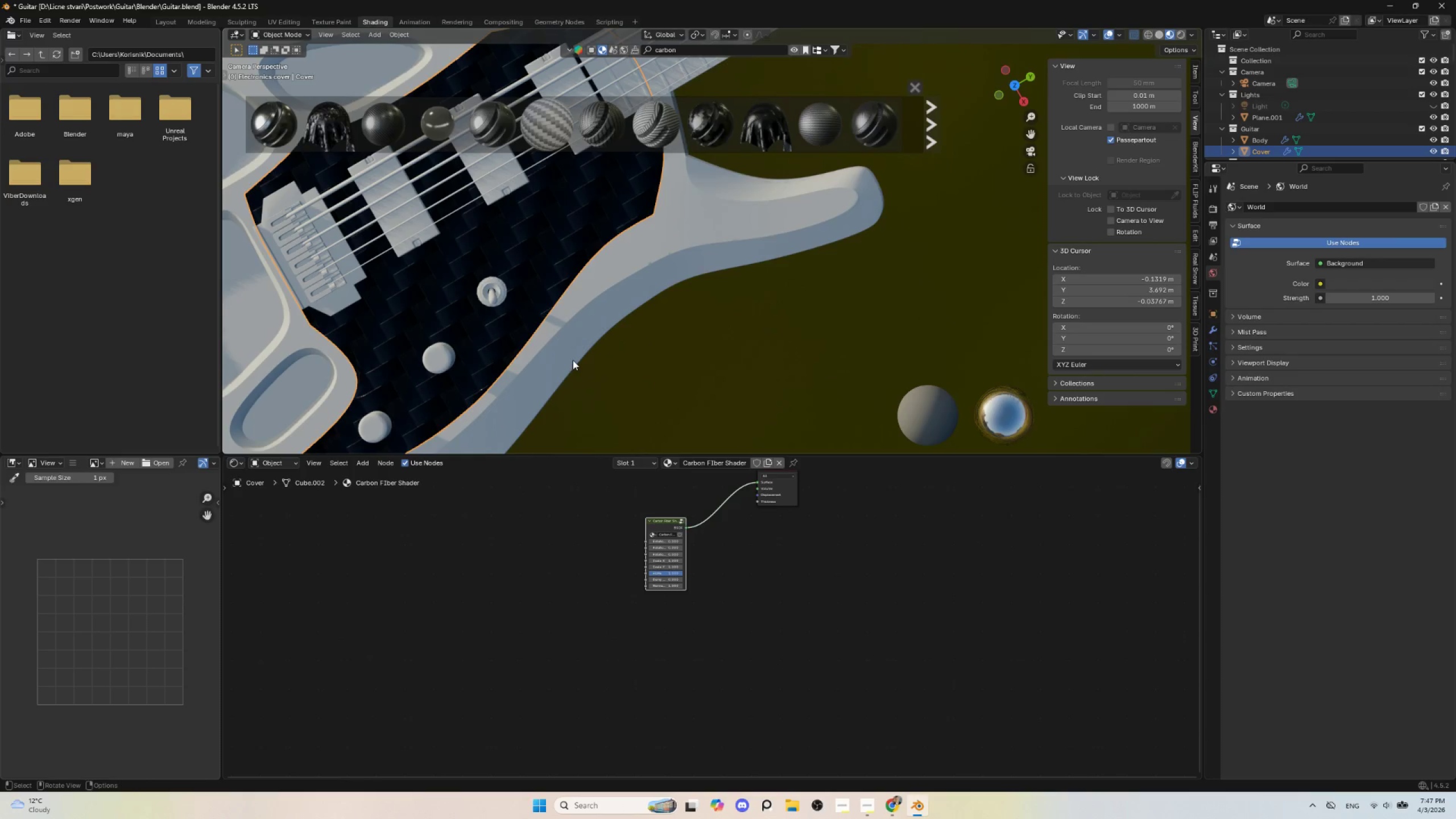 
hold_key(key=ShiftLeft, duration=0.52)
 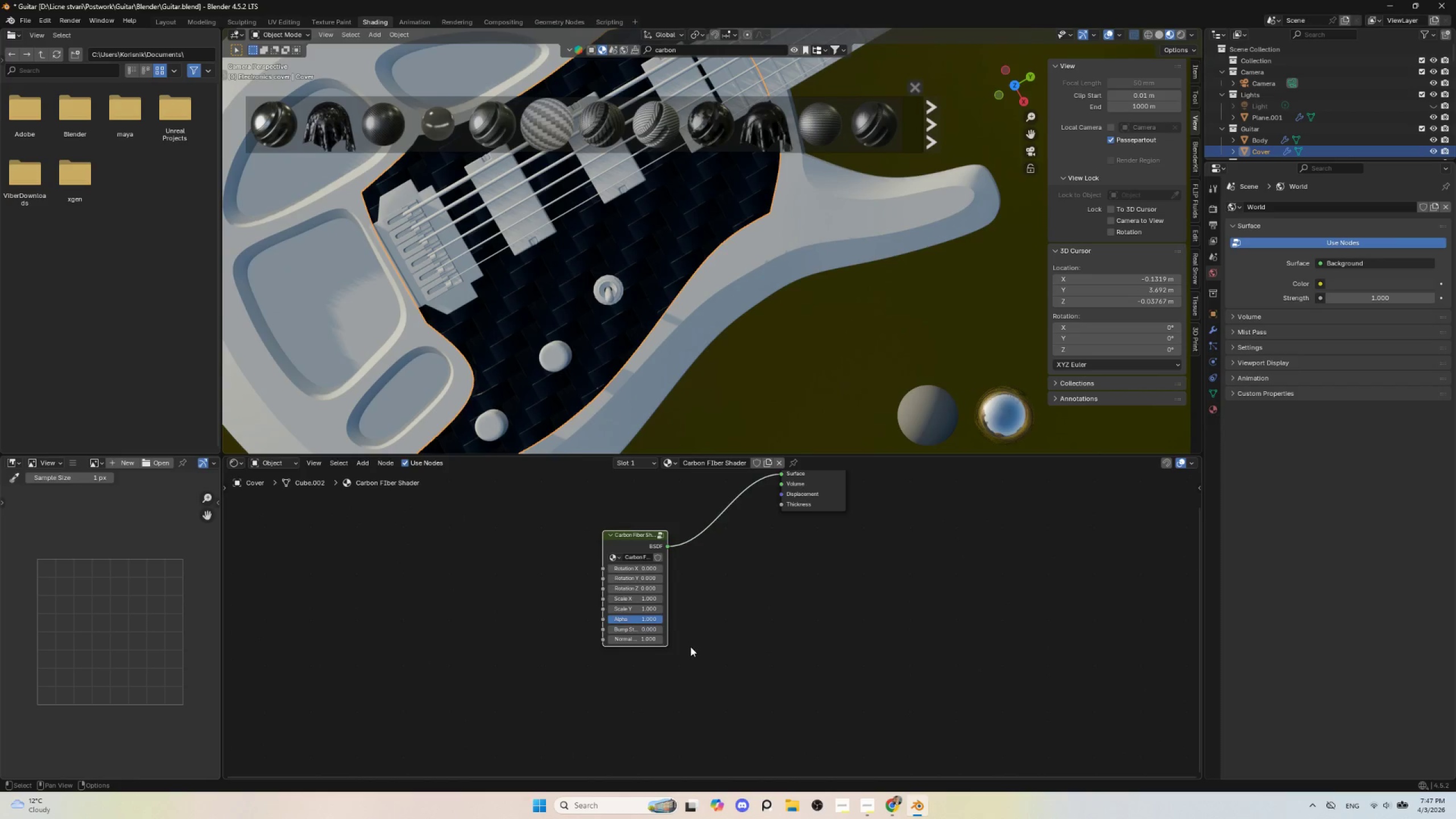 
scroll: coordinate [687, 638], scroll_direction: up, amount: 10.0
 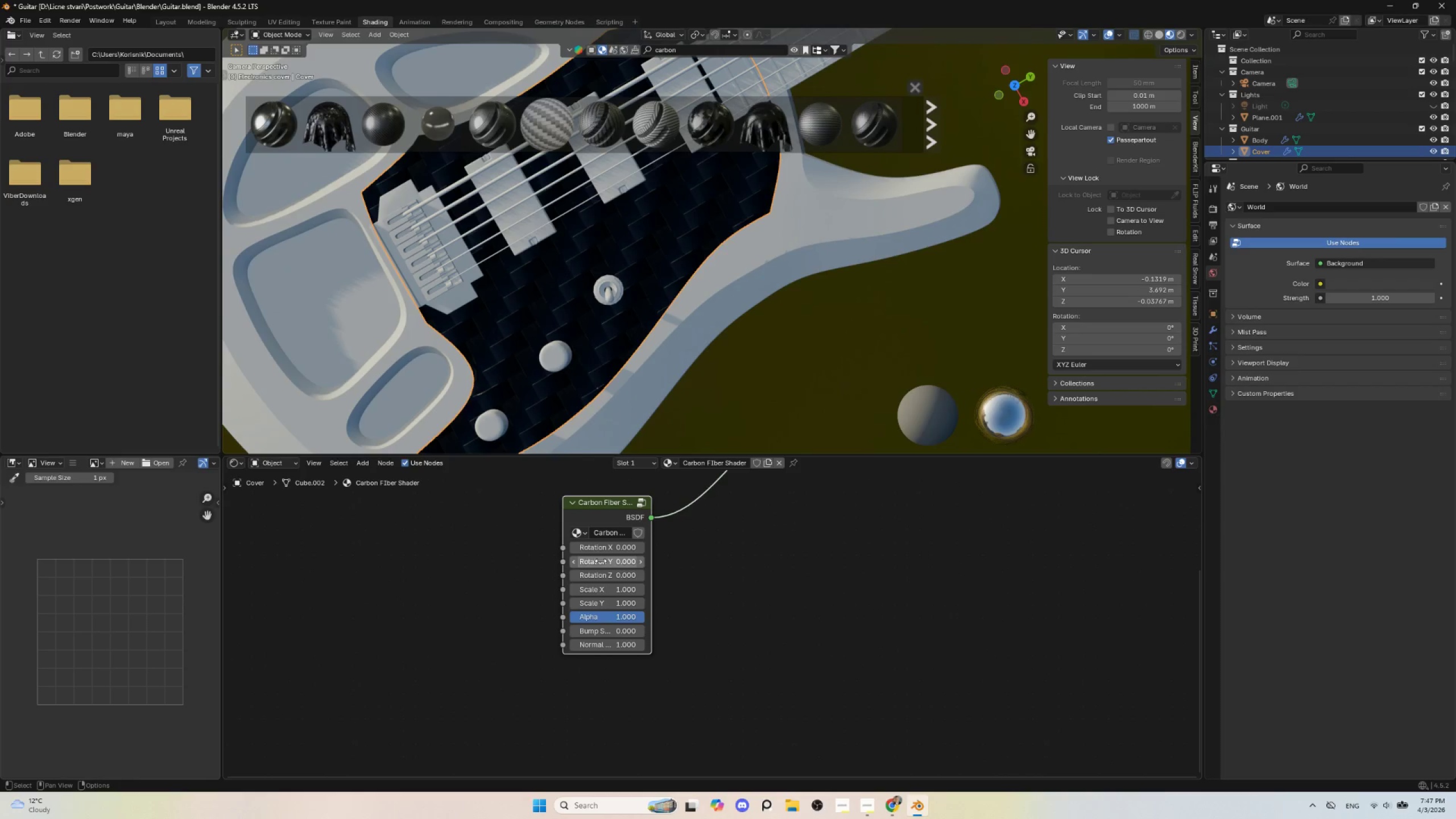 
mouse_move([606, 595])
 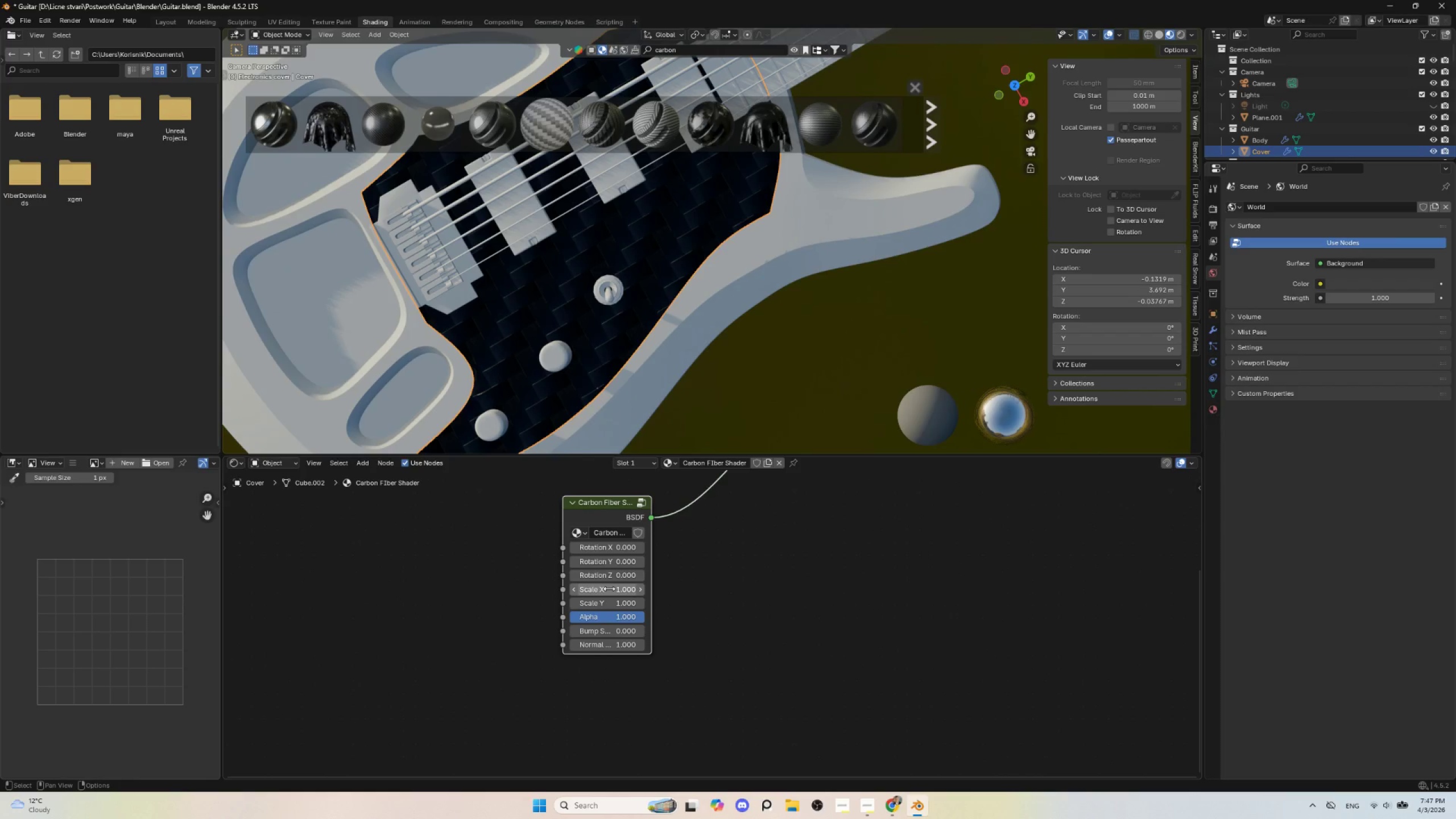 
left_click_drag(start_coordinate=[609, 589], to_coordinate=[623, 599])
 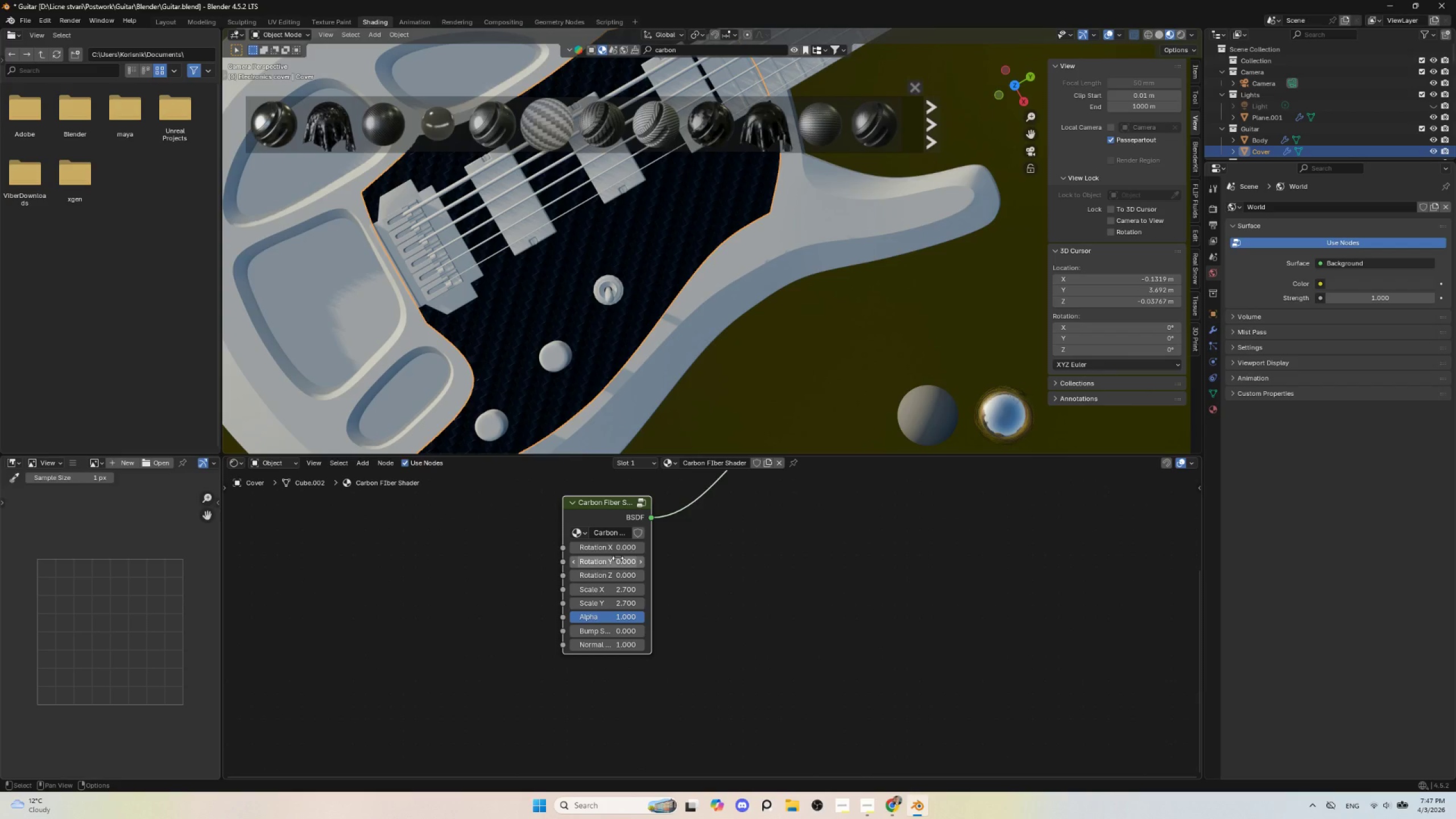 
mouse_move([612, 535])
 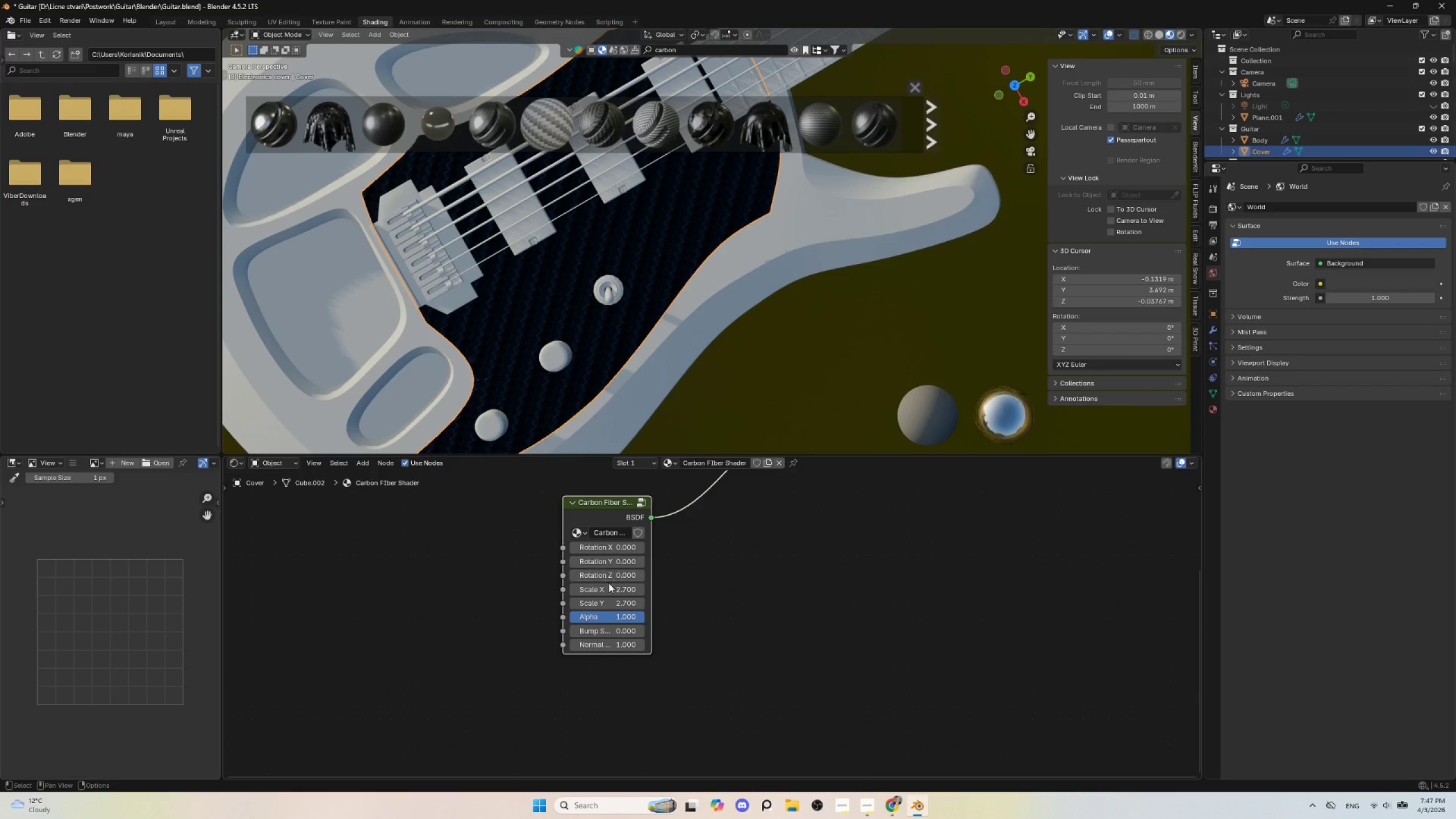 
mouse_move([603, 640])
 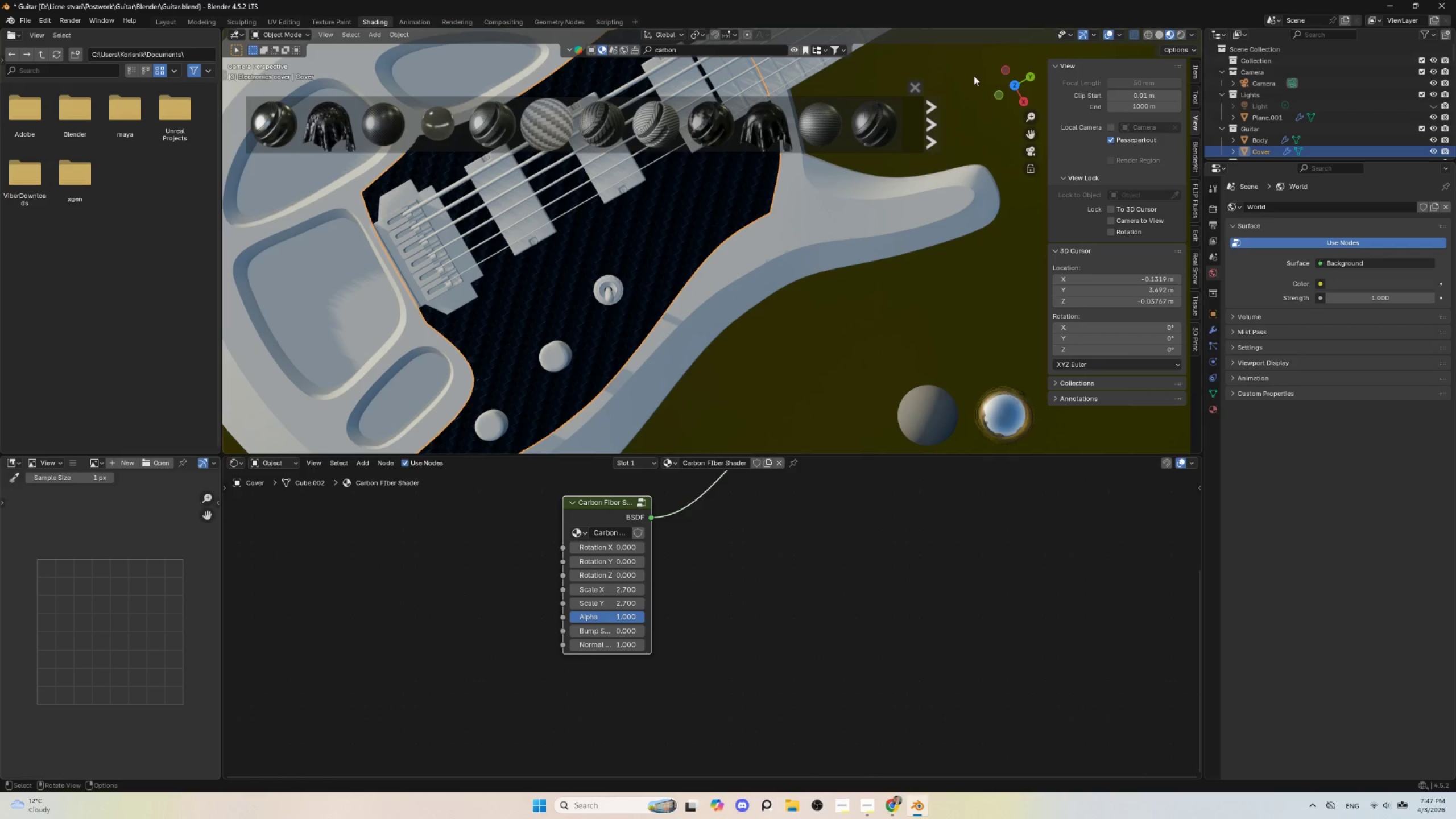 
left_click([1177, 32])
 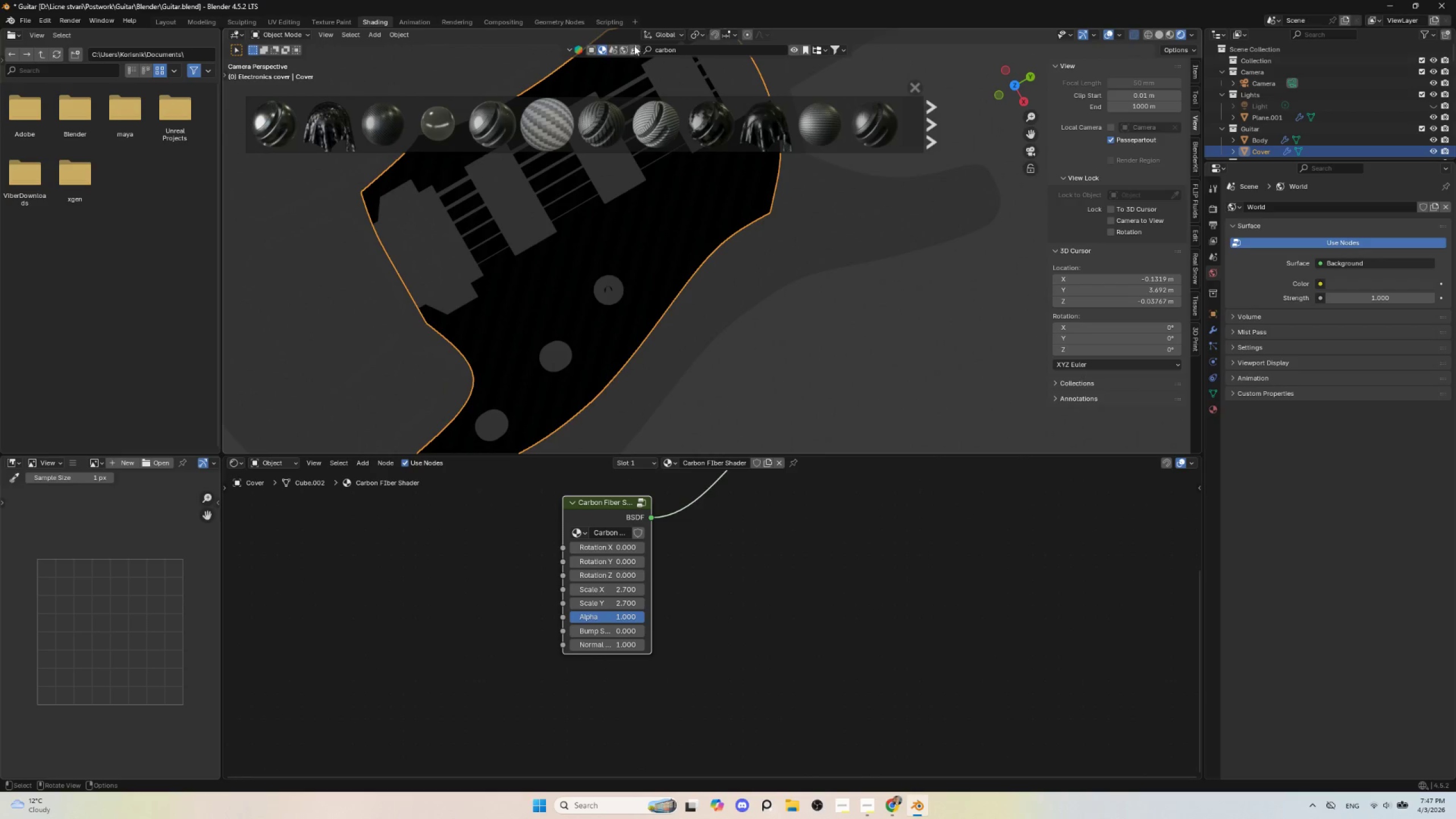 
left_click([621, 47])
 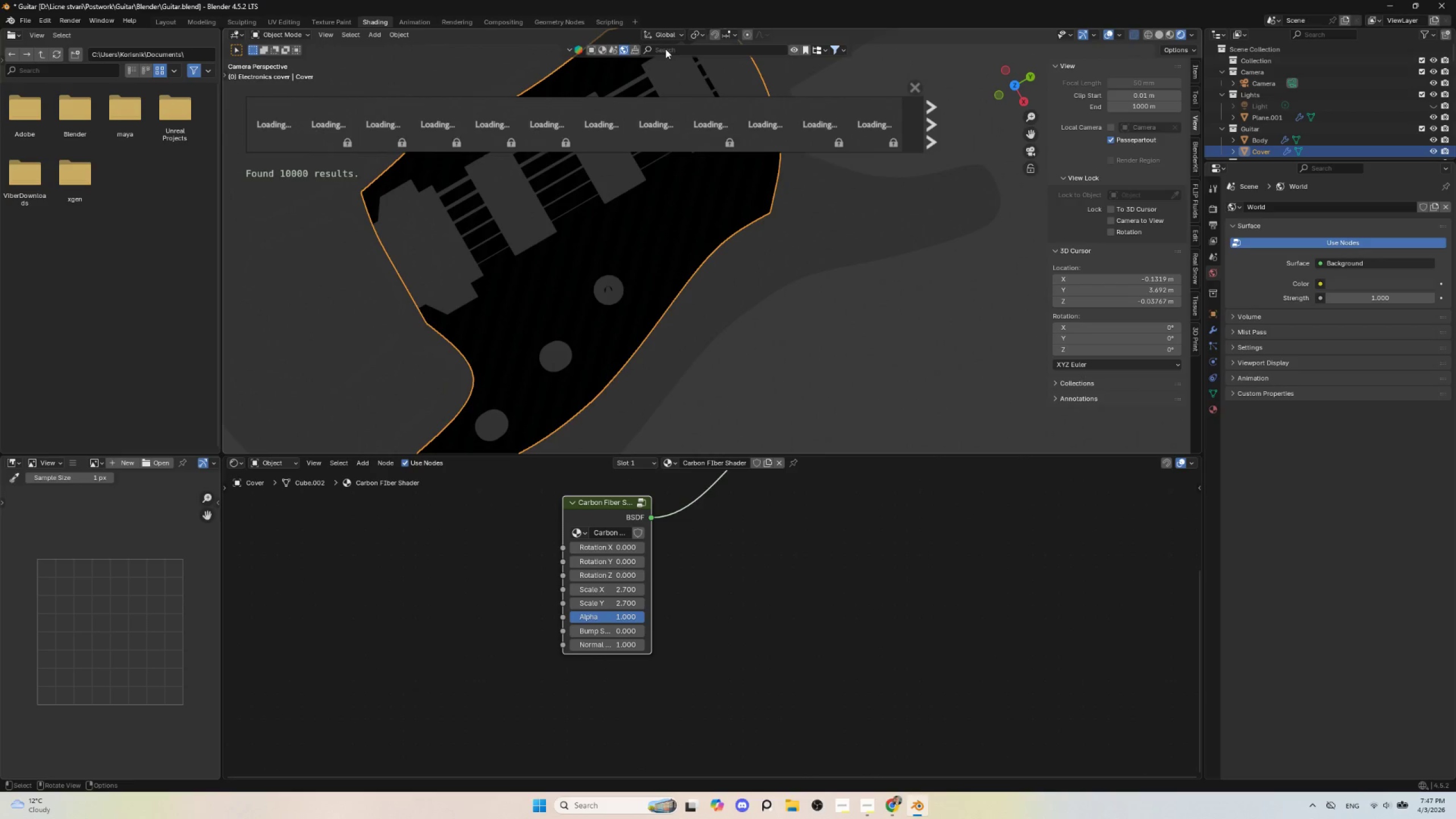 
left_click([666, 49])
 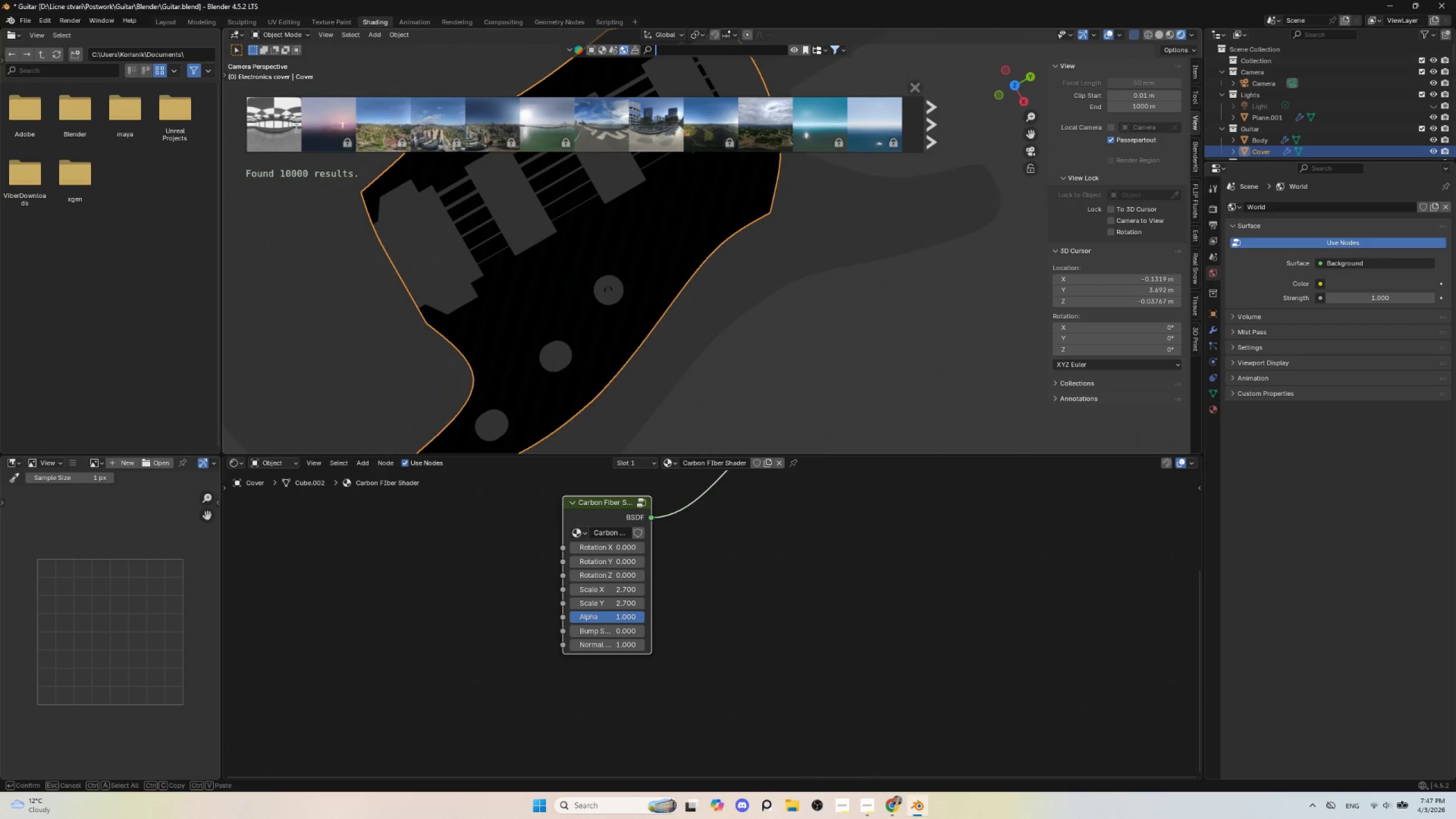 
left_click([283, 130])
 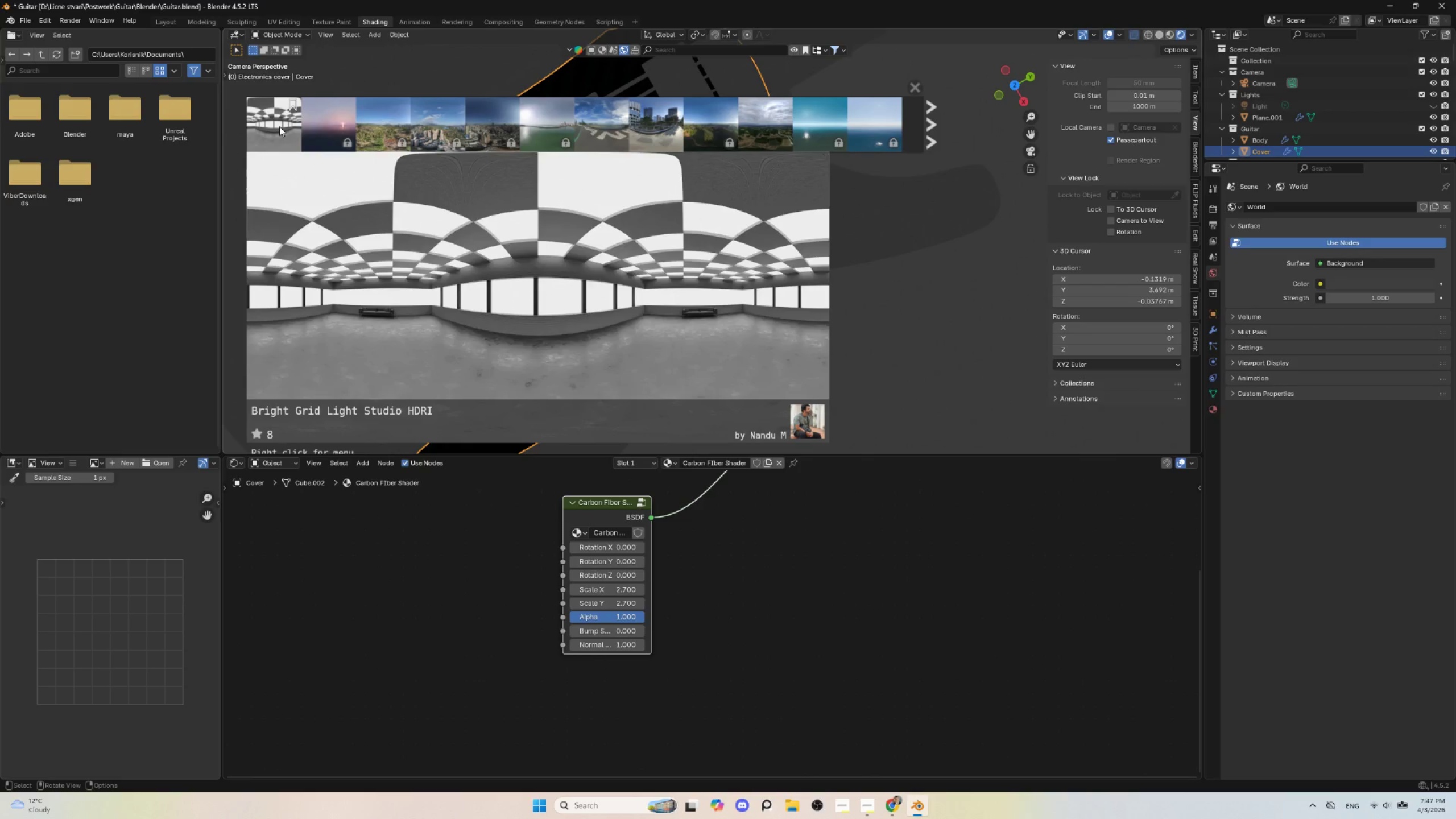 
left_click([279, 126])
 